 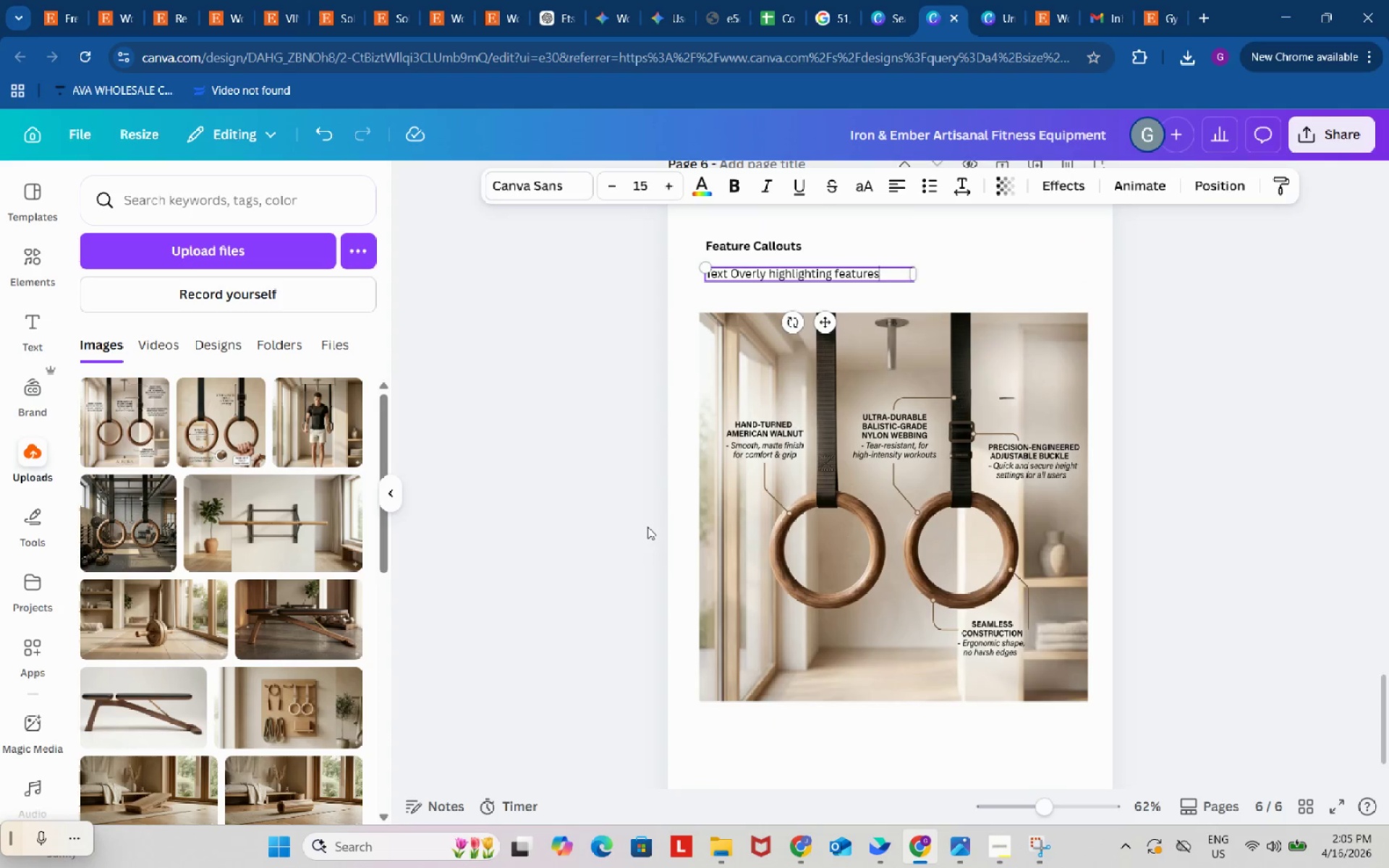 
left_click([619, 480])
 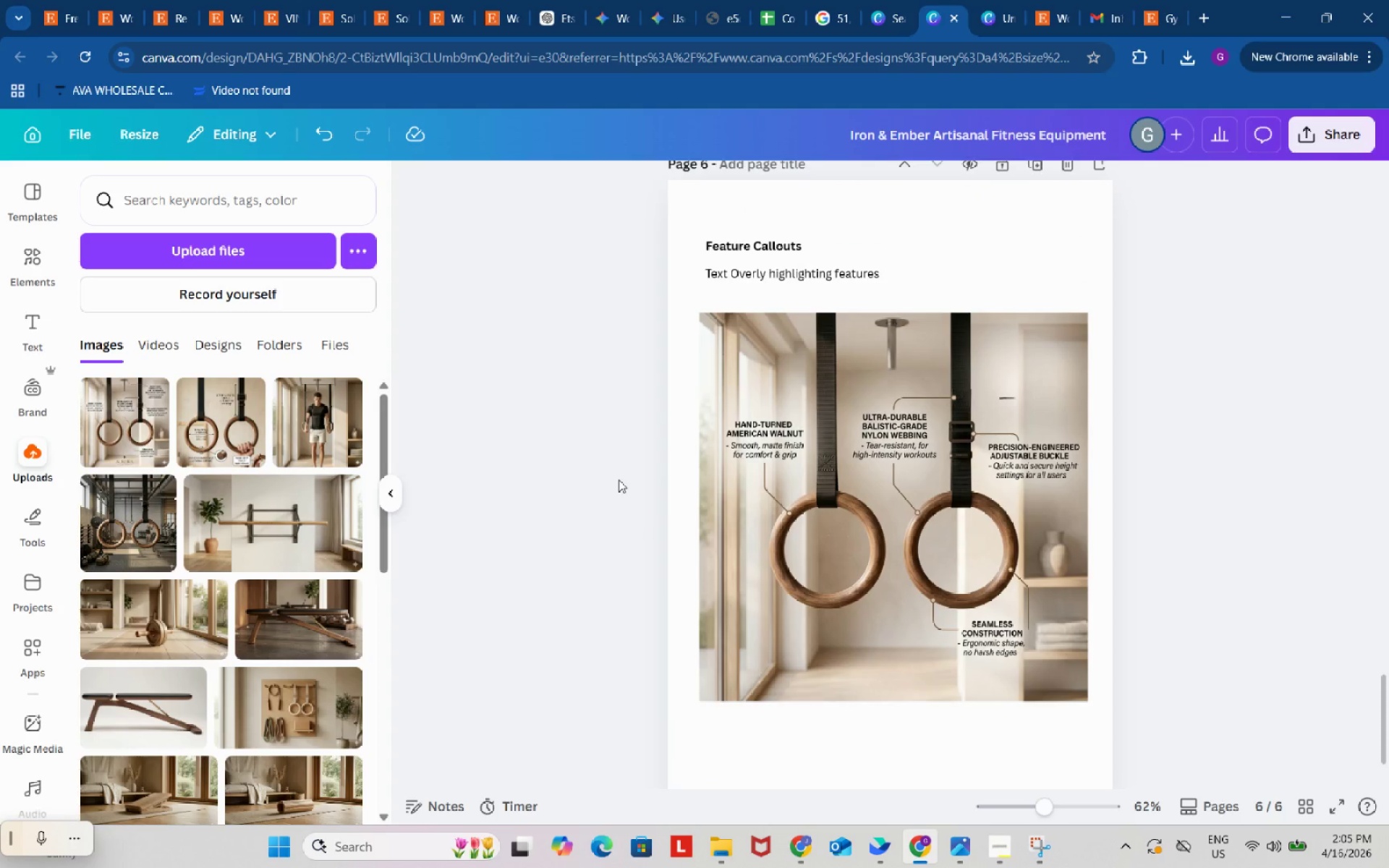 
scroll: coordinate [619, 480], scroll_direction: down, amount: 4.0
 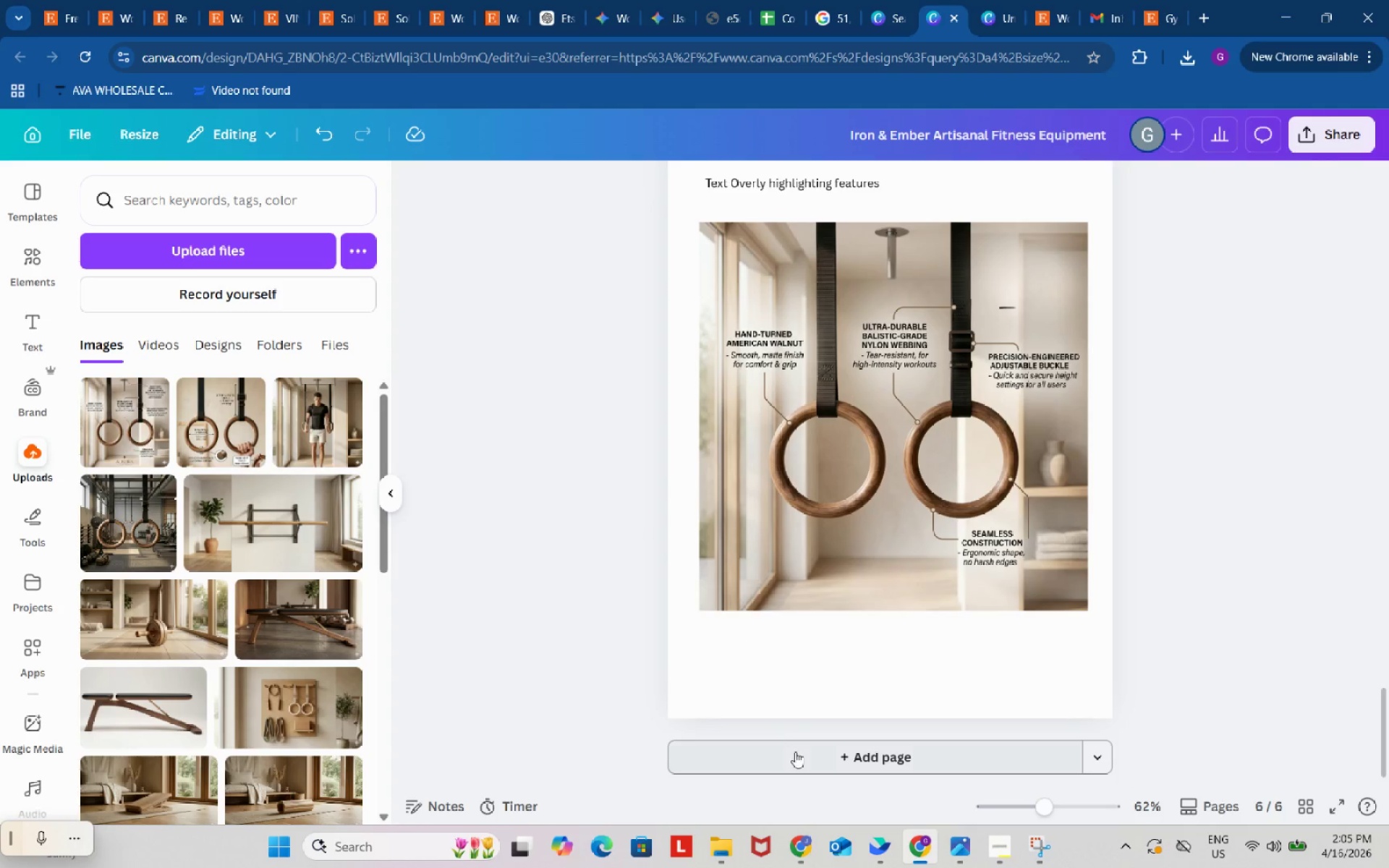 
left_click([795, 752])
 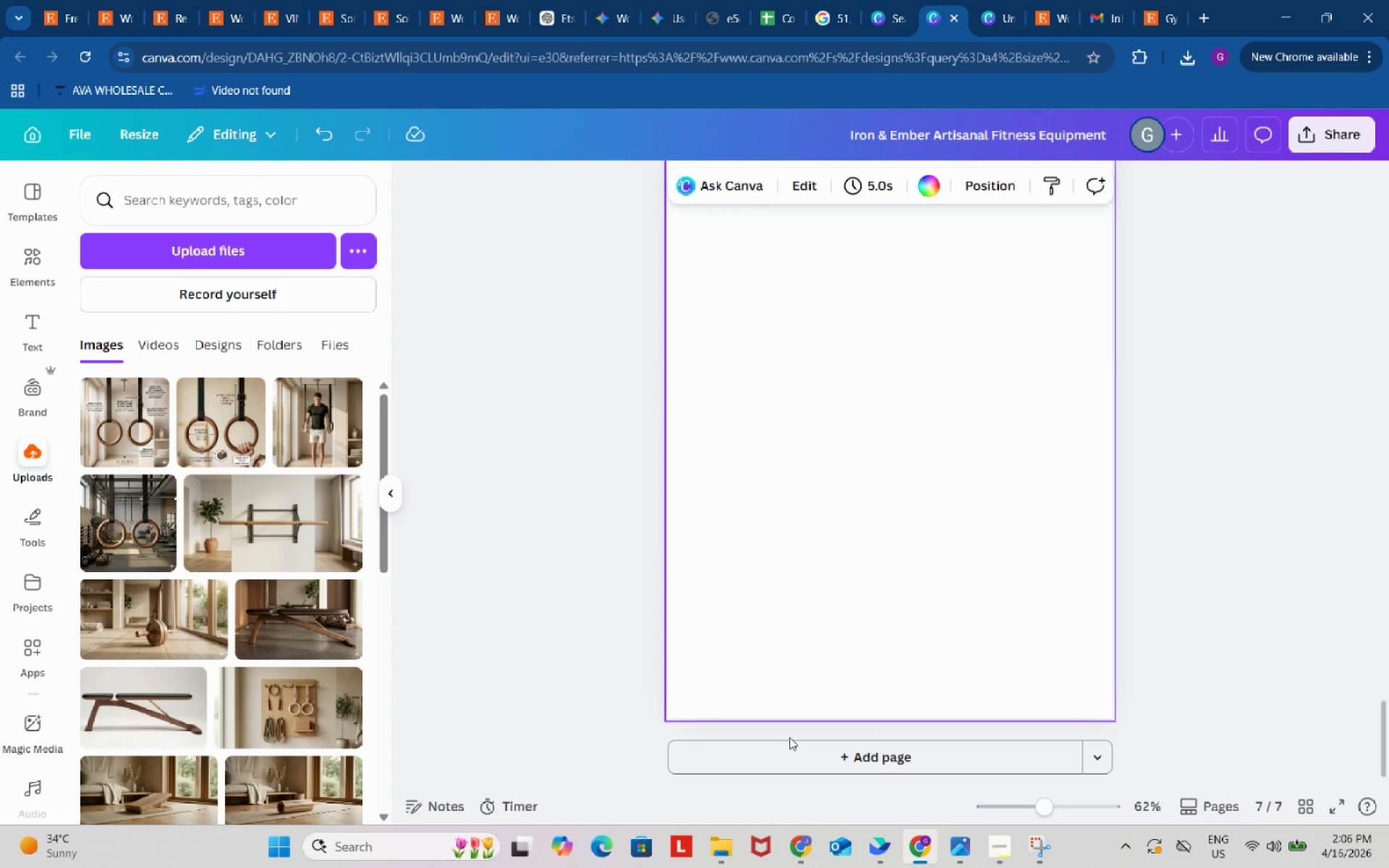 
wait(5.3)
 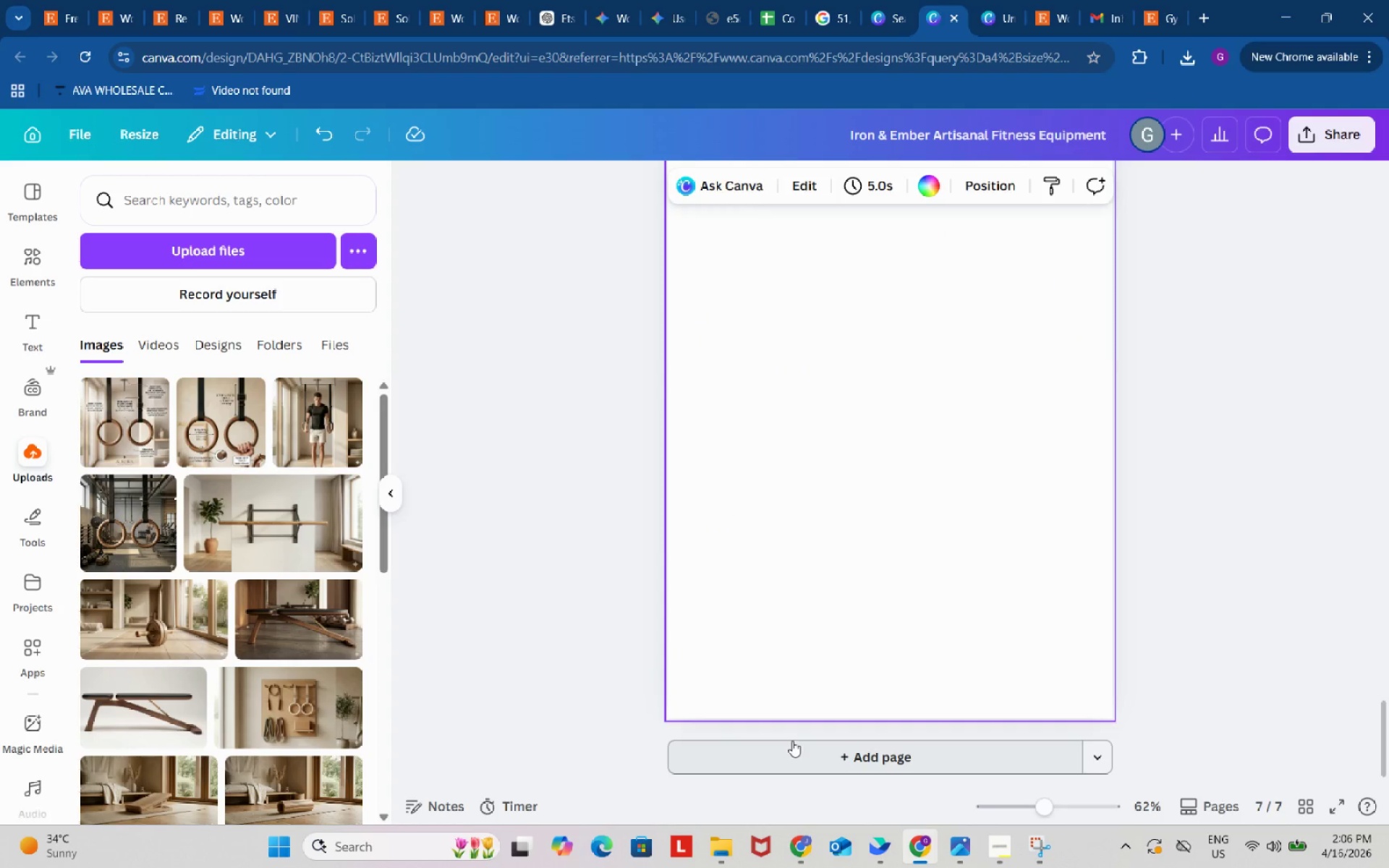 
mouse_move([236, 537])
 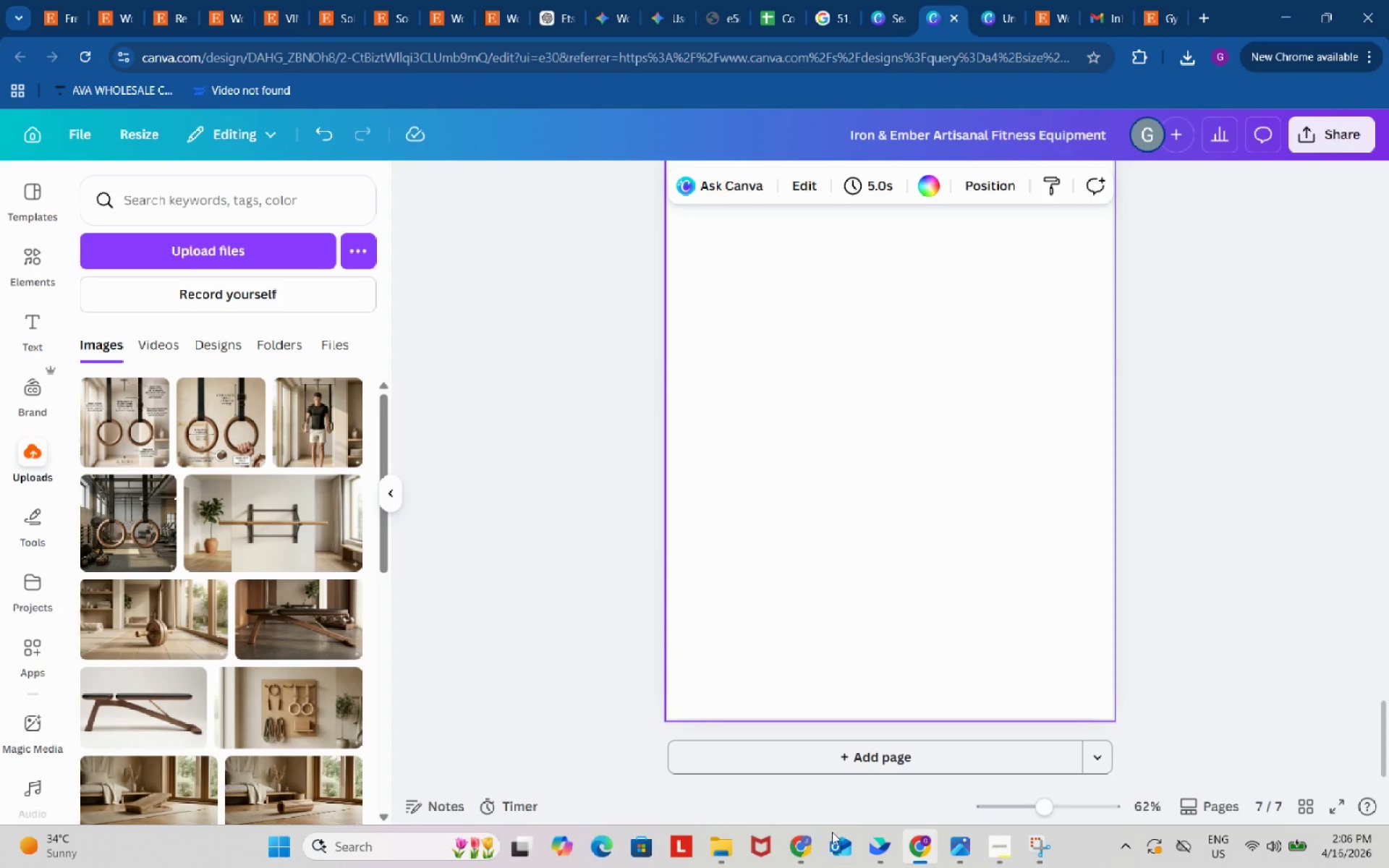 
left_click([800, 848])
 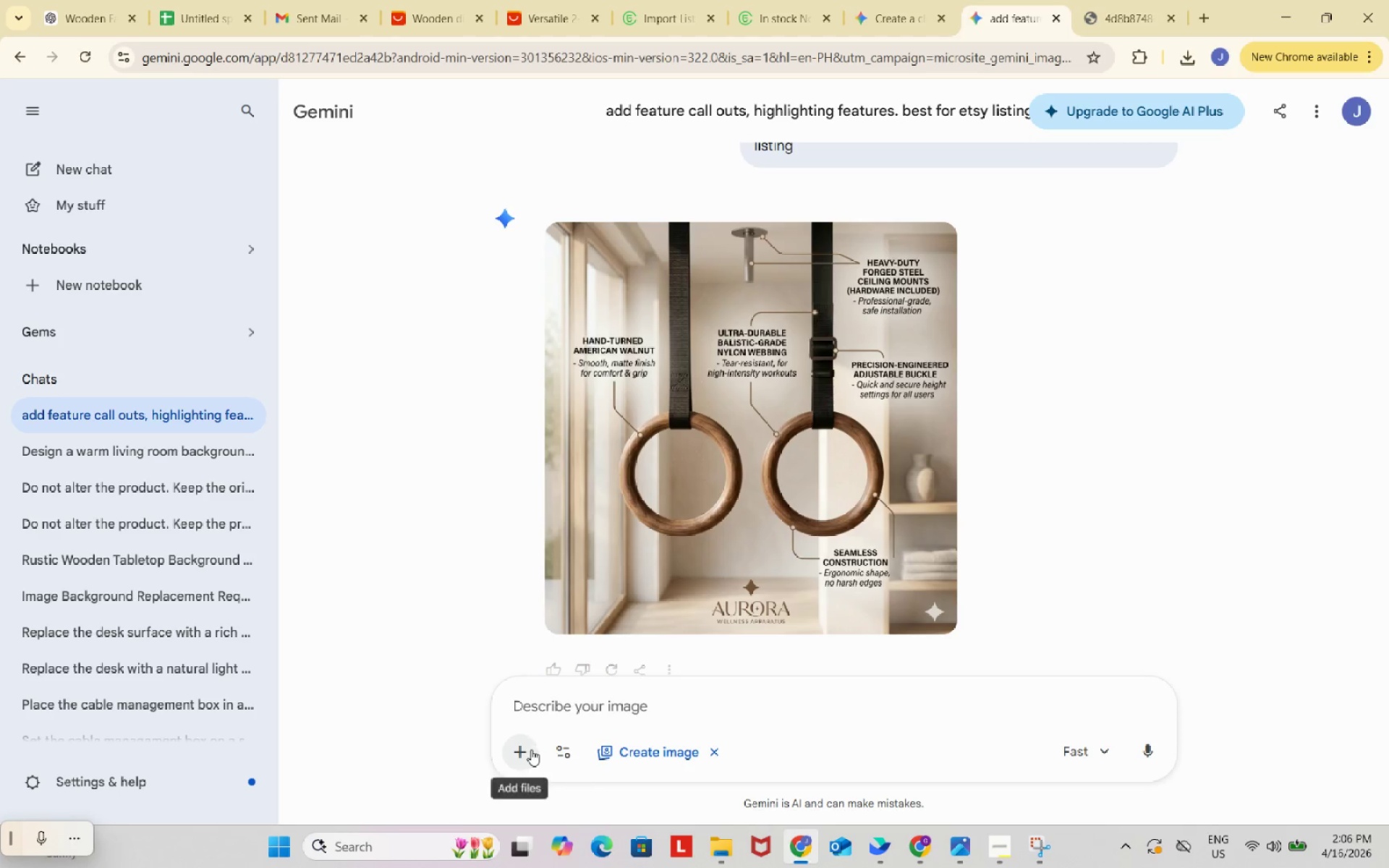 
left_click([525, 749])
 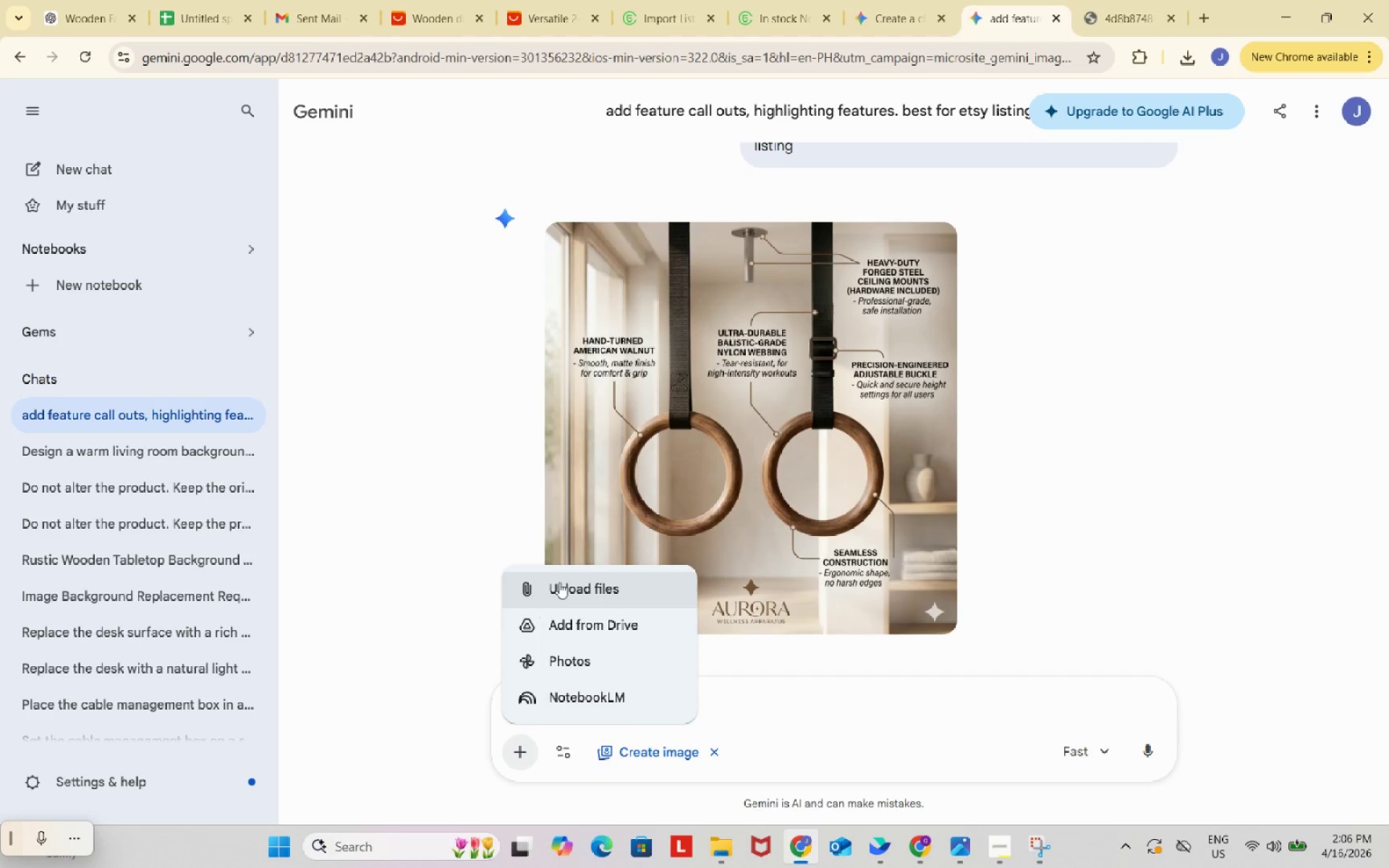 
left_click([559, 582])
 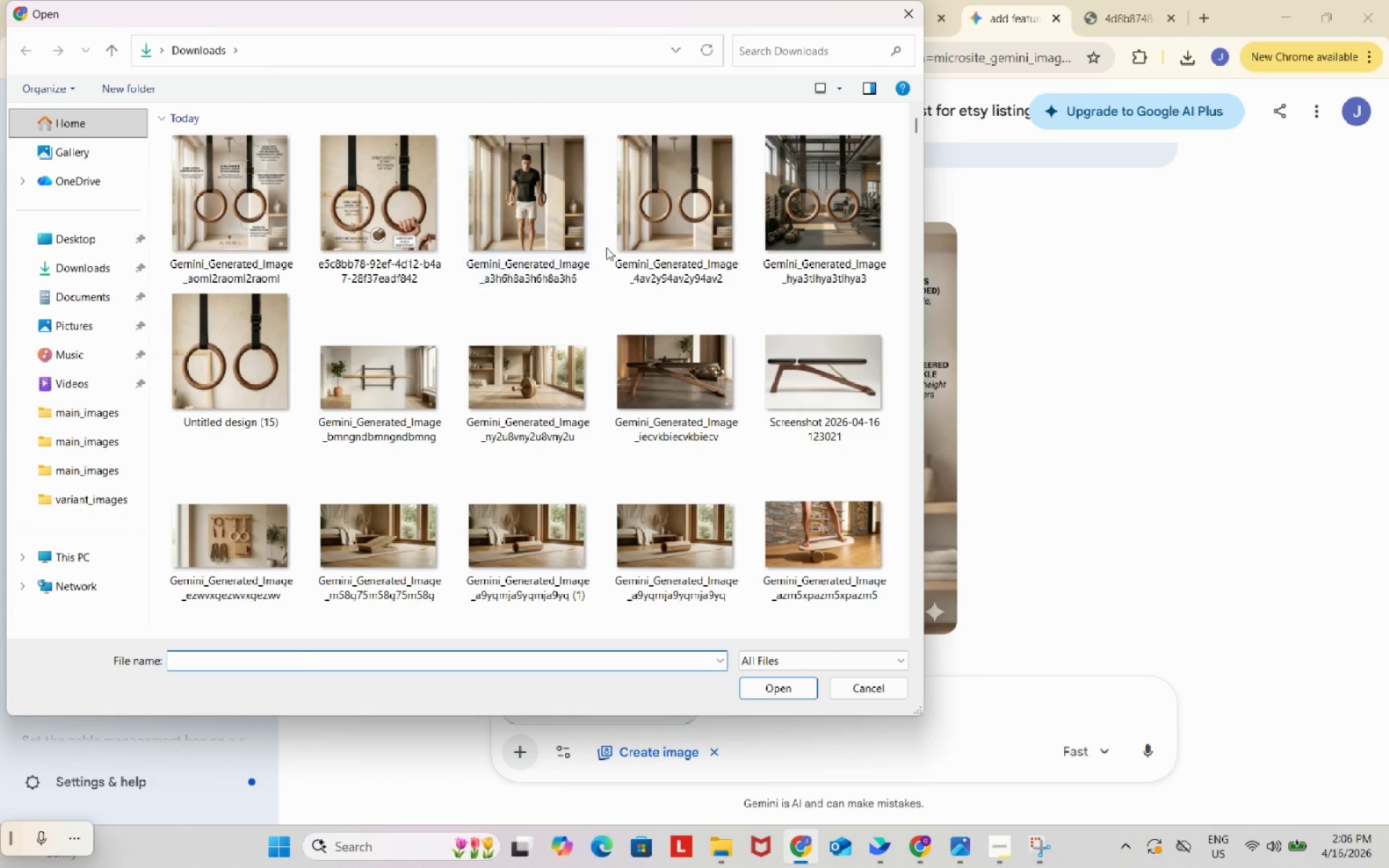 
left_click([675, 211])
 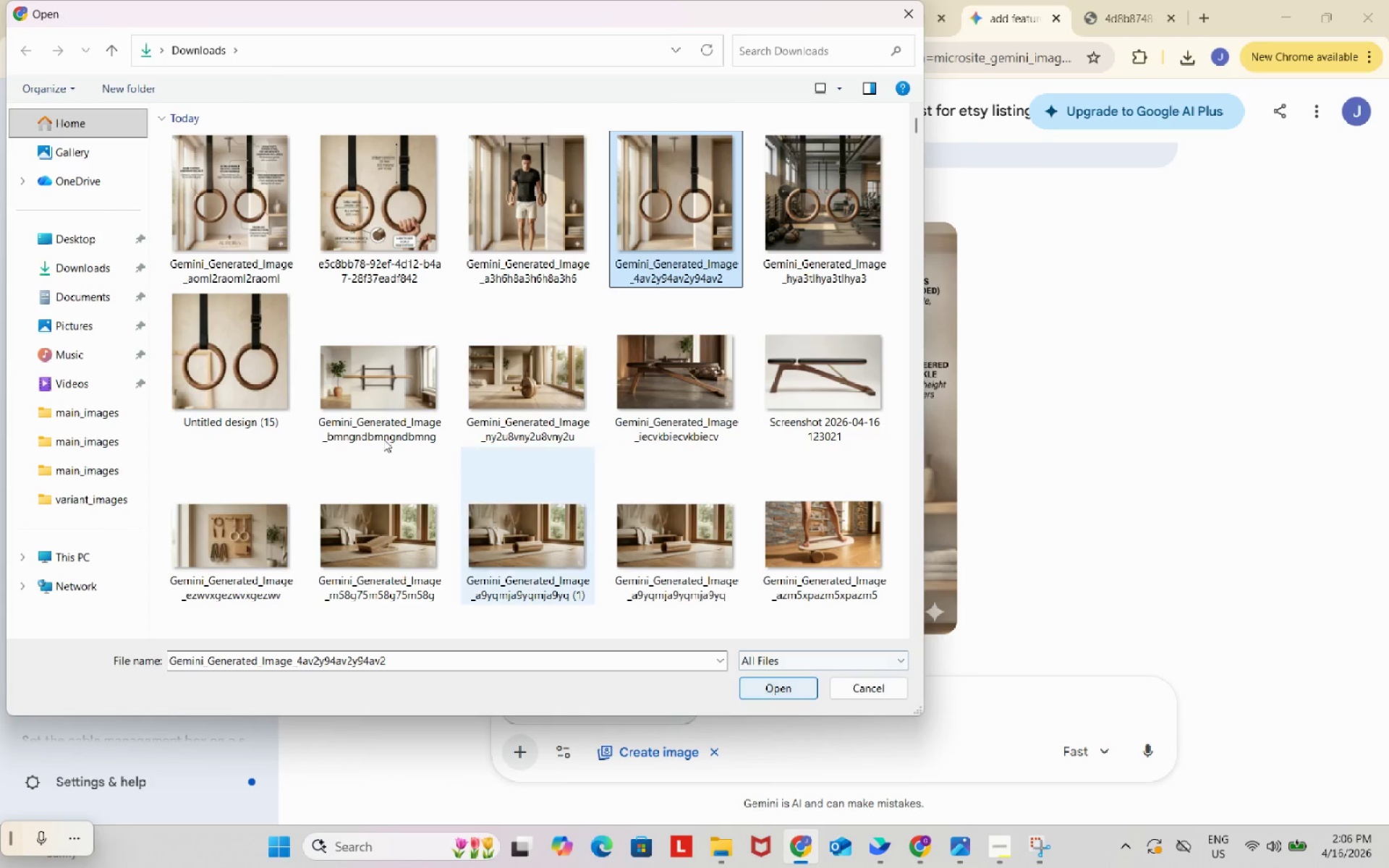 
left_click([217, 346])
 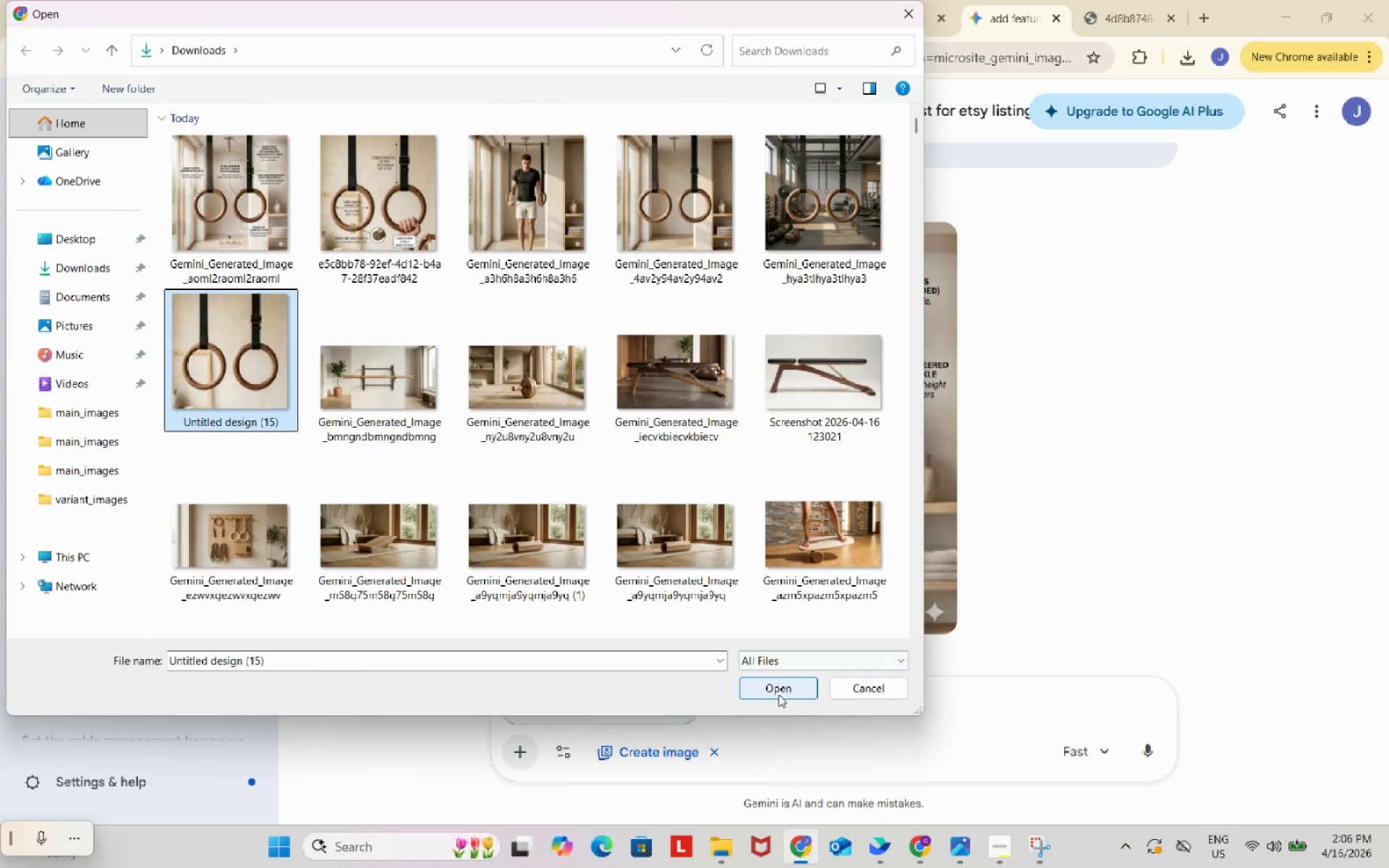 
left_click([778, 694])
 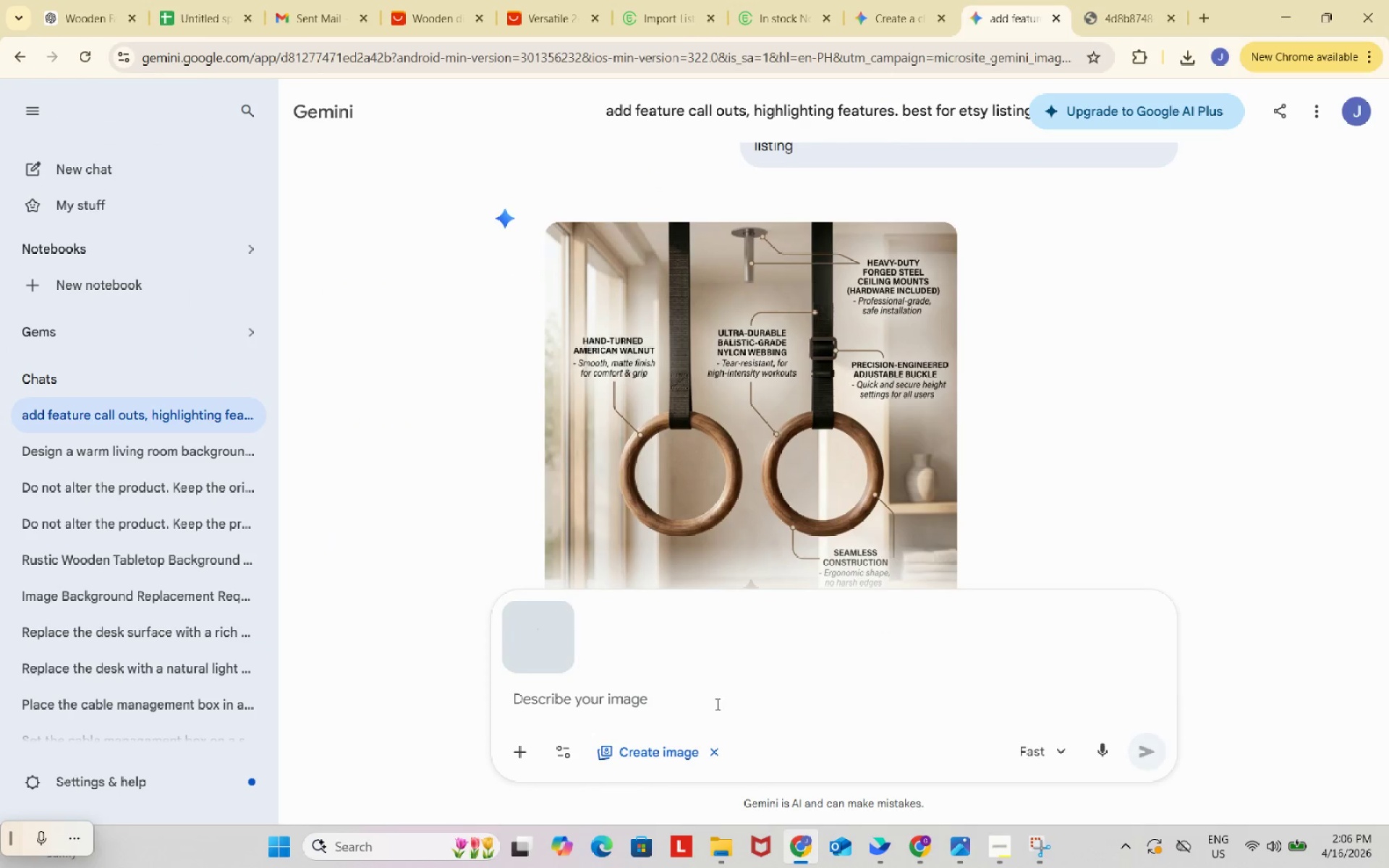 
left_click([715, 704])
 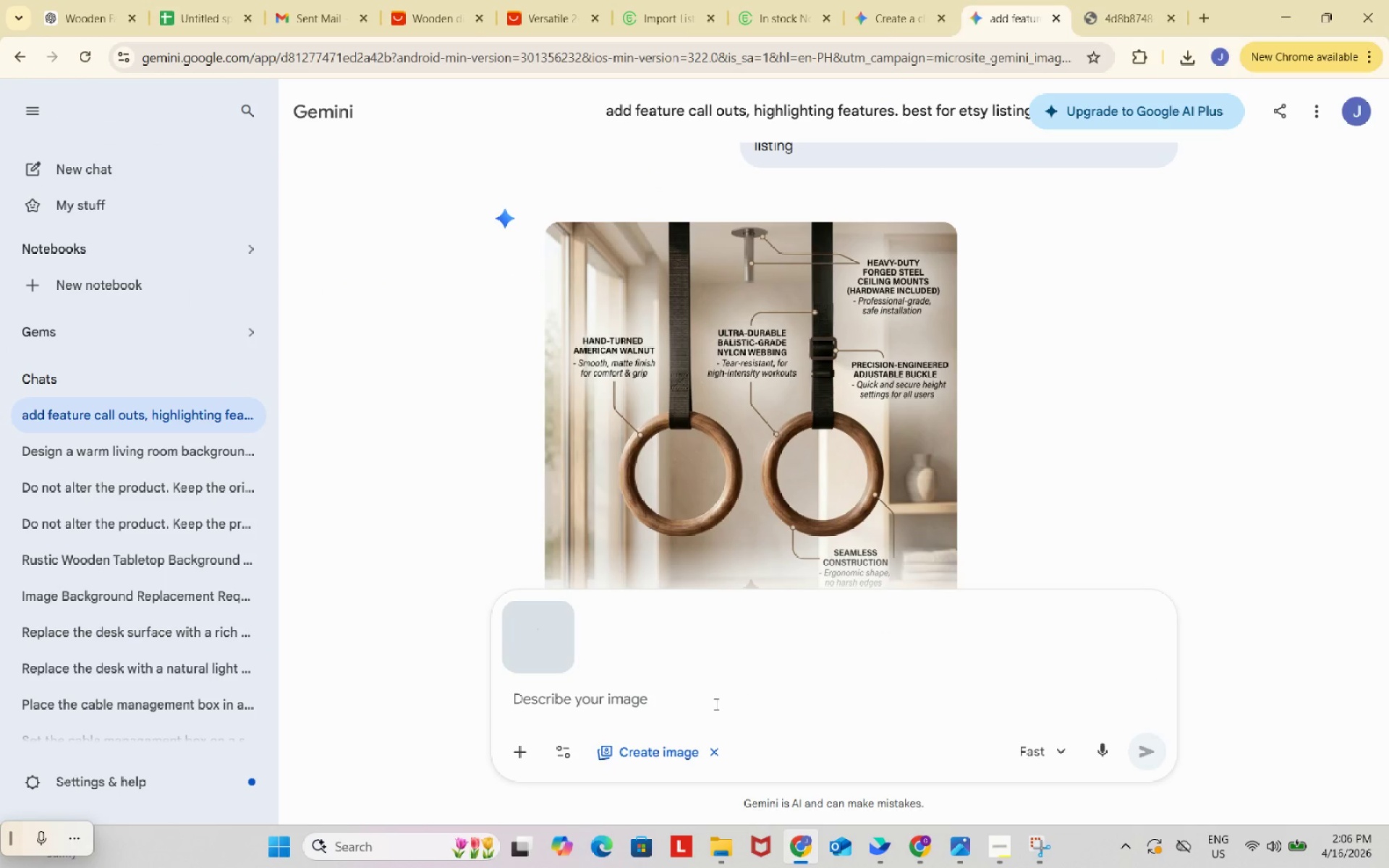 
type(make this product styled in decor in home)
 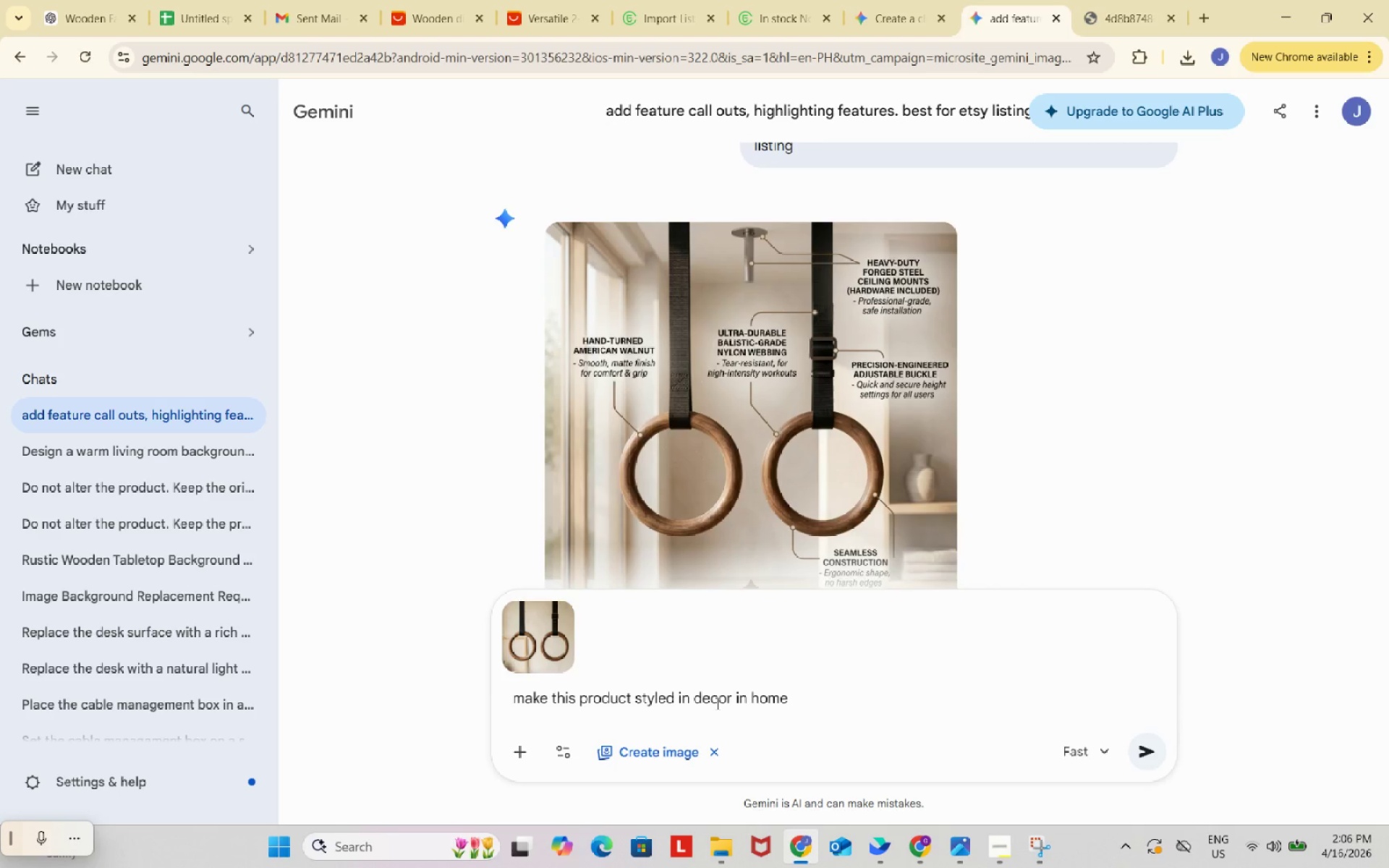 
key(Enter)
 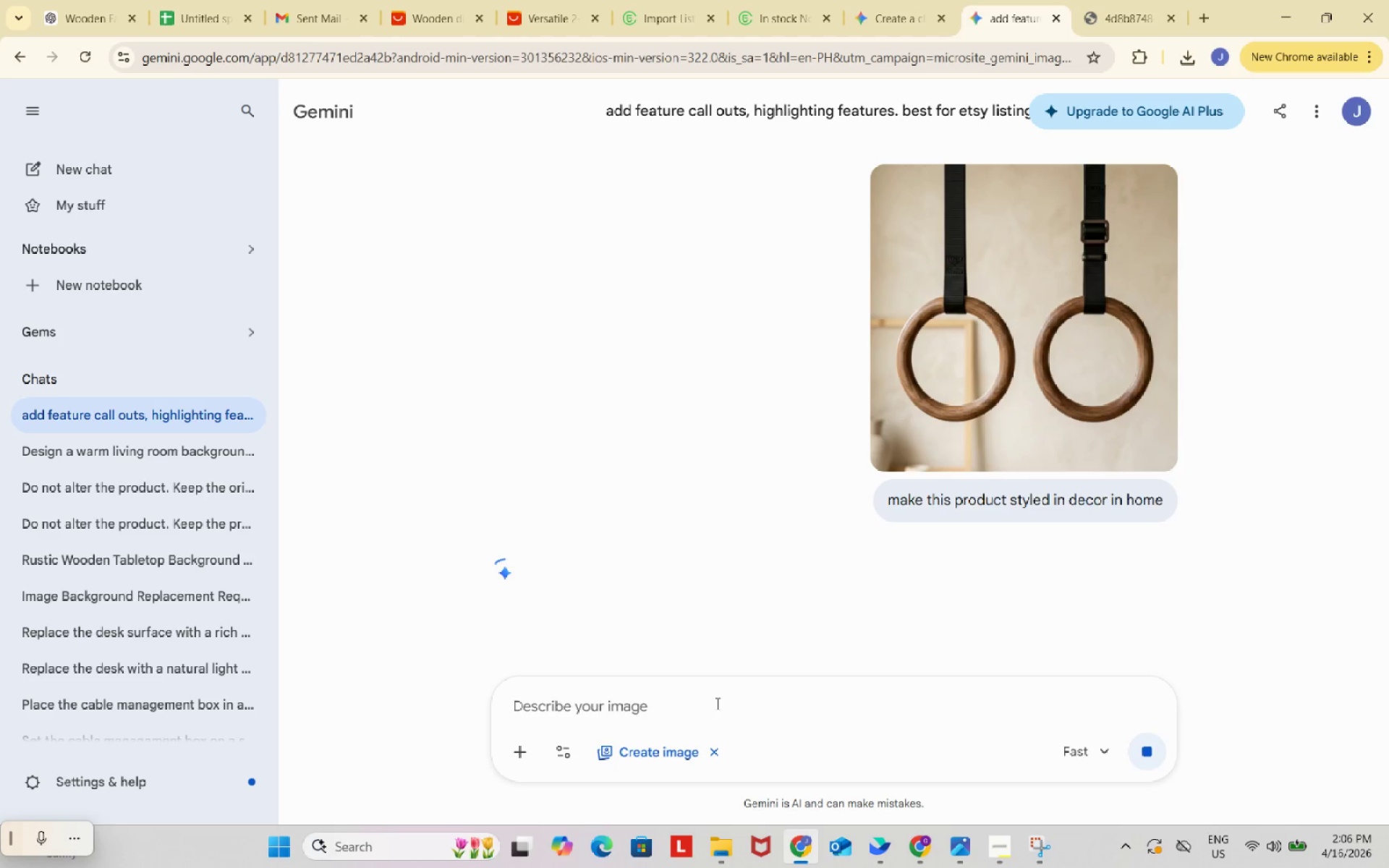 
wait(7.89)
 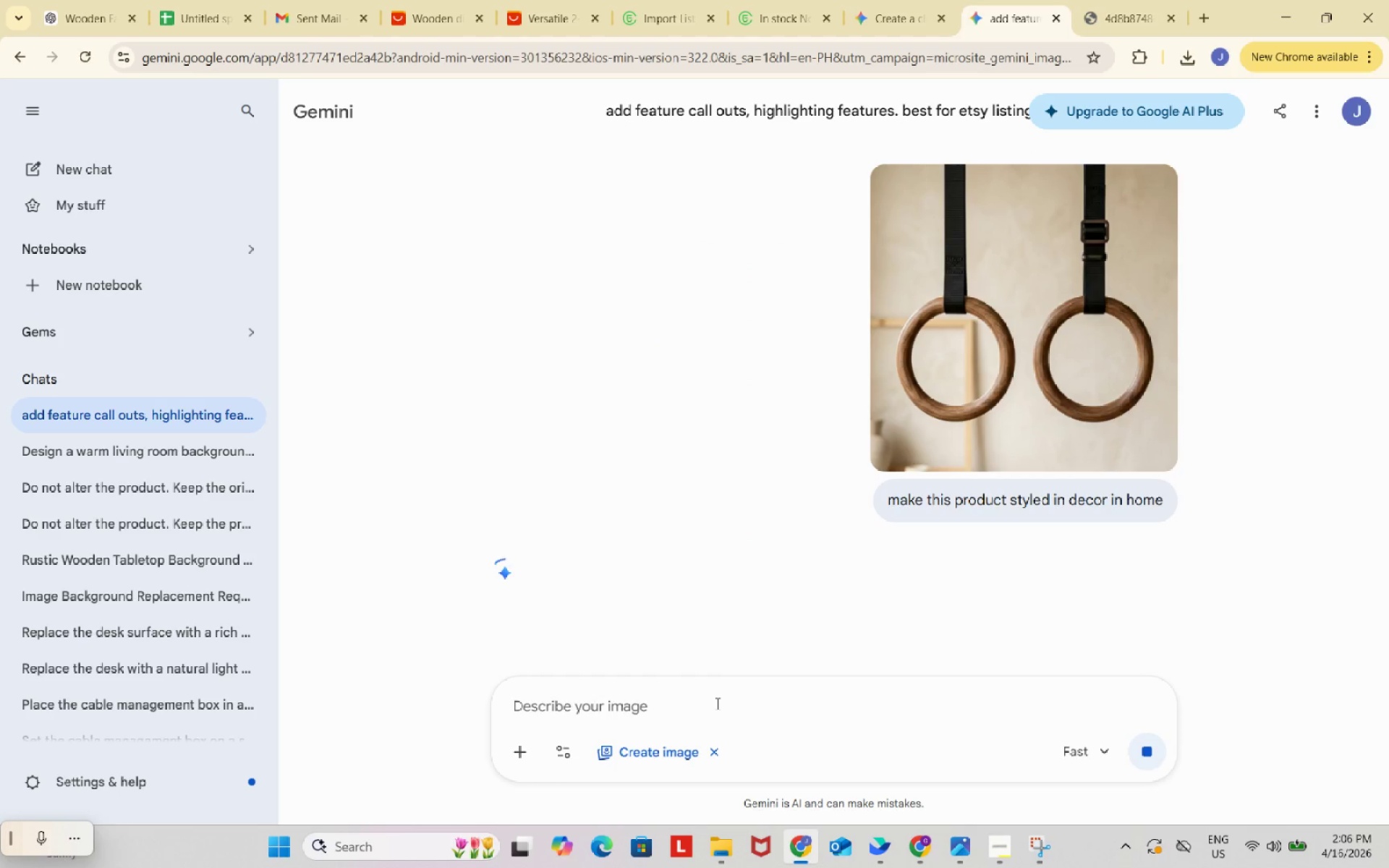 
left_click([923, 848])
 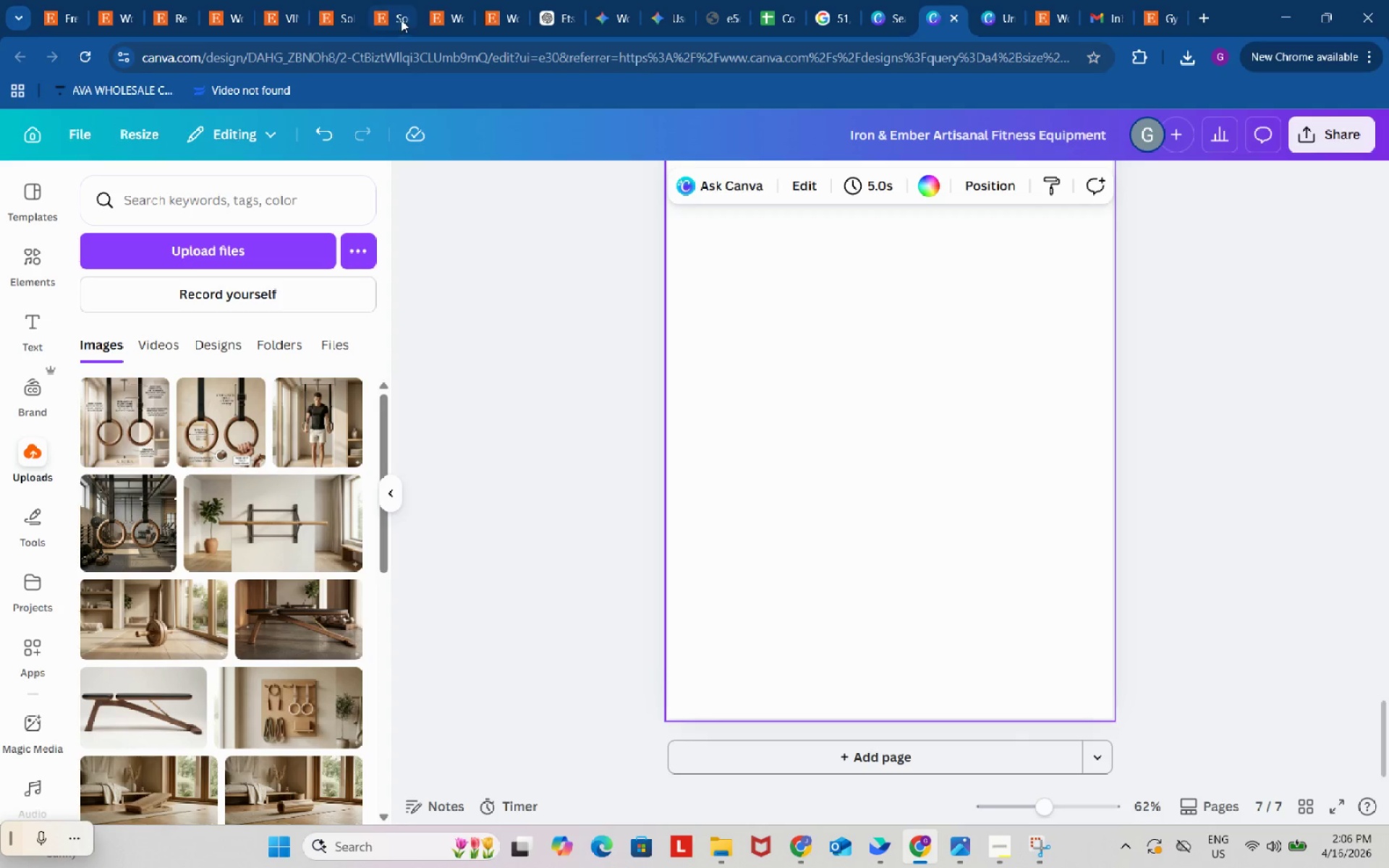 
left_click([393, 15])
 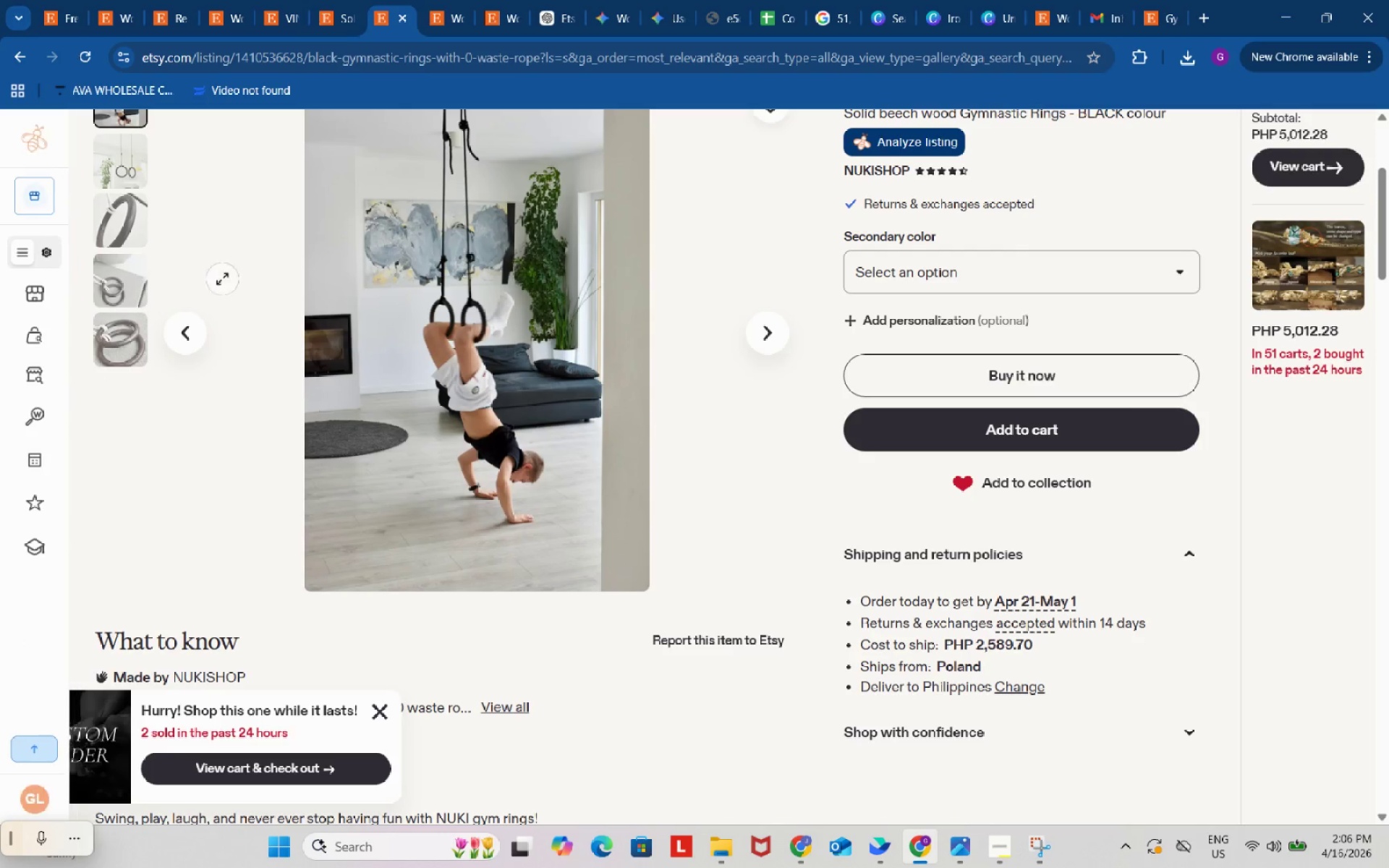 
left_click([106, 270])
 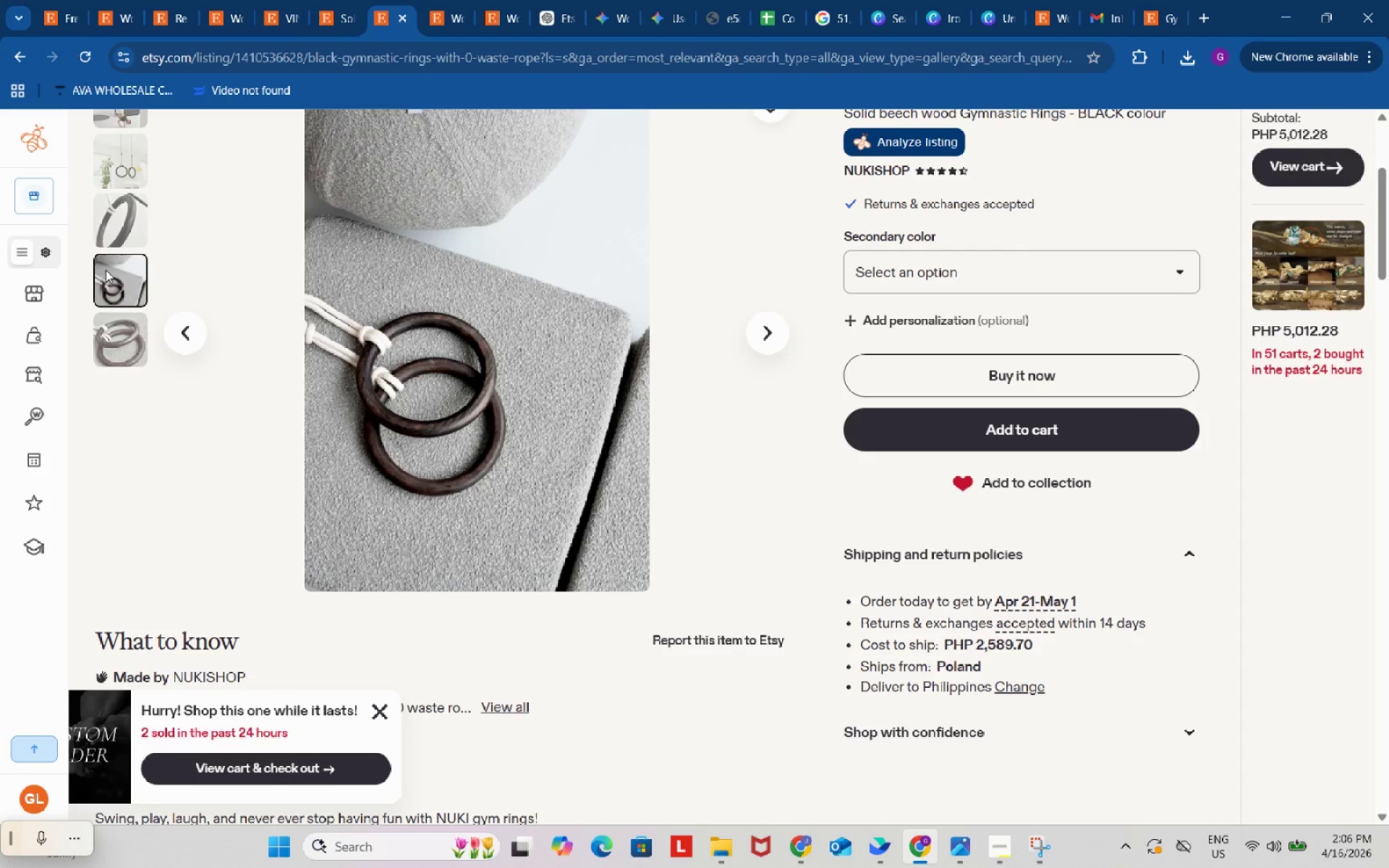 
wait(15.84)
 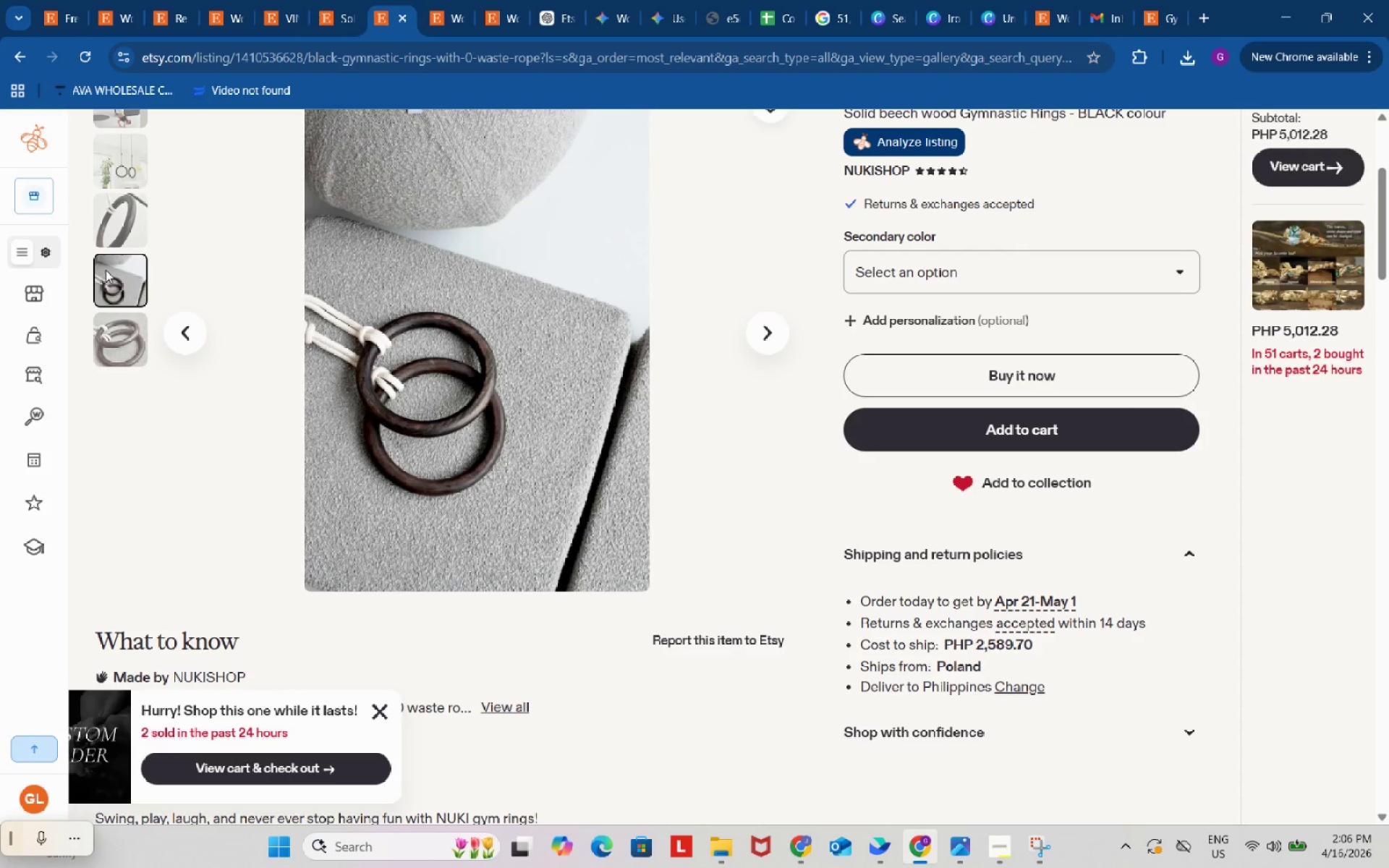 
scroll: coordinate [221, 318], scroll_direction: down, amount: 2.0
 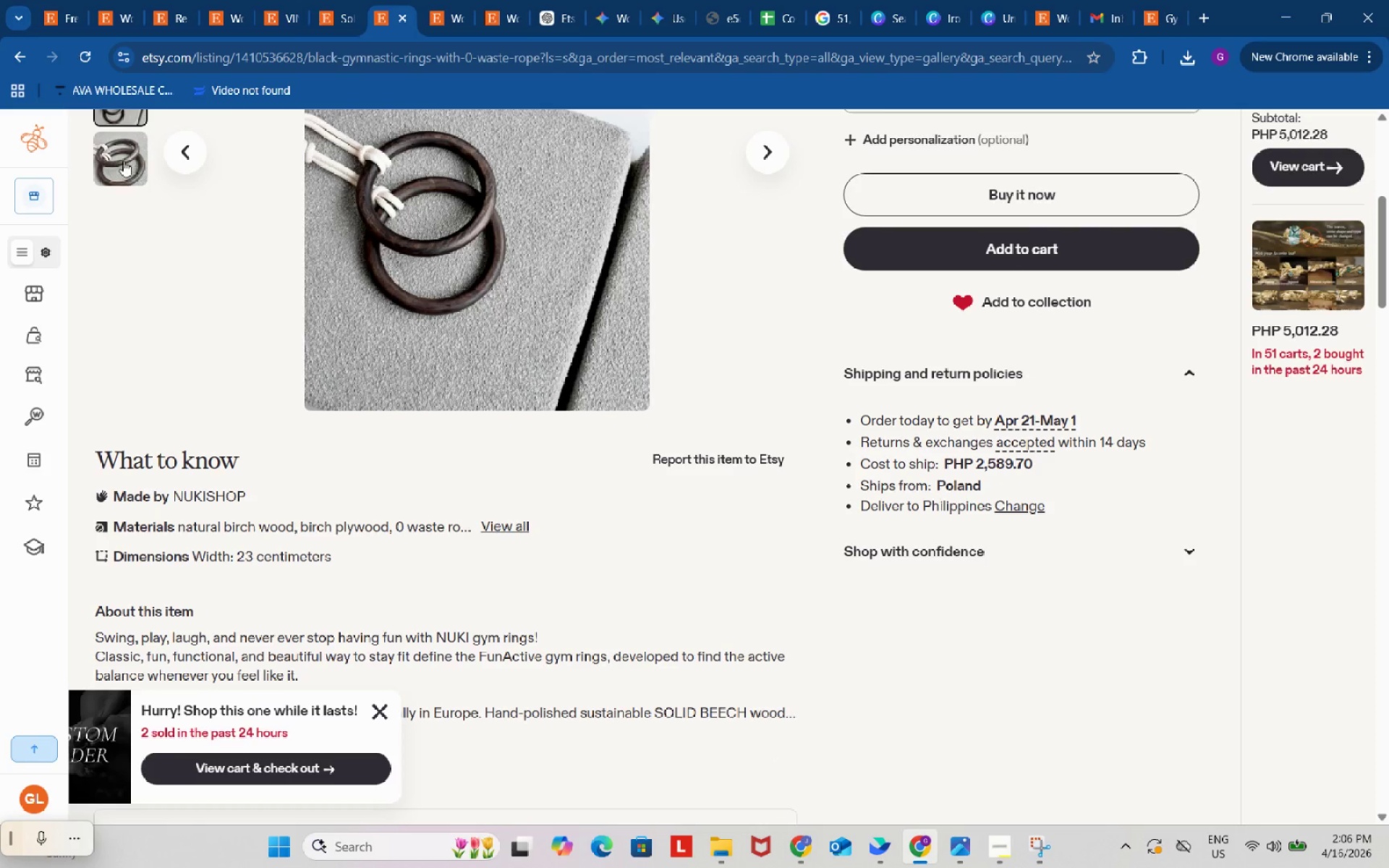 
left_click([122, 161])
 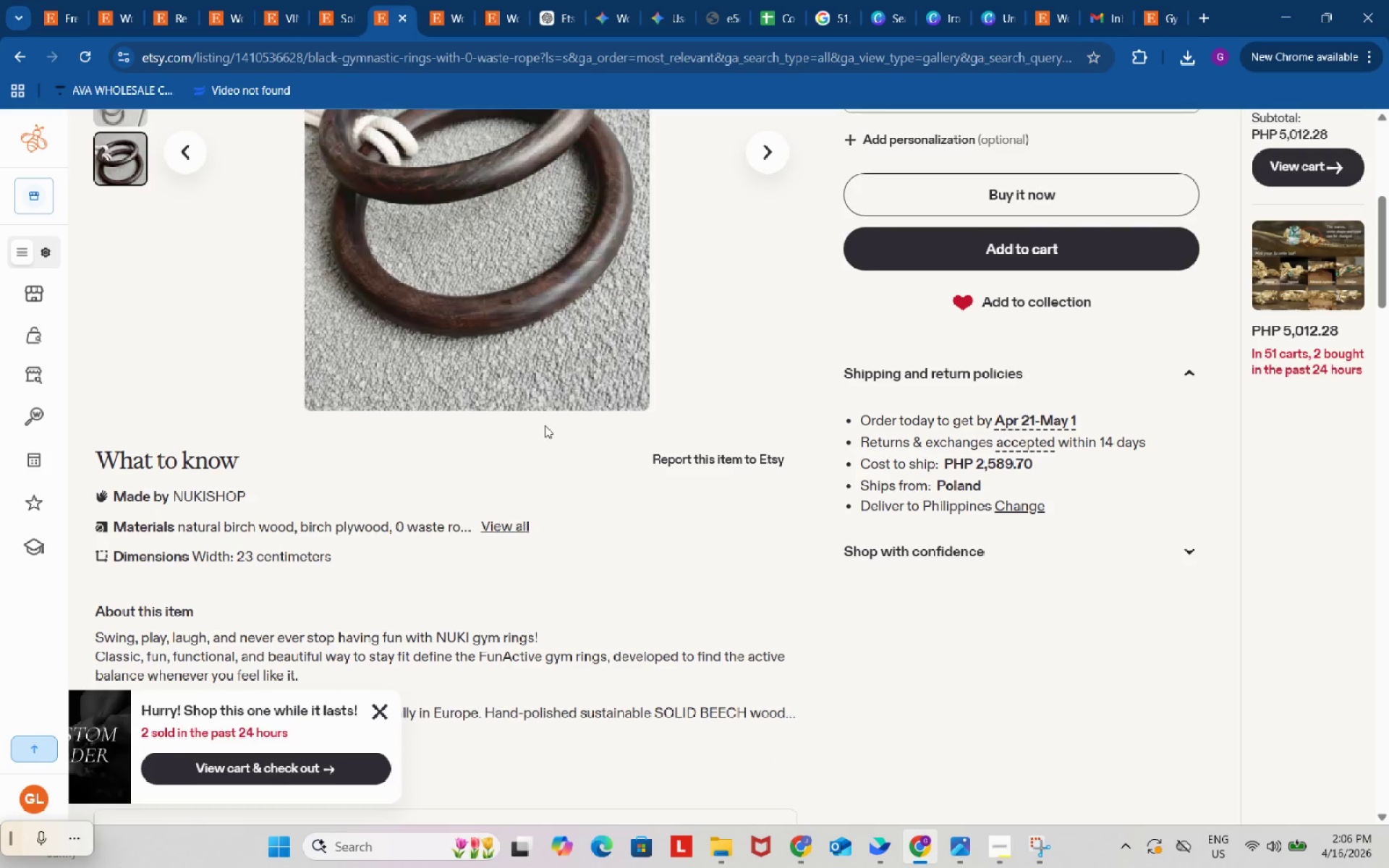 
scroll: coordinate [549, 430], scroll_direction: up, amount: 3.0
 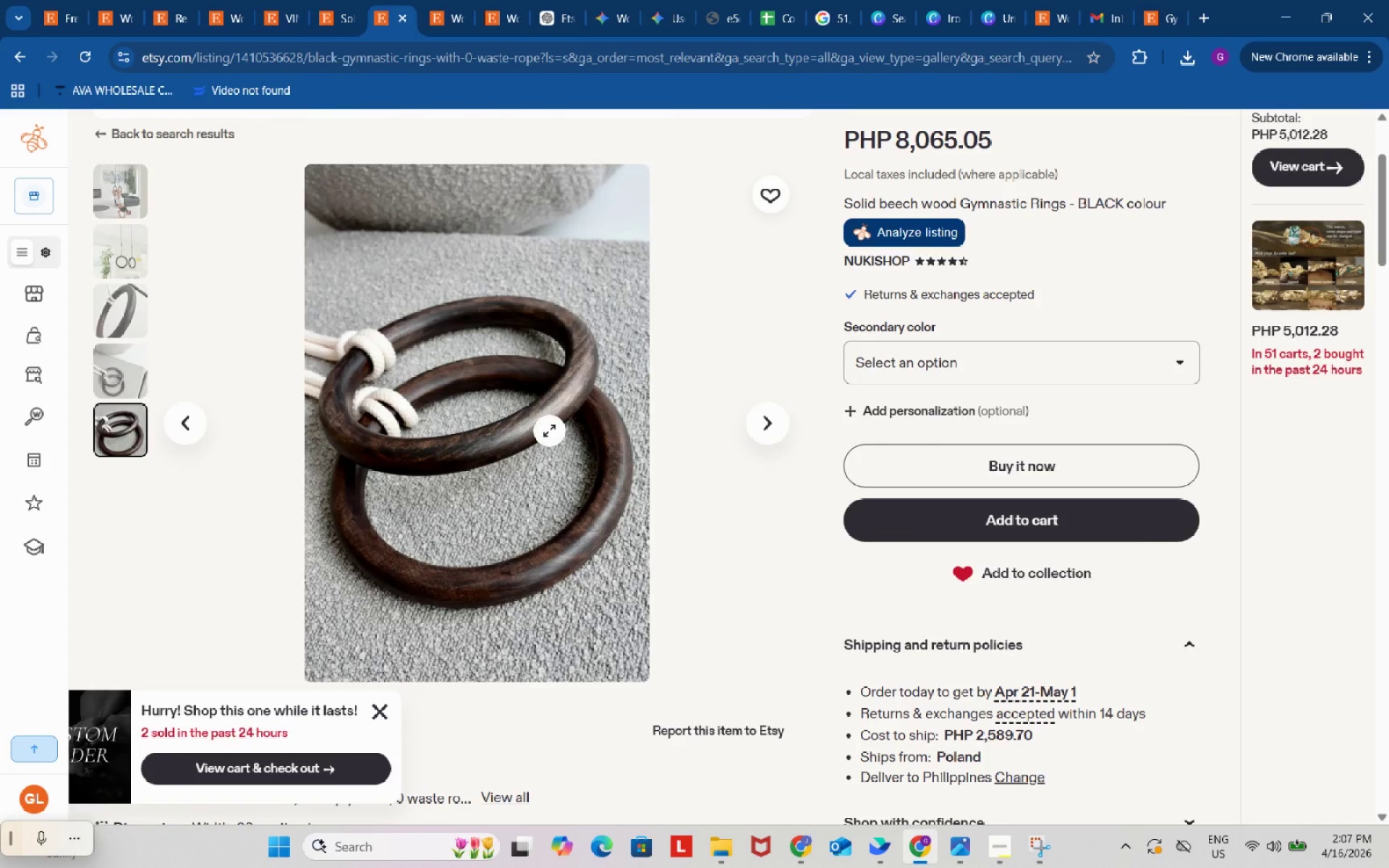 
wait(16.22)
 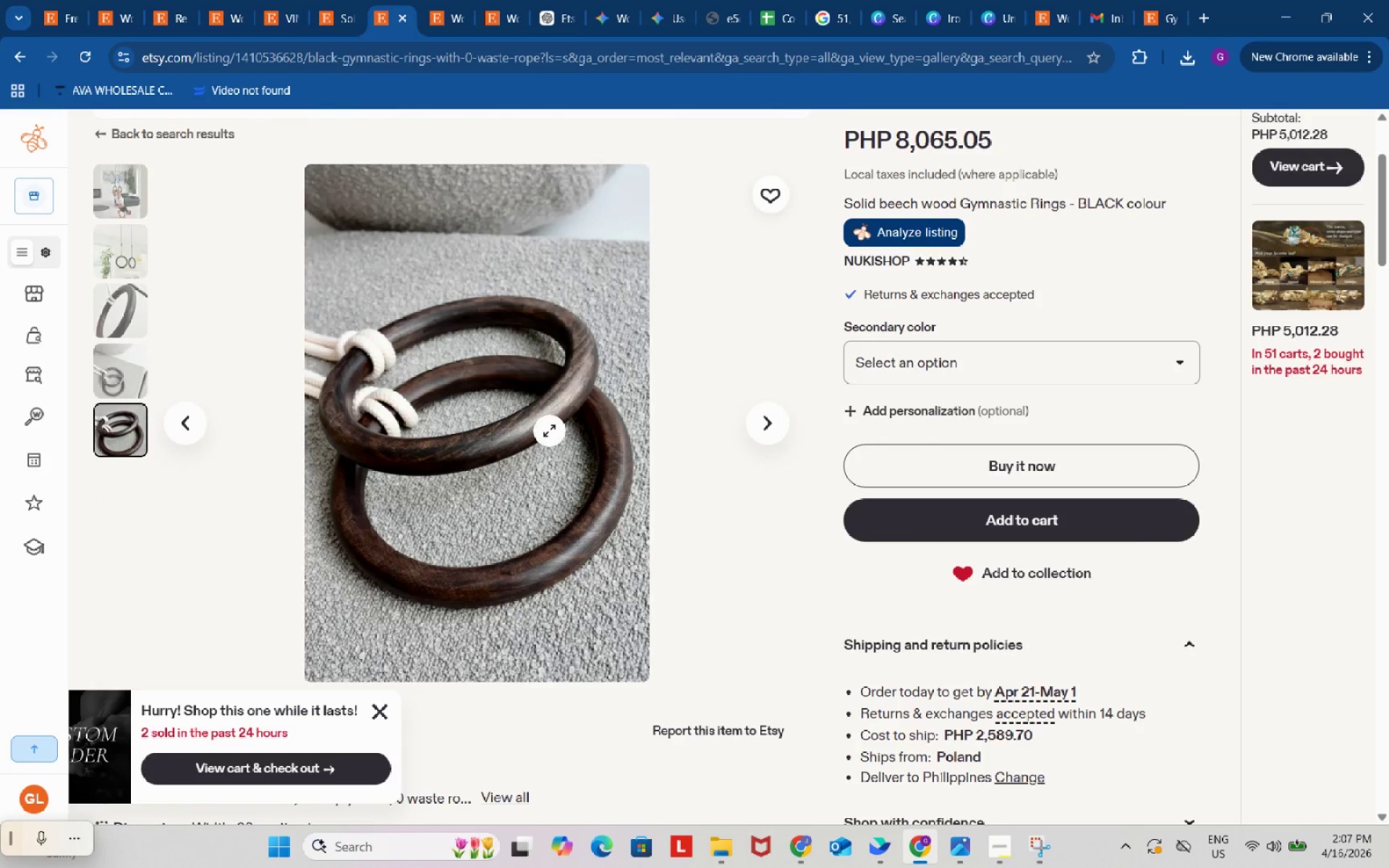 
left_click([800, 843])
 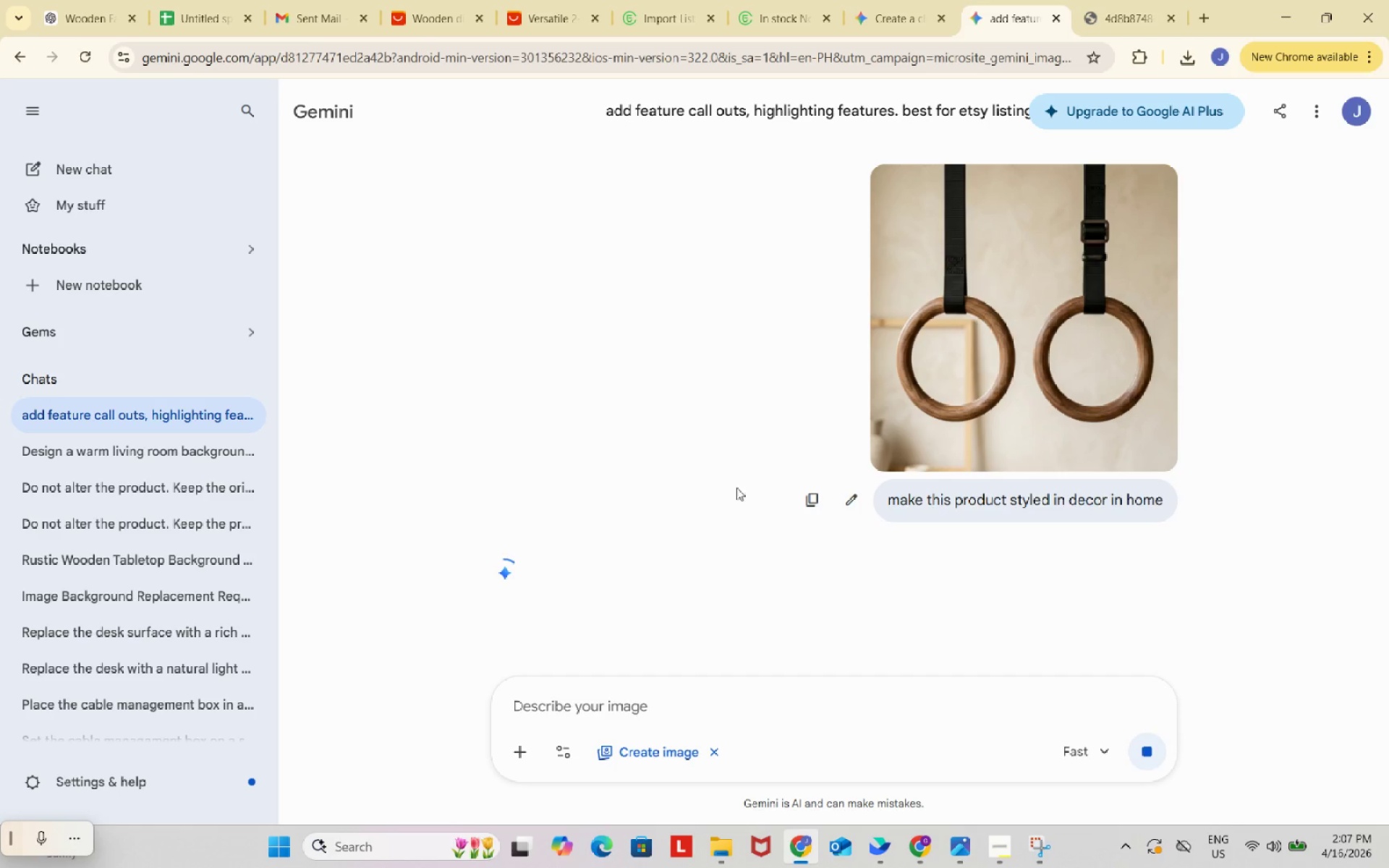 
scroll: coordinate [730, 465], scroll_direction: down, amount: 9.0
 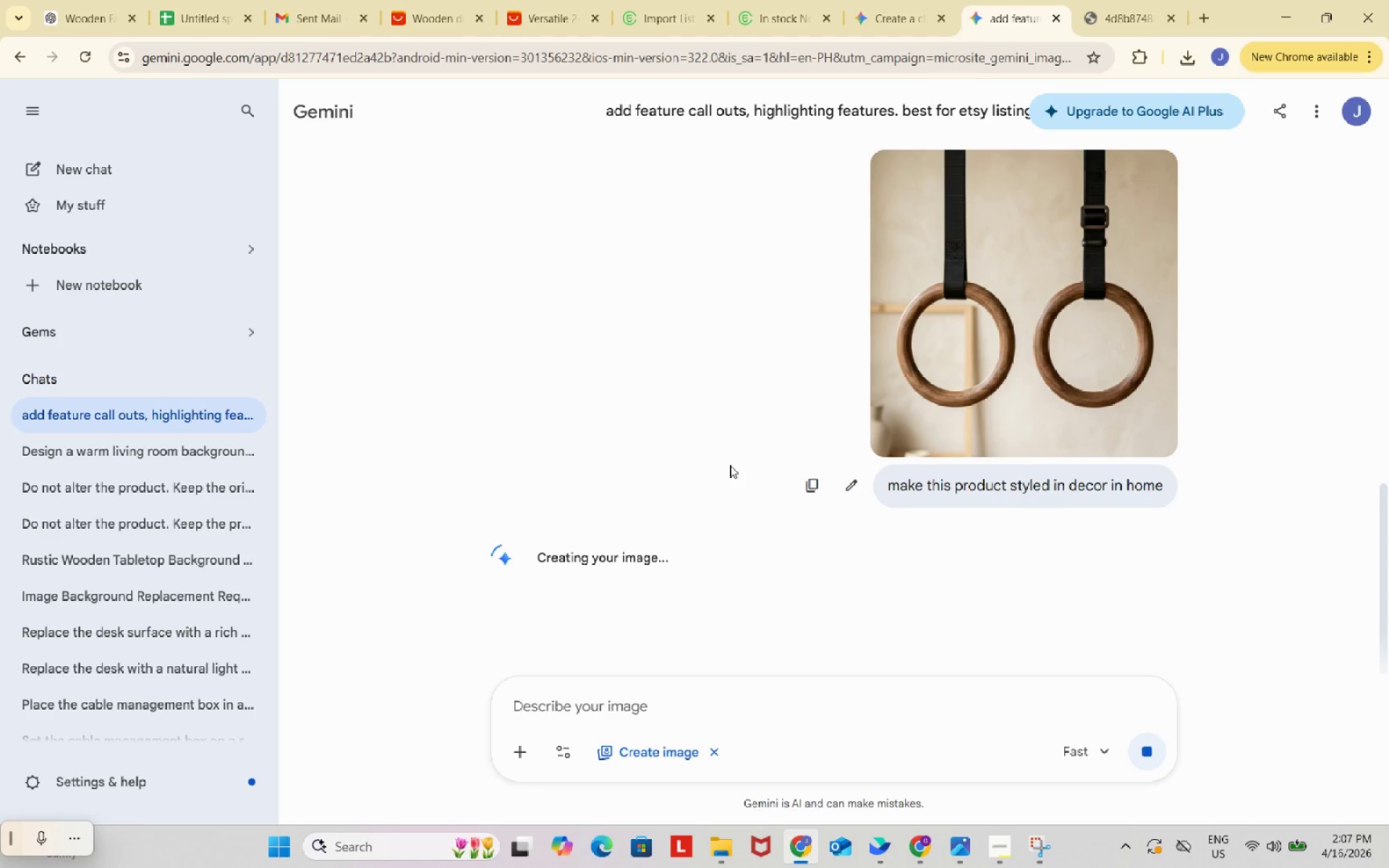 
wait(7.84)
 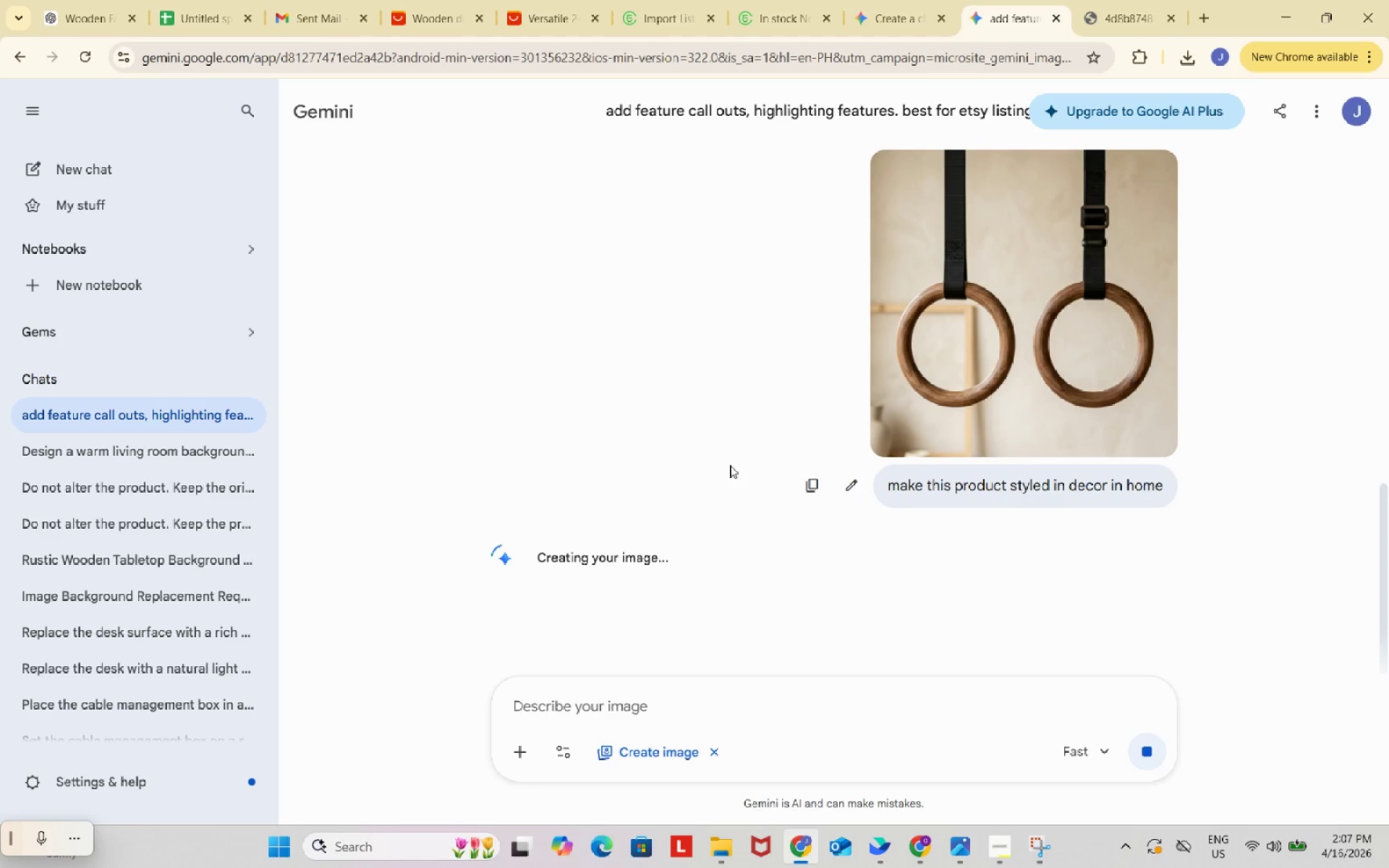 
scroll: coordinate [730, 465], scroll_direction: down, amount: 4.0
 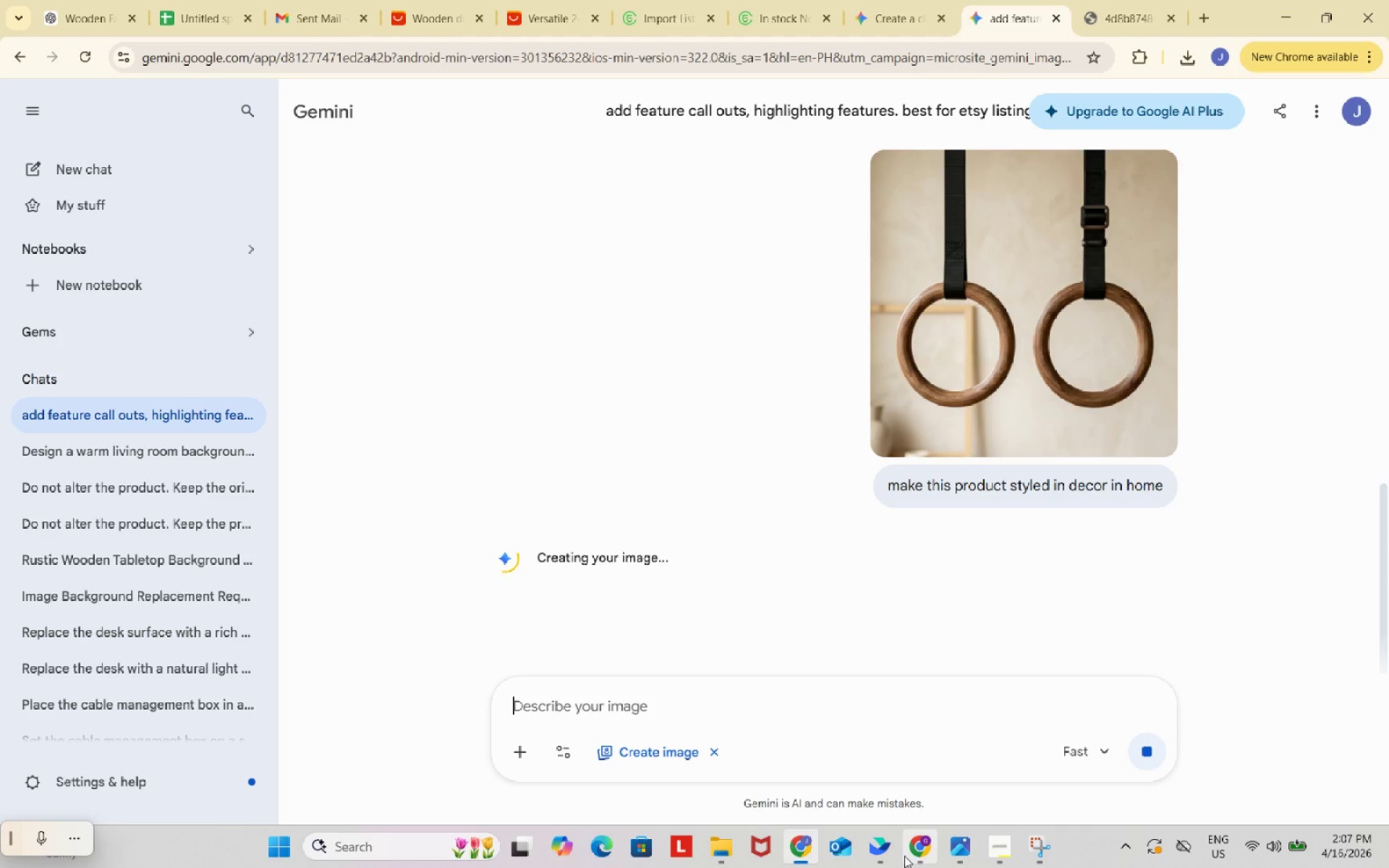 
left_click([921, 845])
 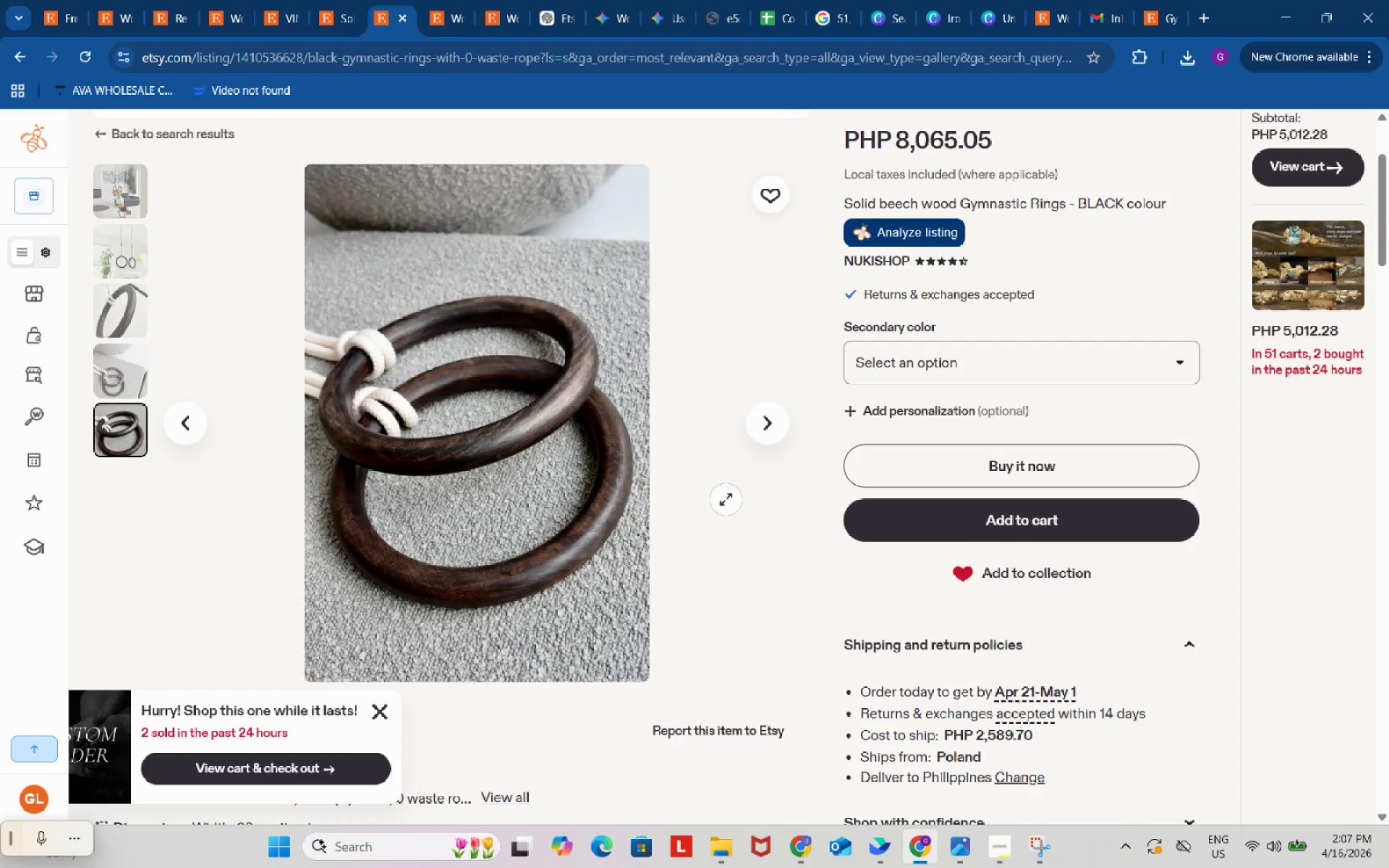 
scroll: coordinate [726, 499], scroll_direction: up, amount: 3.0
 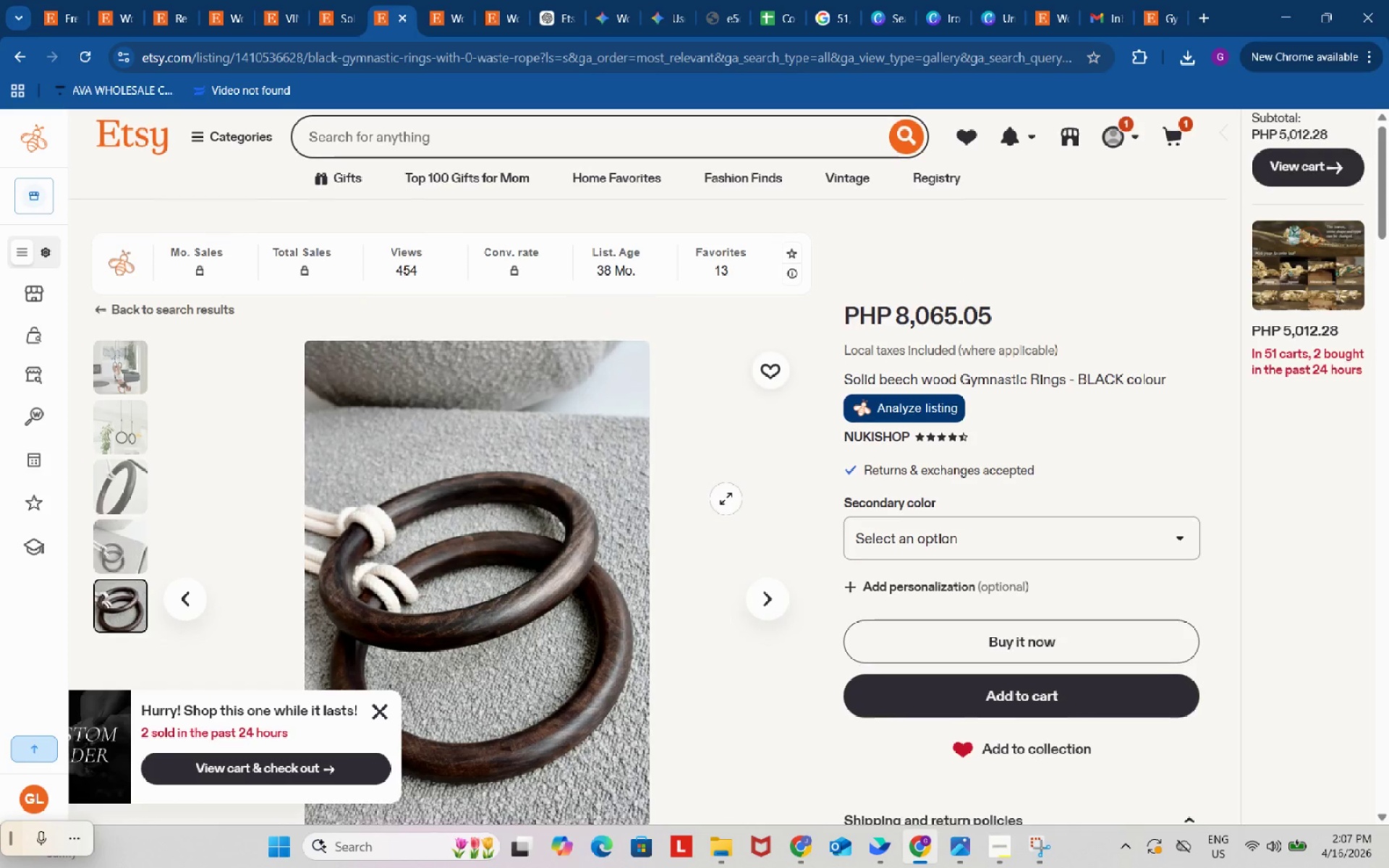 
scroll: coordinate [726, 498], scroll_direction: down, amount: 1.0
 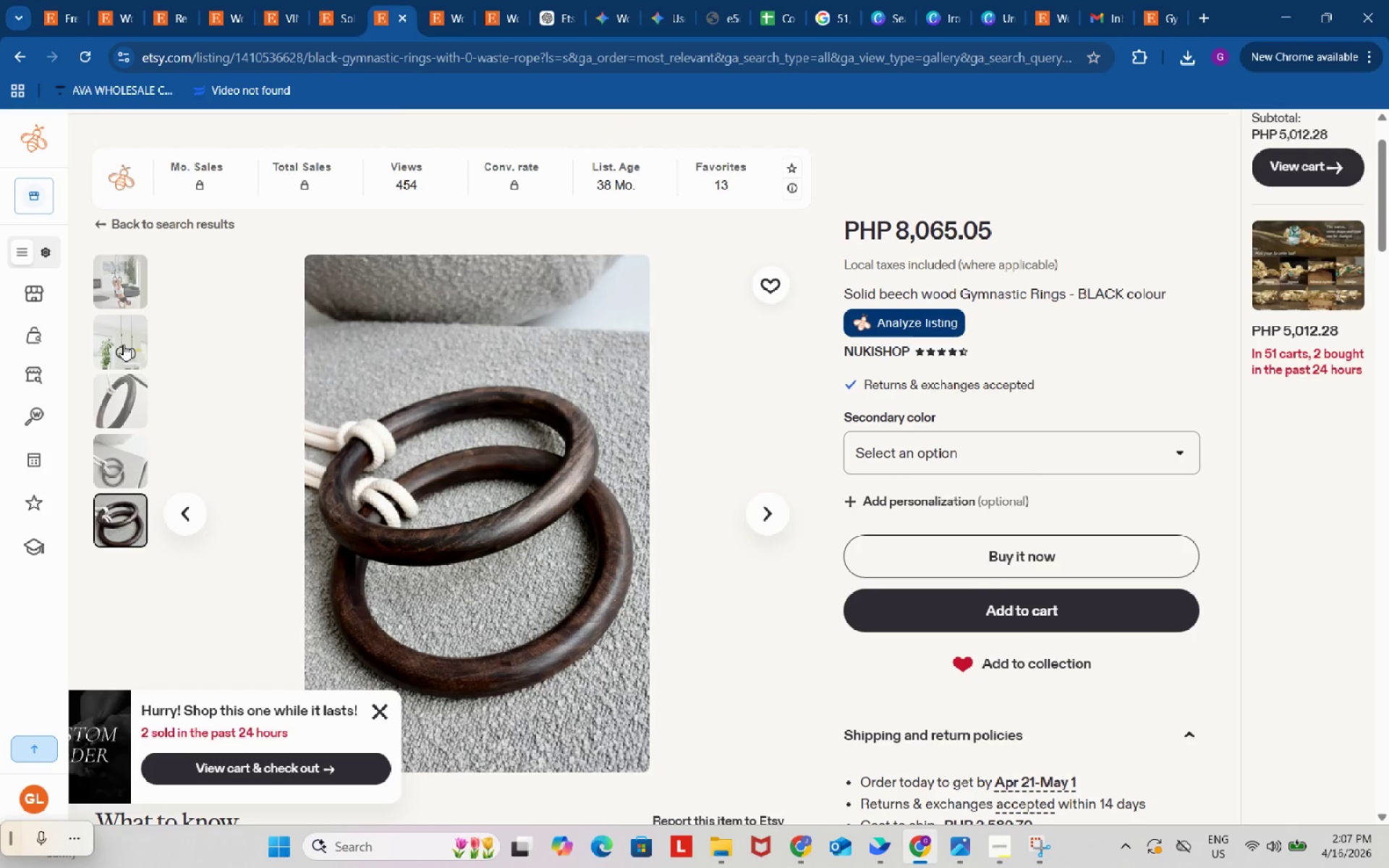 
left_click([122, 344])
 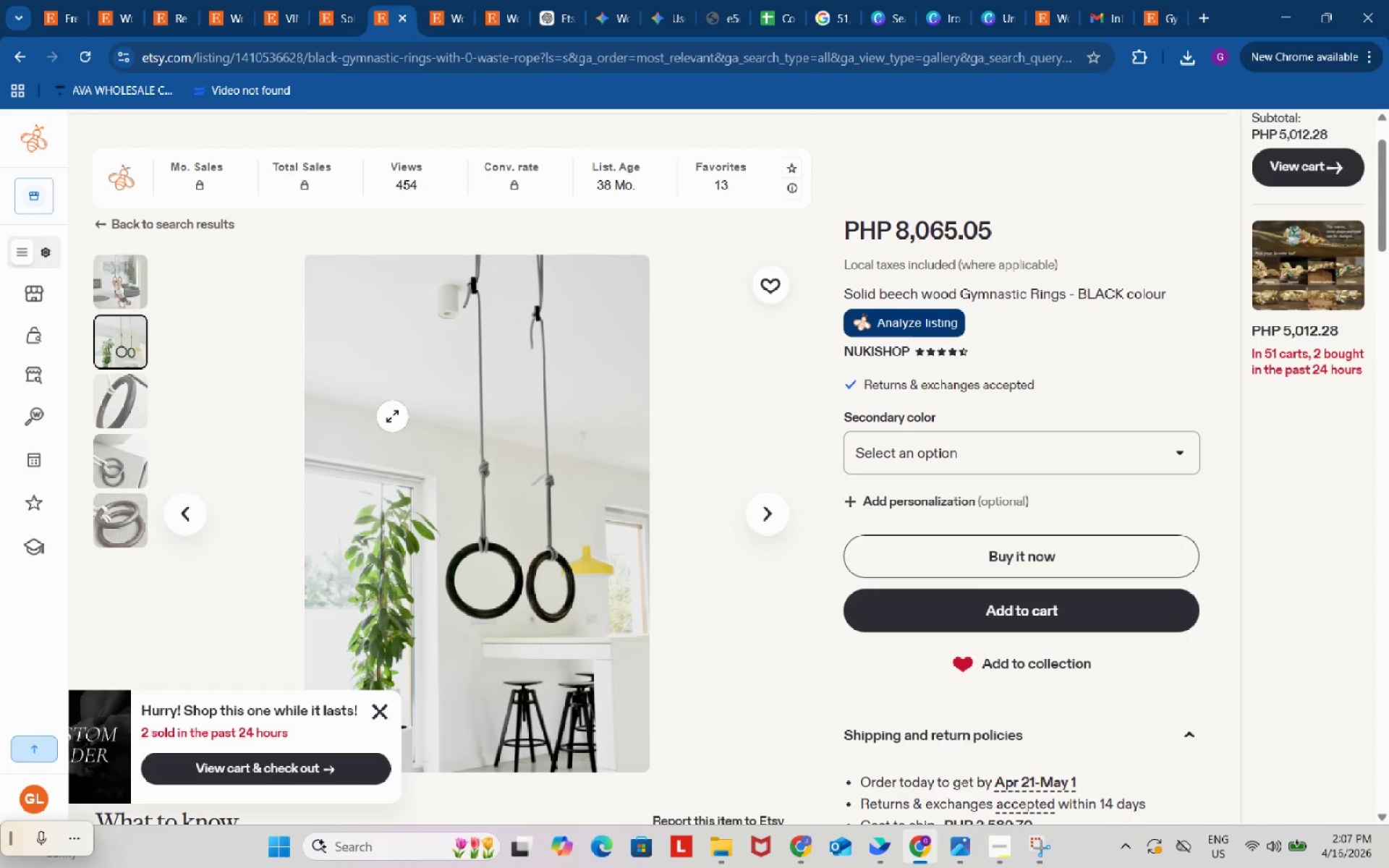 
wait(28.11)
 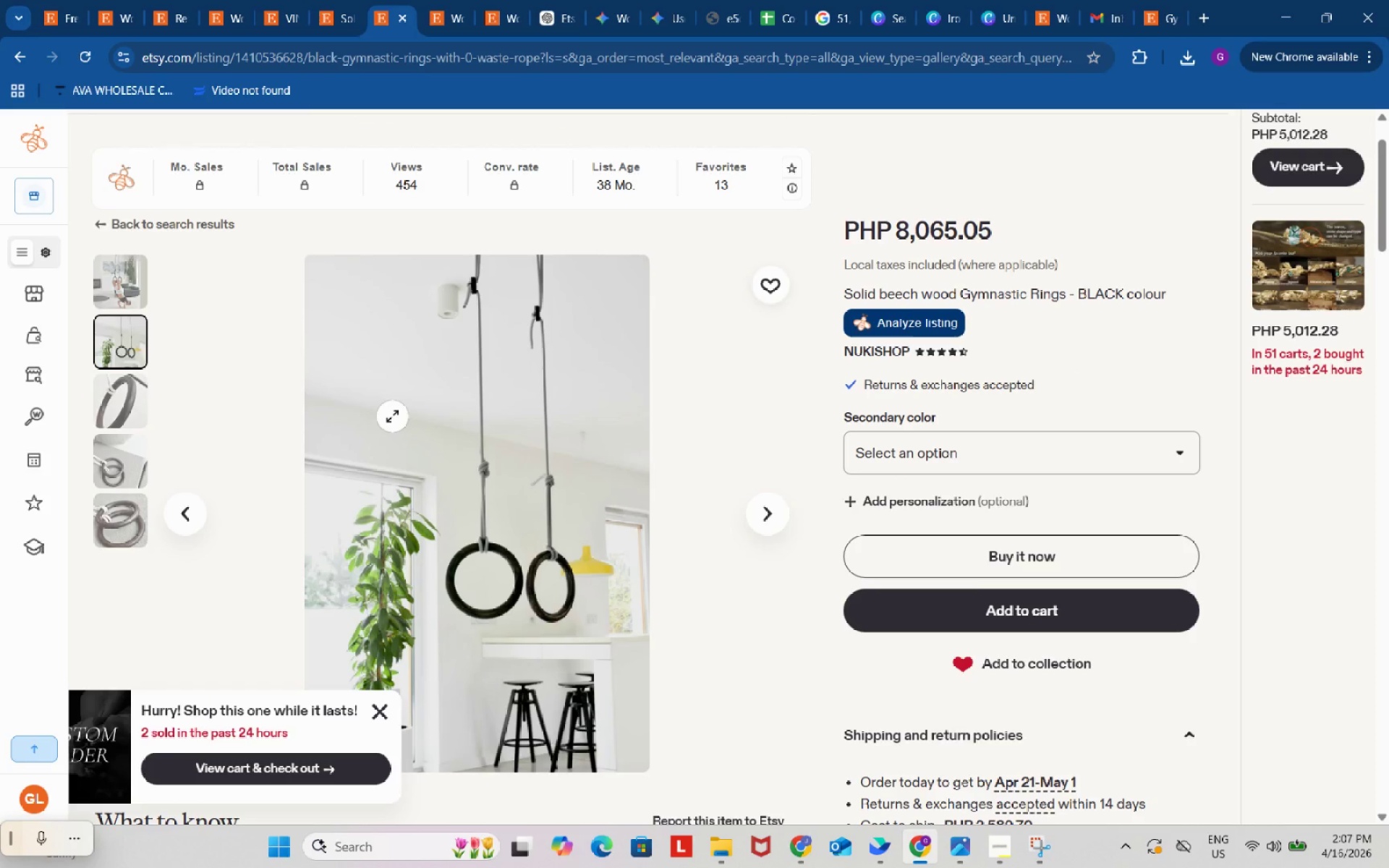 
left_click([805, 842])
 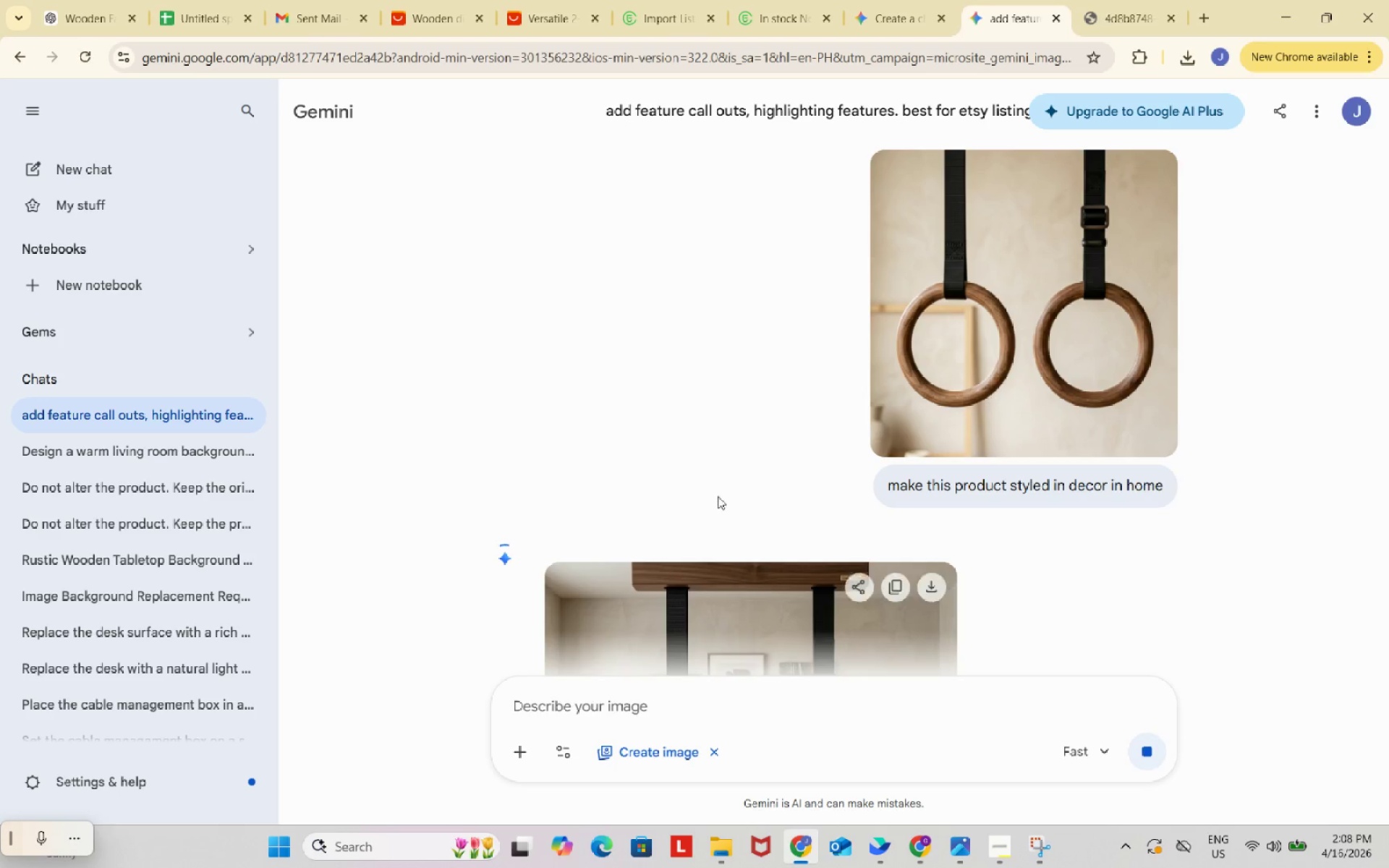 
scroll: coordinate [887, 428], scroll_direction: down, amount: 6.0
 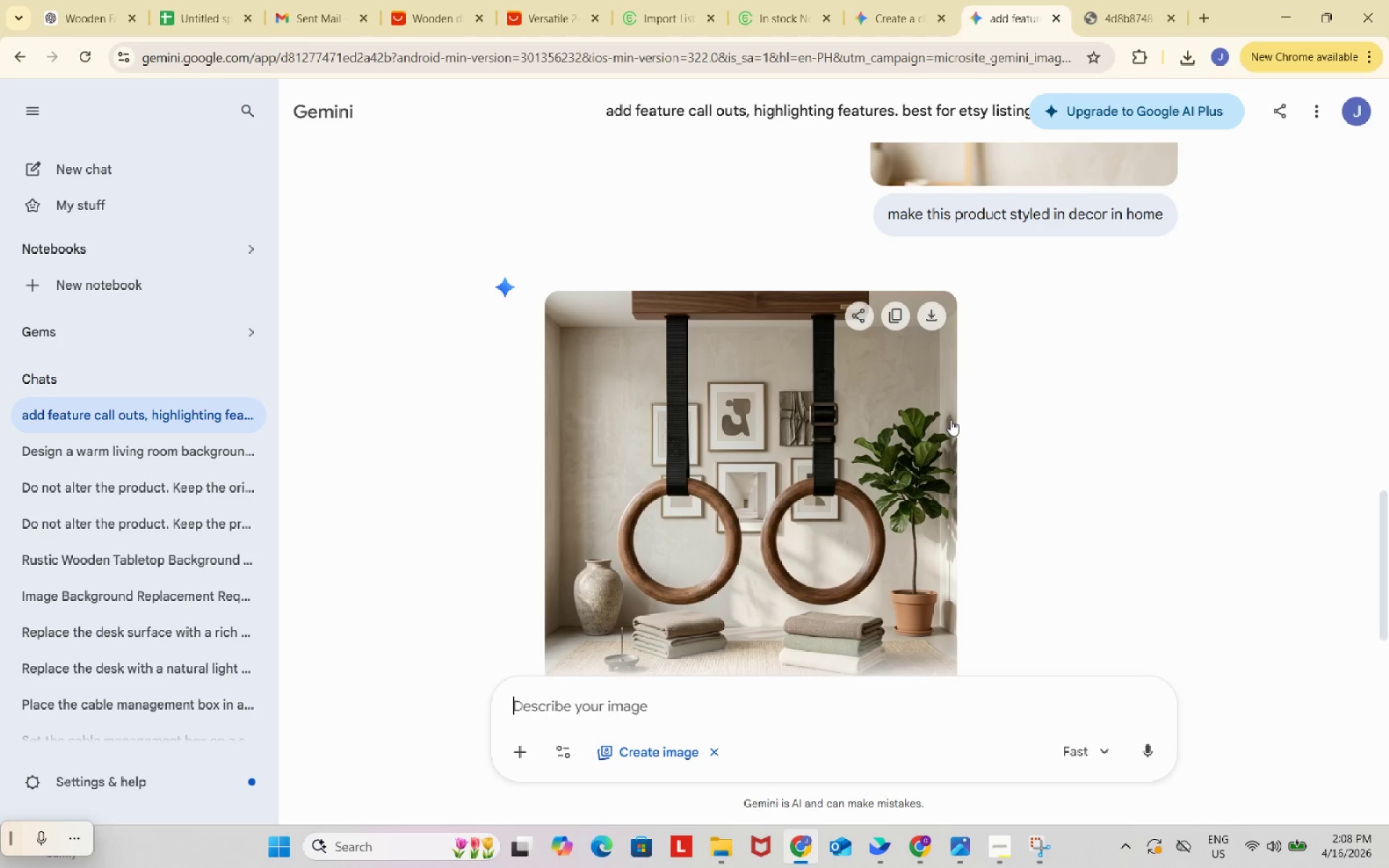 
wait(5.87)
 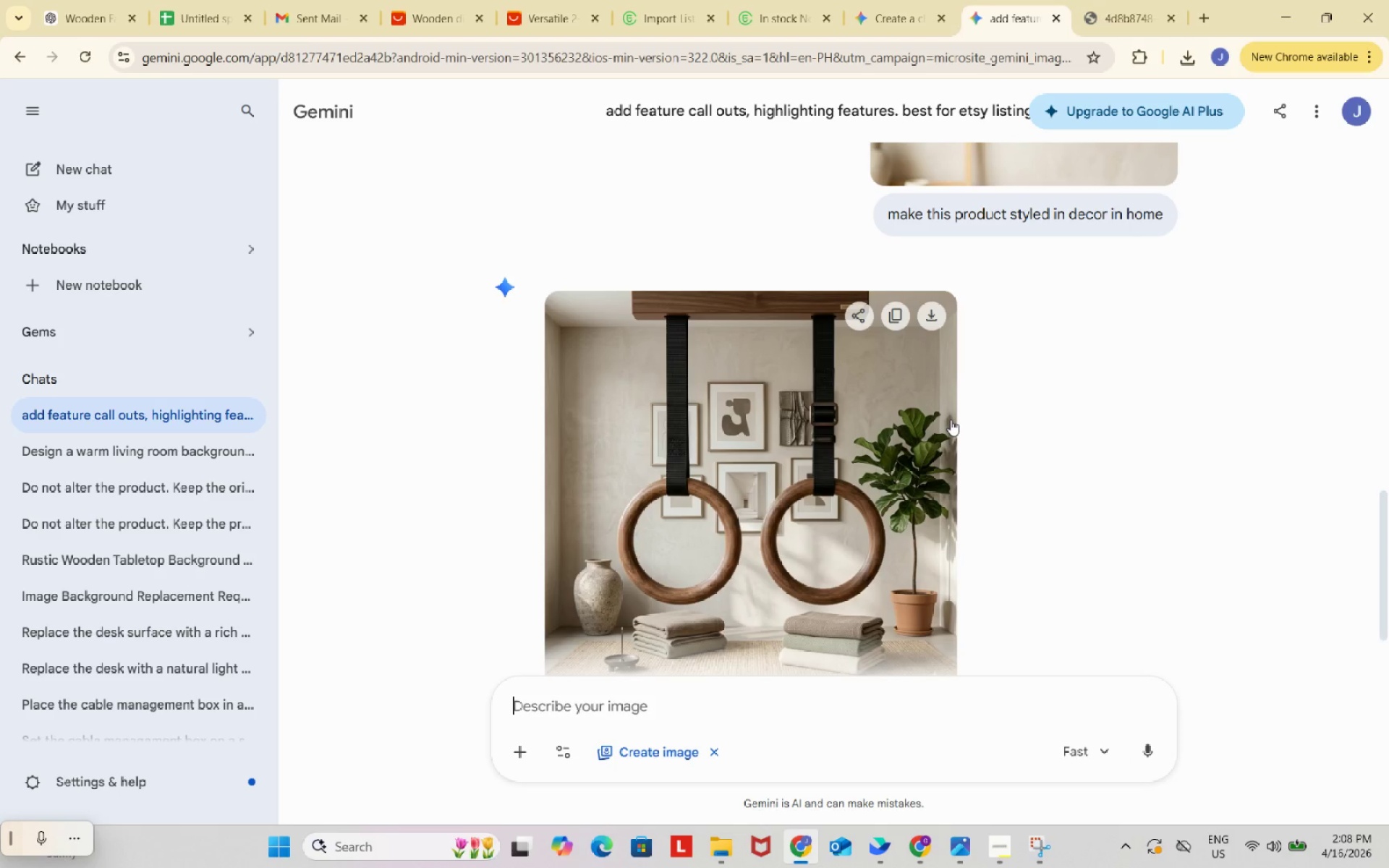 
scroll: coordinate [951, 420], scroll_direction: down, amount: 1.0
 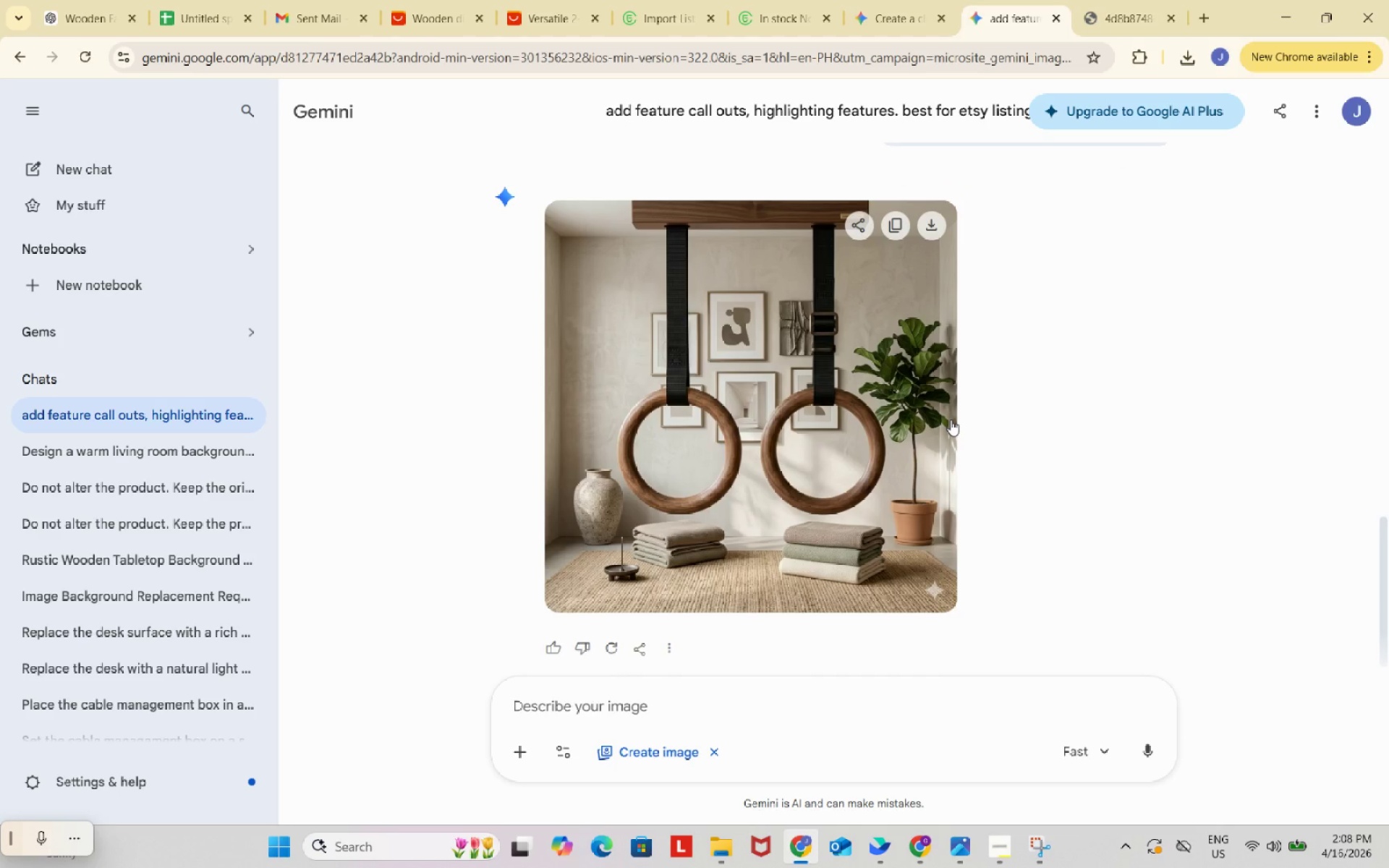 
scroll: coordinate [951, 420], scroll_direction: up, amount: 2.0
 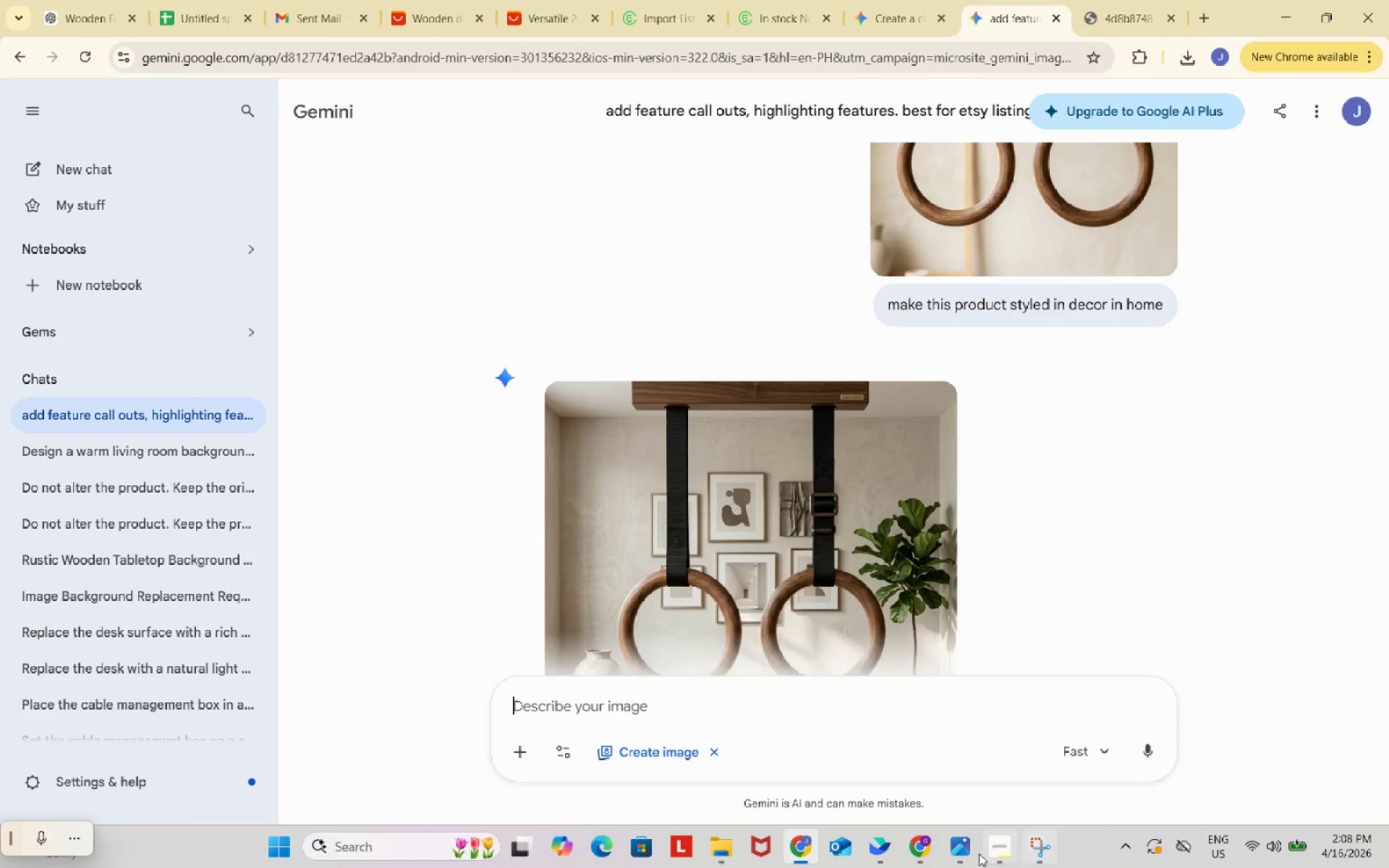 
left_click([917, 852])
 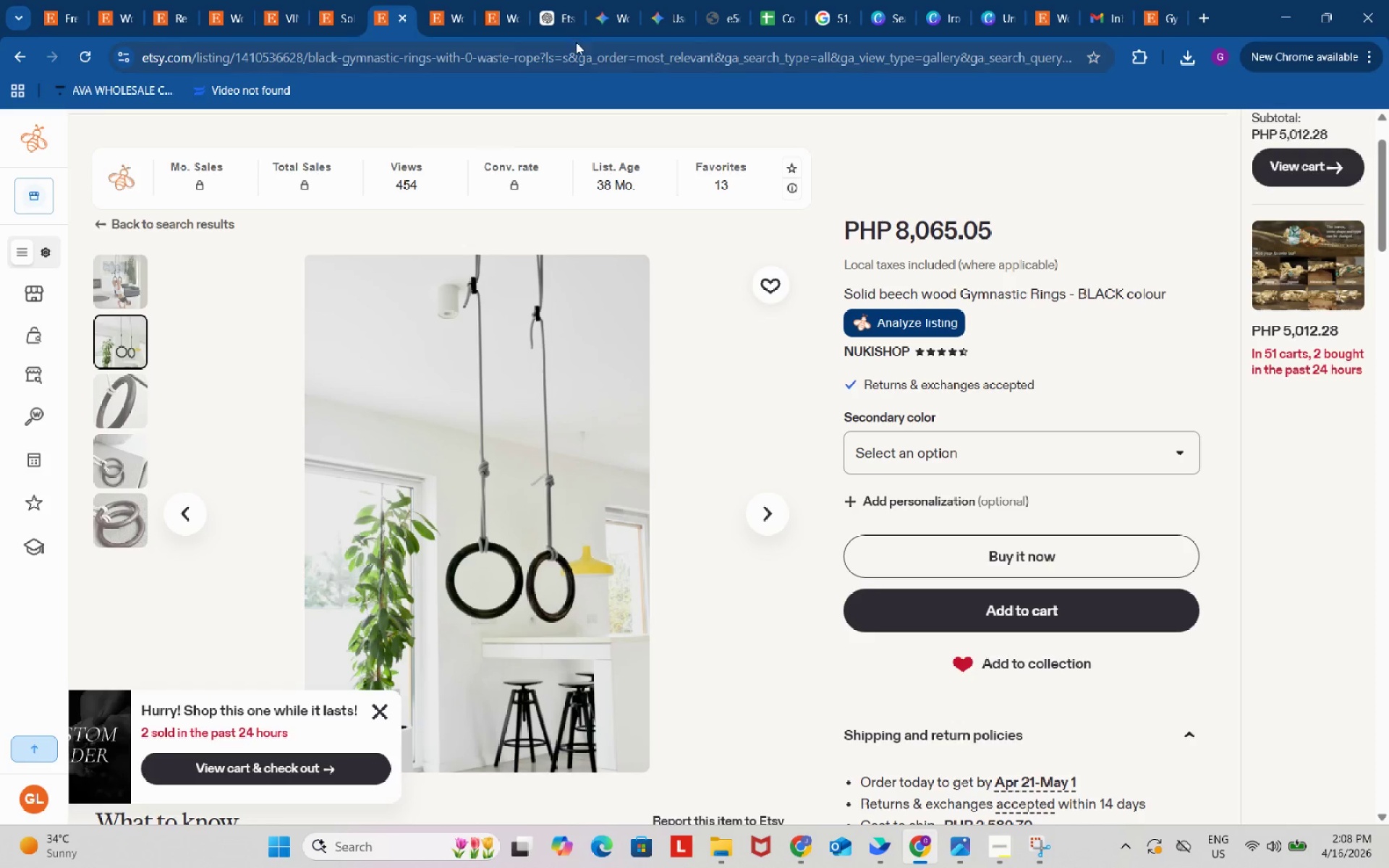 
left_click([558, 6])
 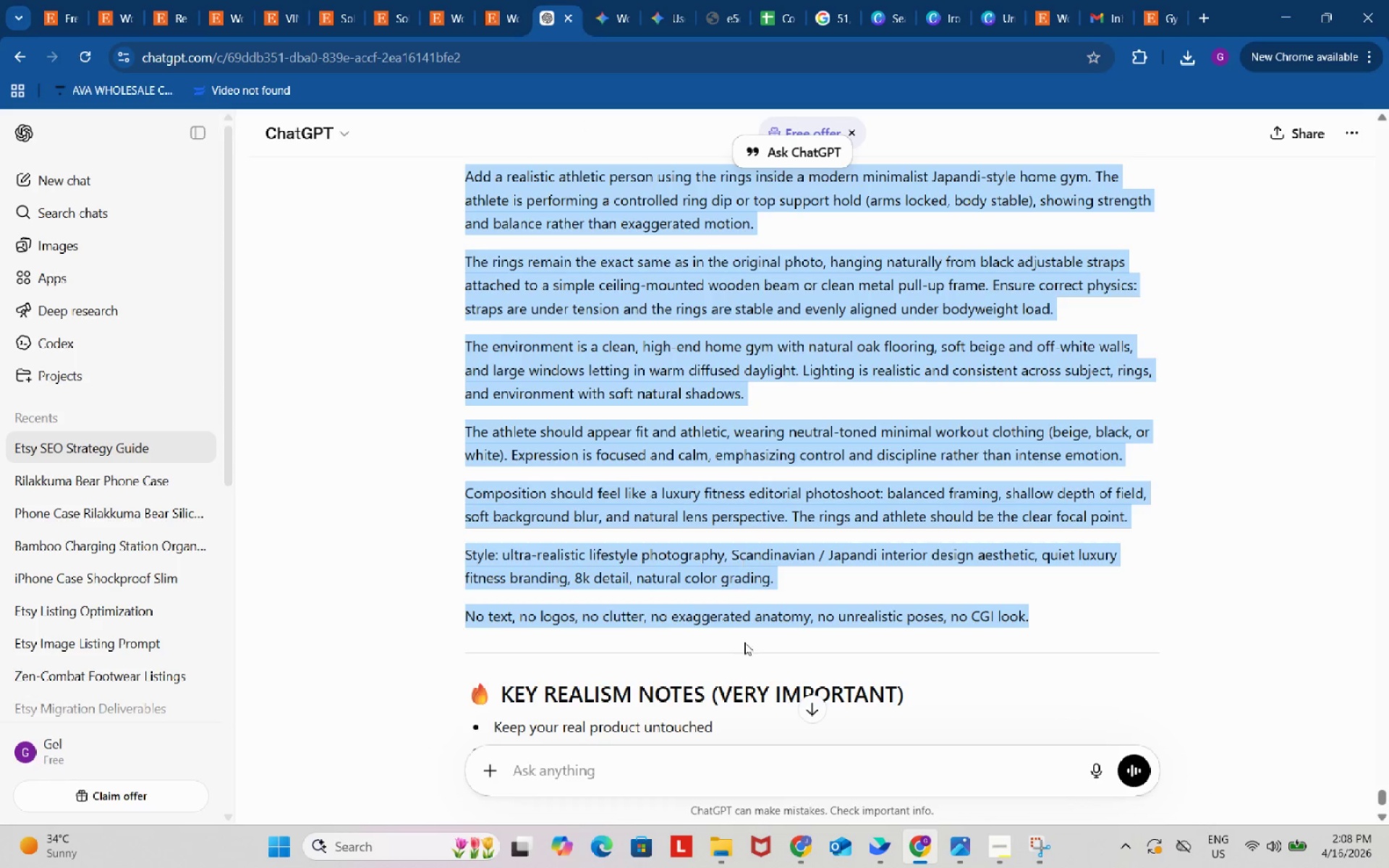 
left_click([751, 779])
 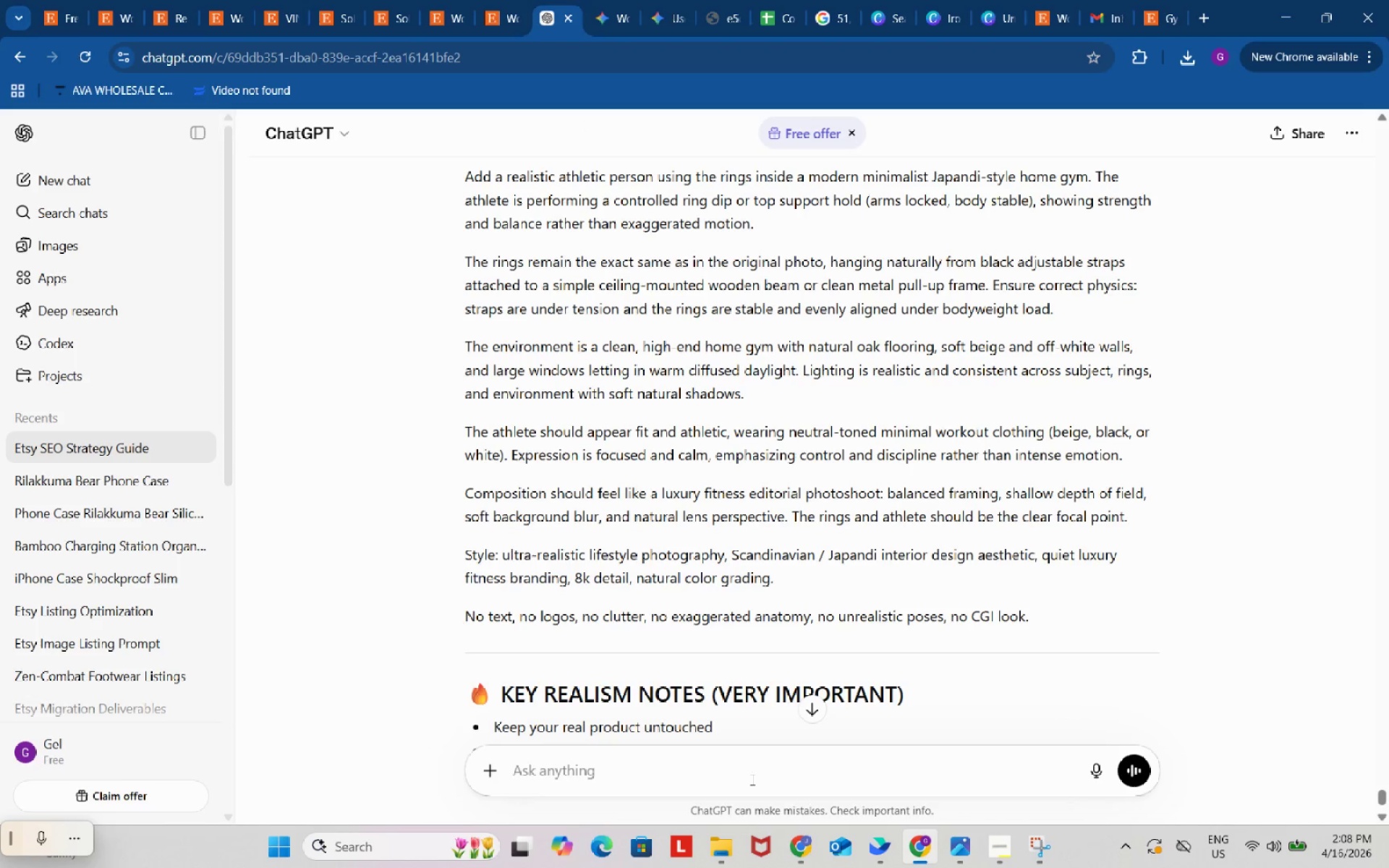 
type(write me a prompts ro)
key(Backspace)
key(Backspace)
type(for the wooden rings  for the styling shot as it is a styed as a decor. i have the photo of the wring amke sur eit is realistic and best for etsy)
 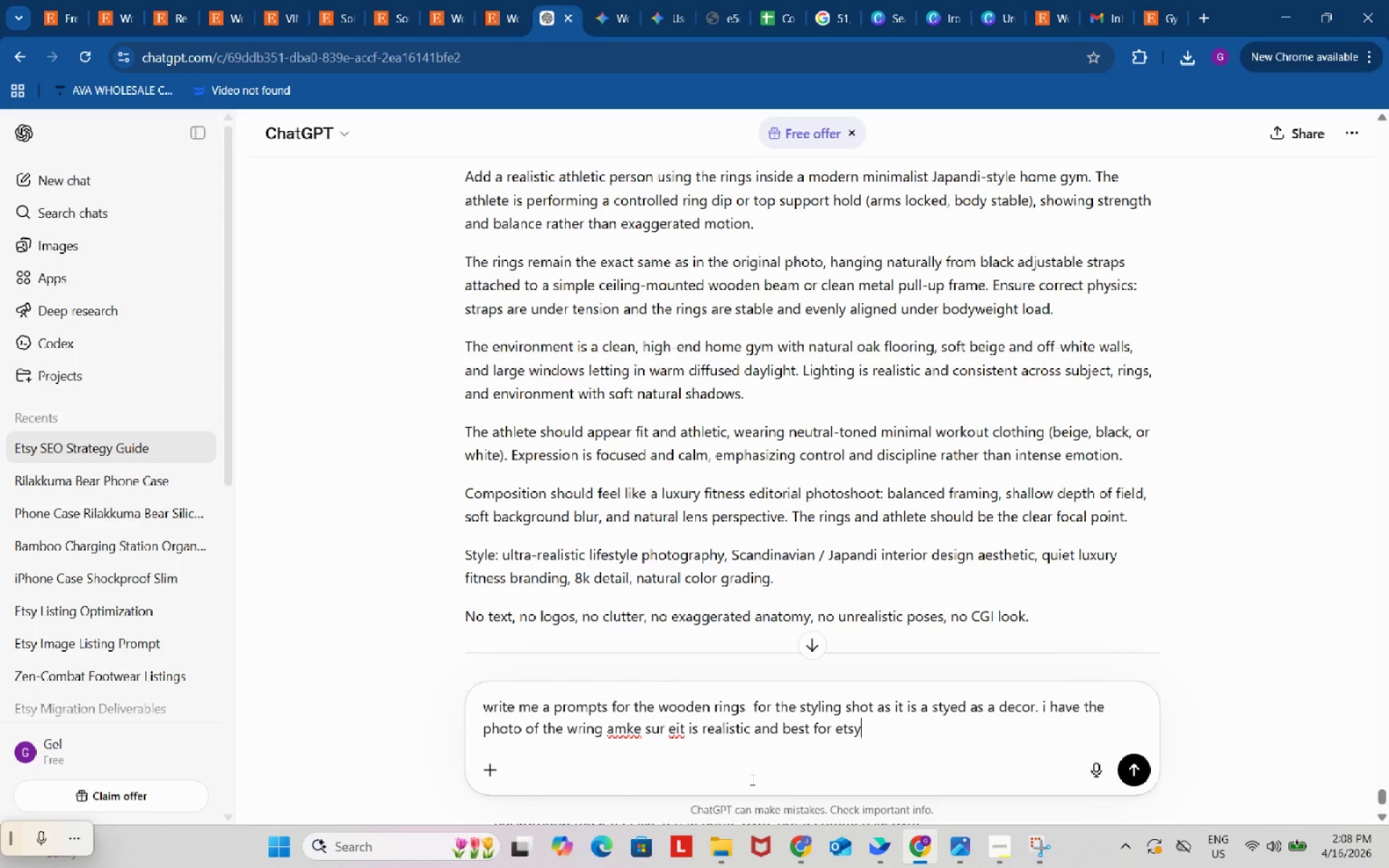 
key(Enter)
 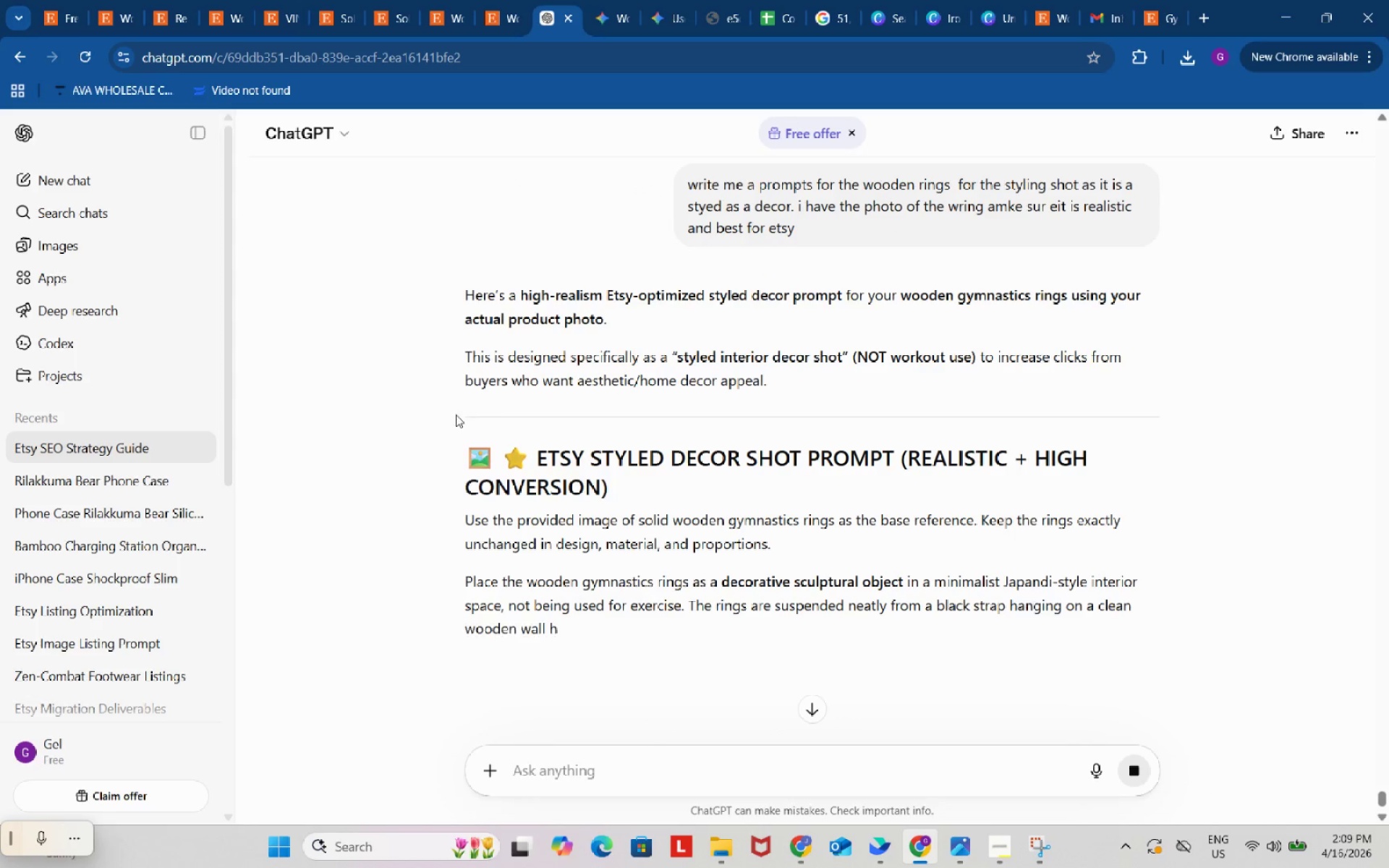 
left_click_drag(start_coordinate=[456, 518], to_coordinate=[1030, 626])
 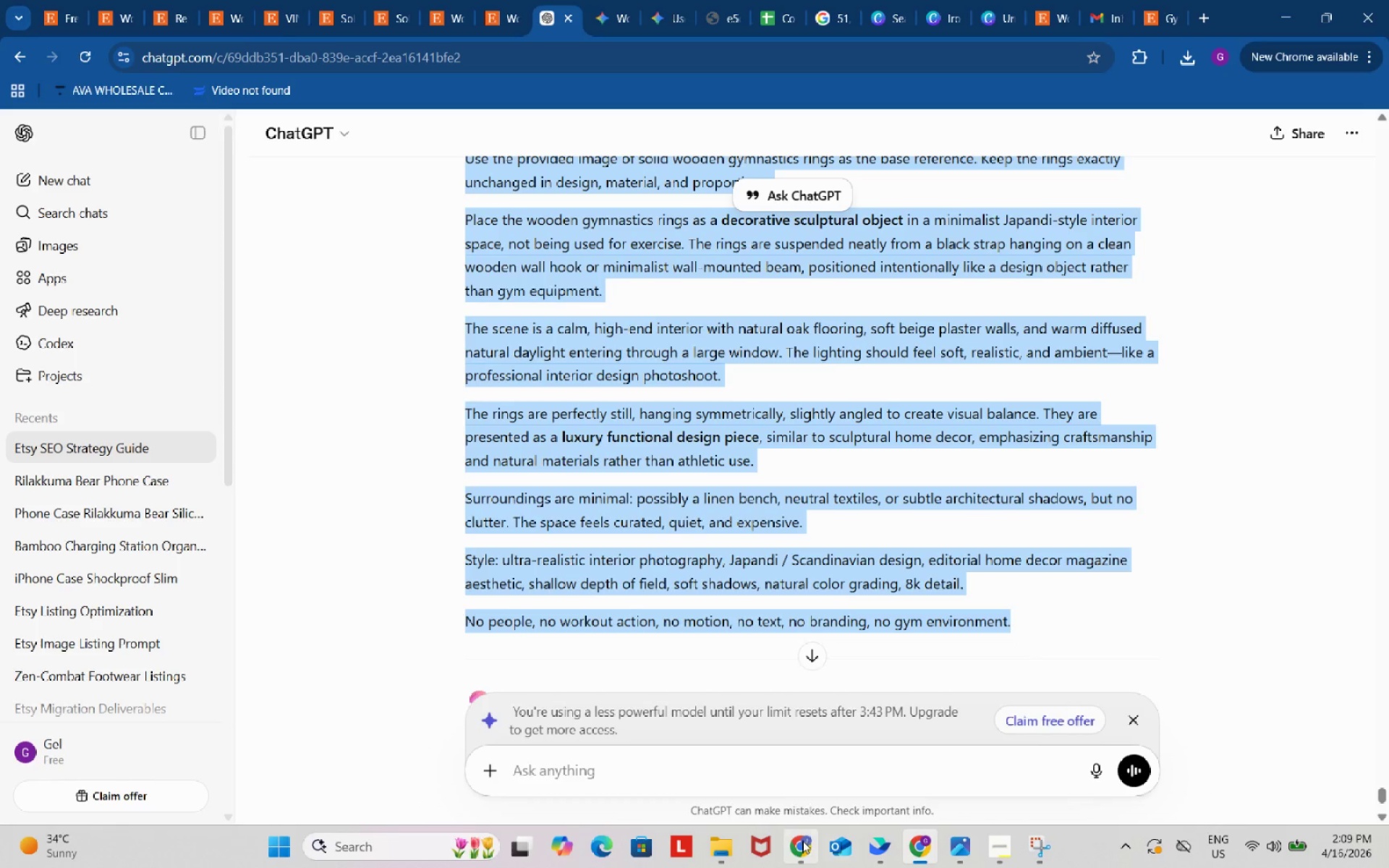 
scroll: coordinate [590, 641], scroll_direction: down, amount: 4.0
 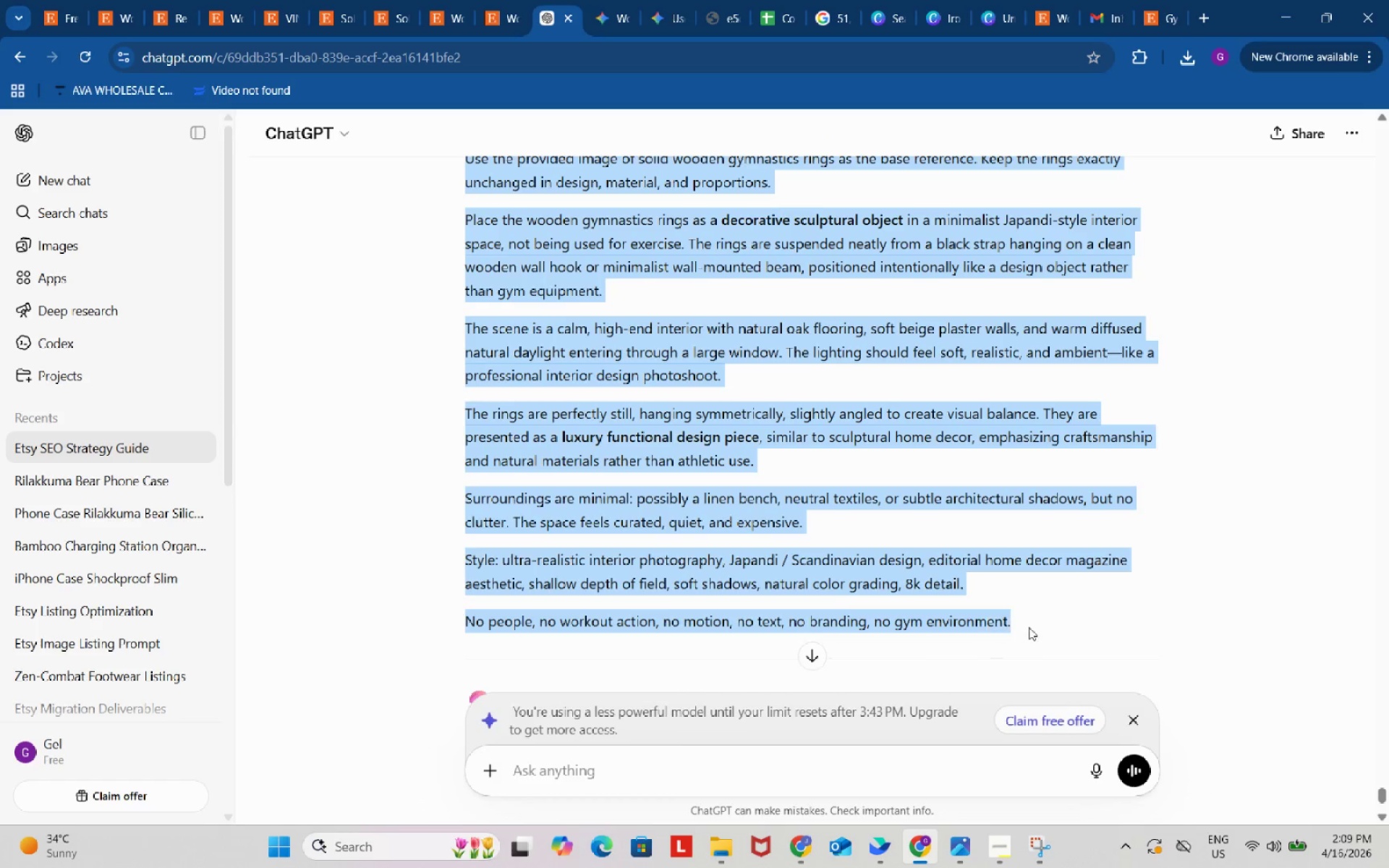 
key(Control+ControlLeft)
 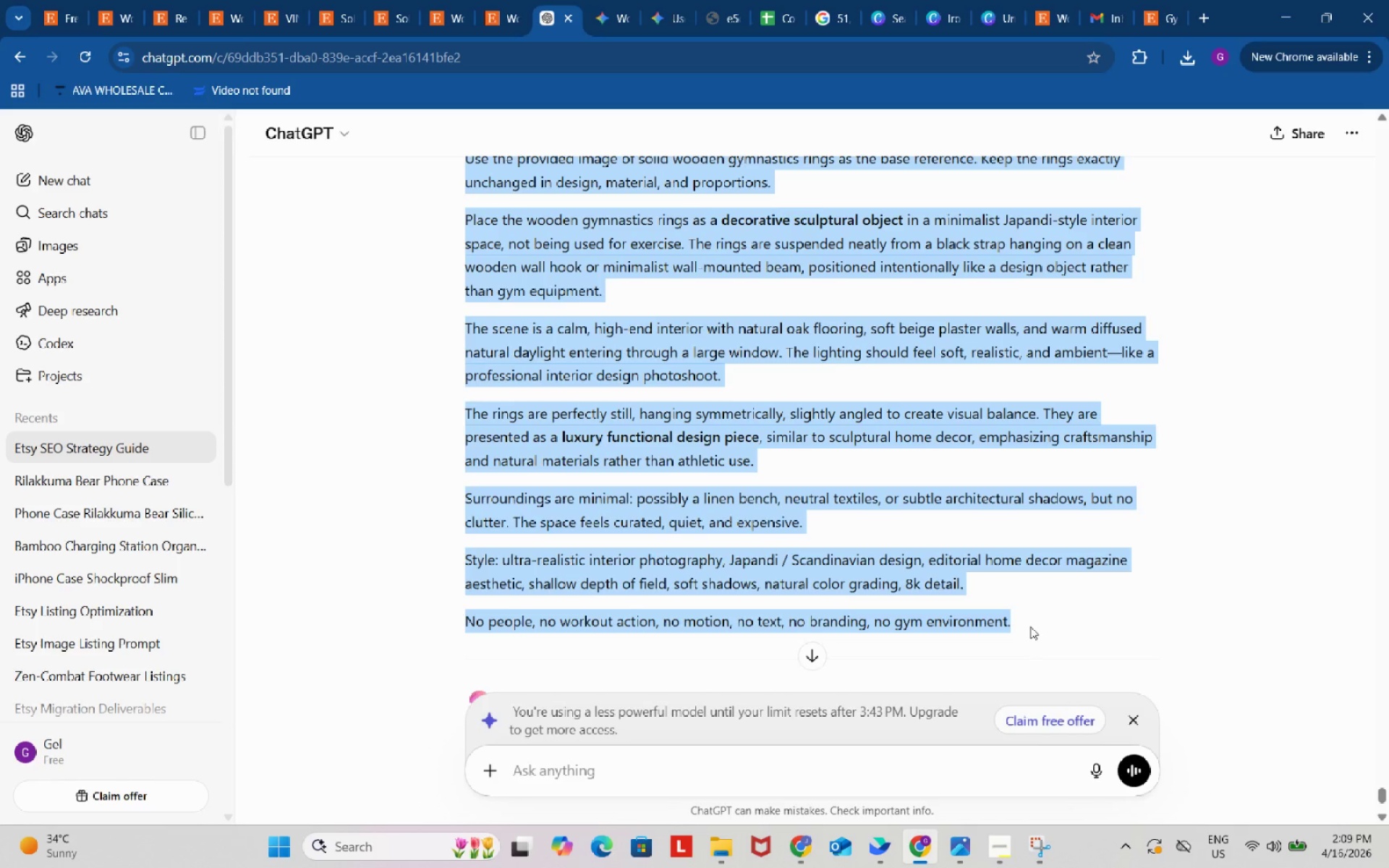 
key(Control+C)
 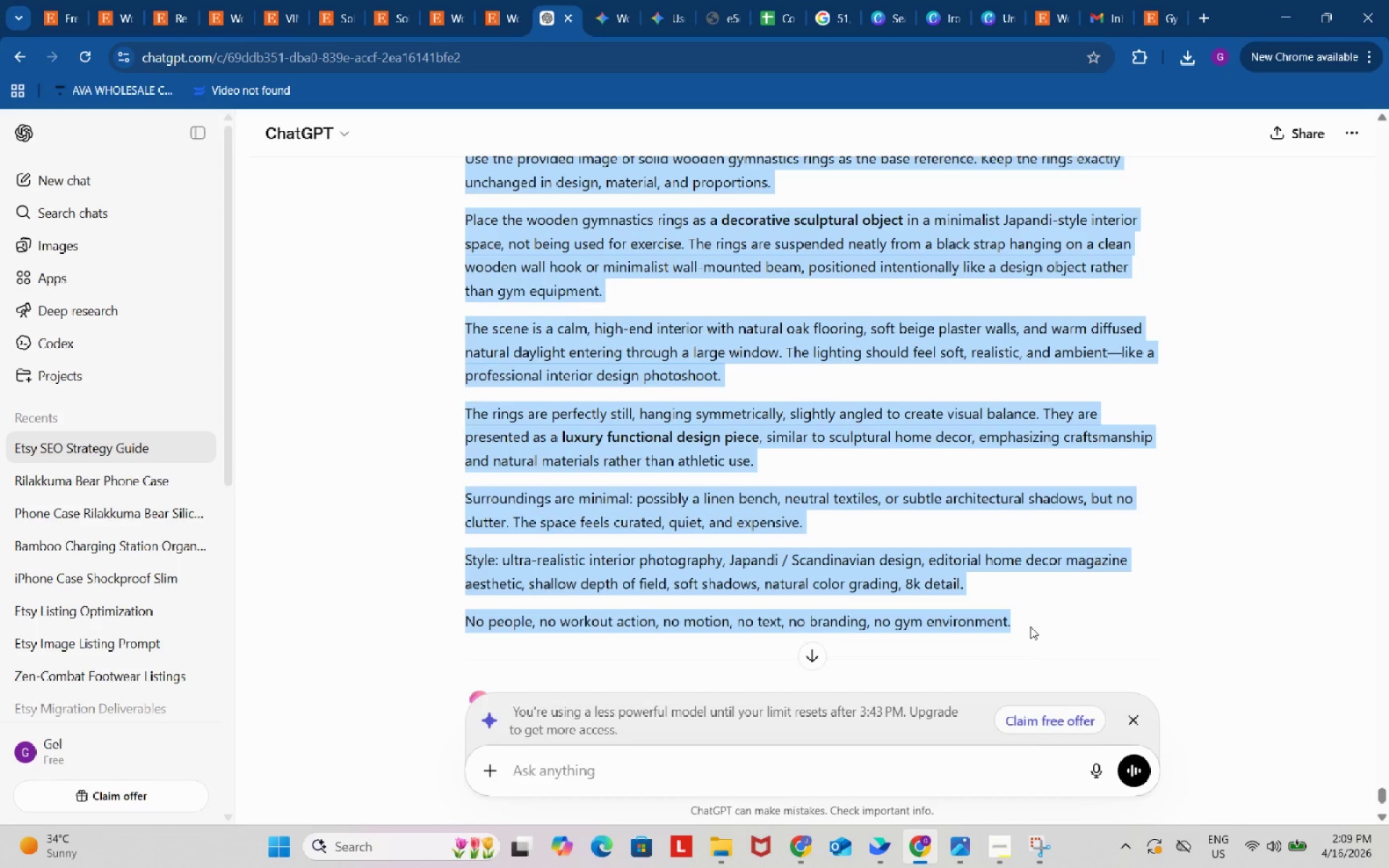 
key(Control+ControlLeft)
 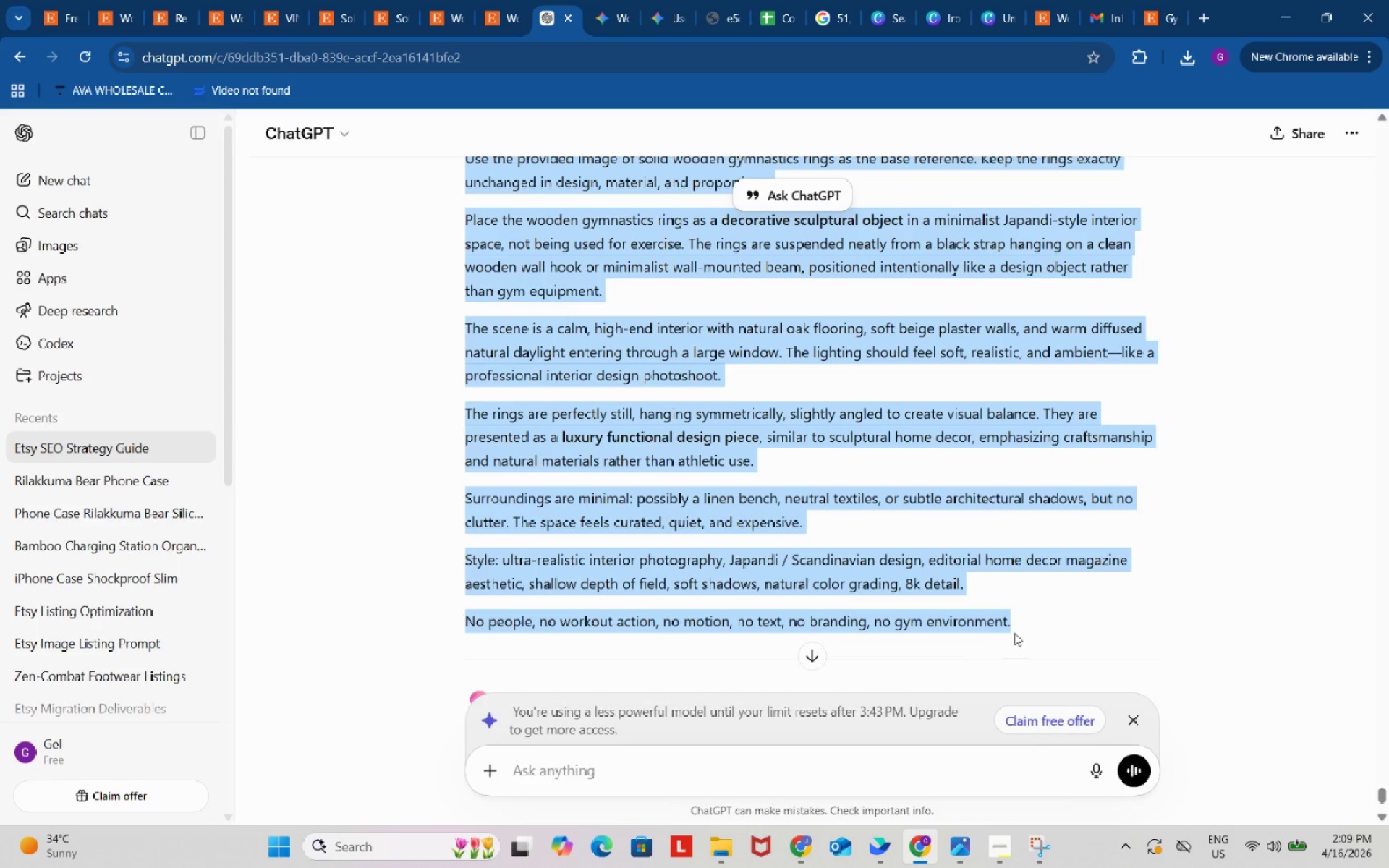 
key(Control+C)
 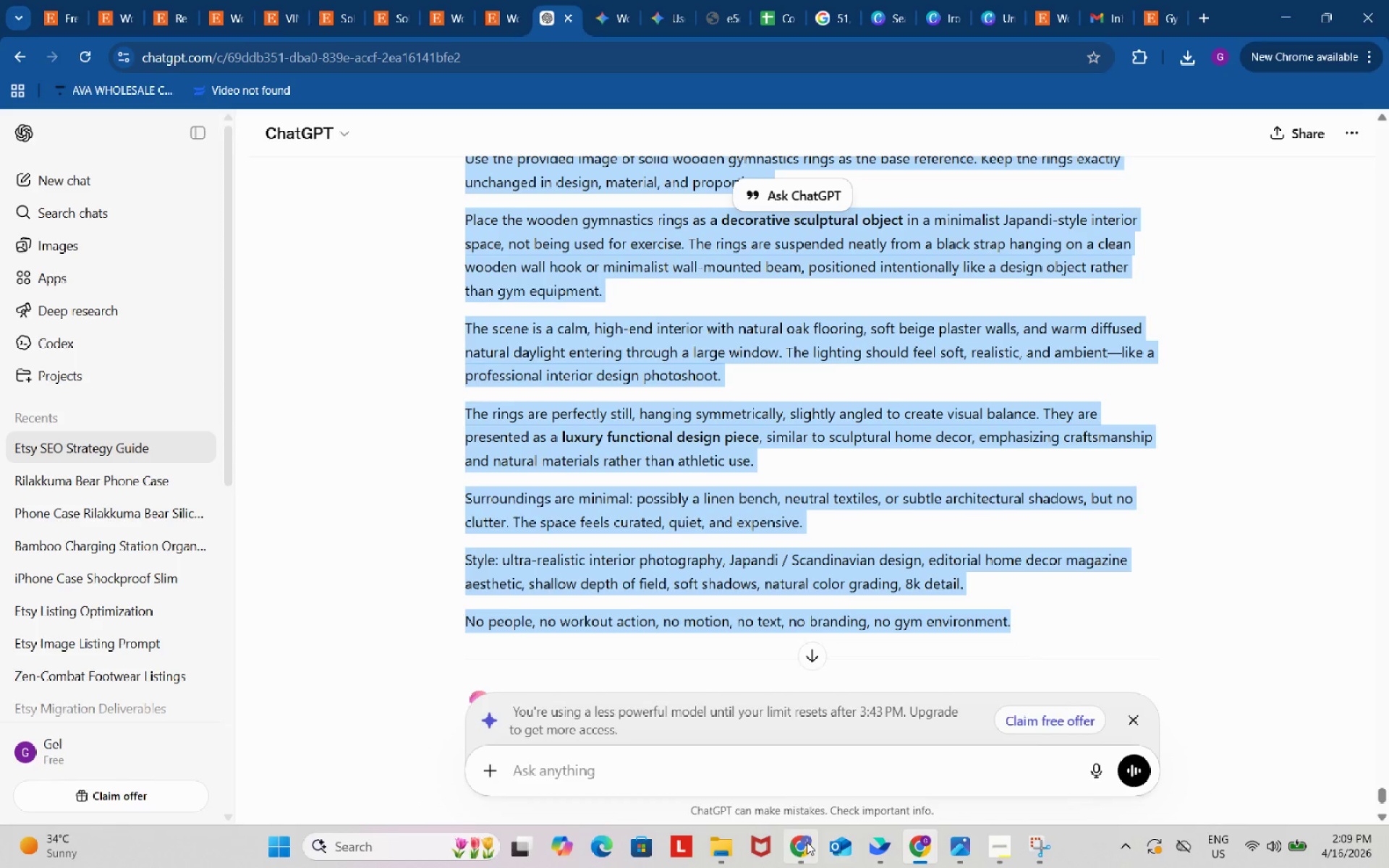 
left_click([802, 841])
 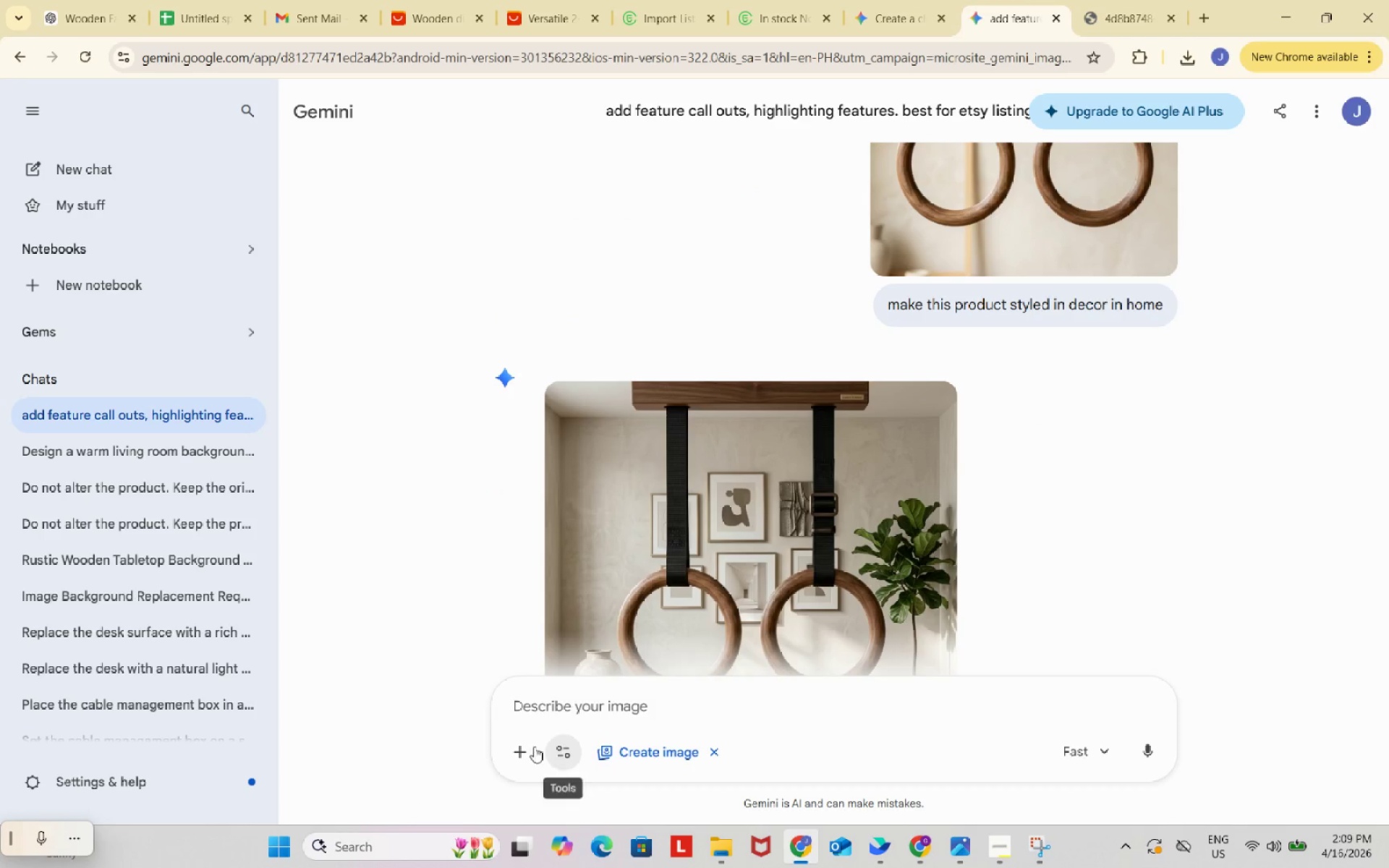 
left_click([522, 748])
 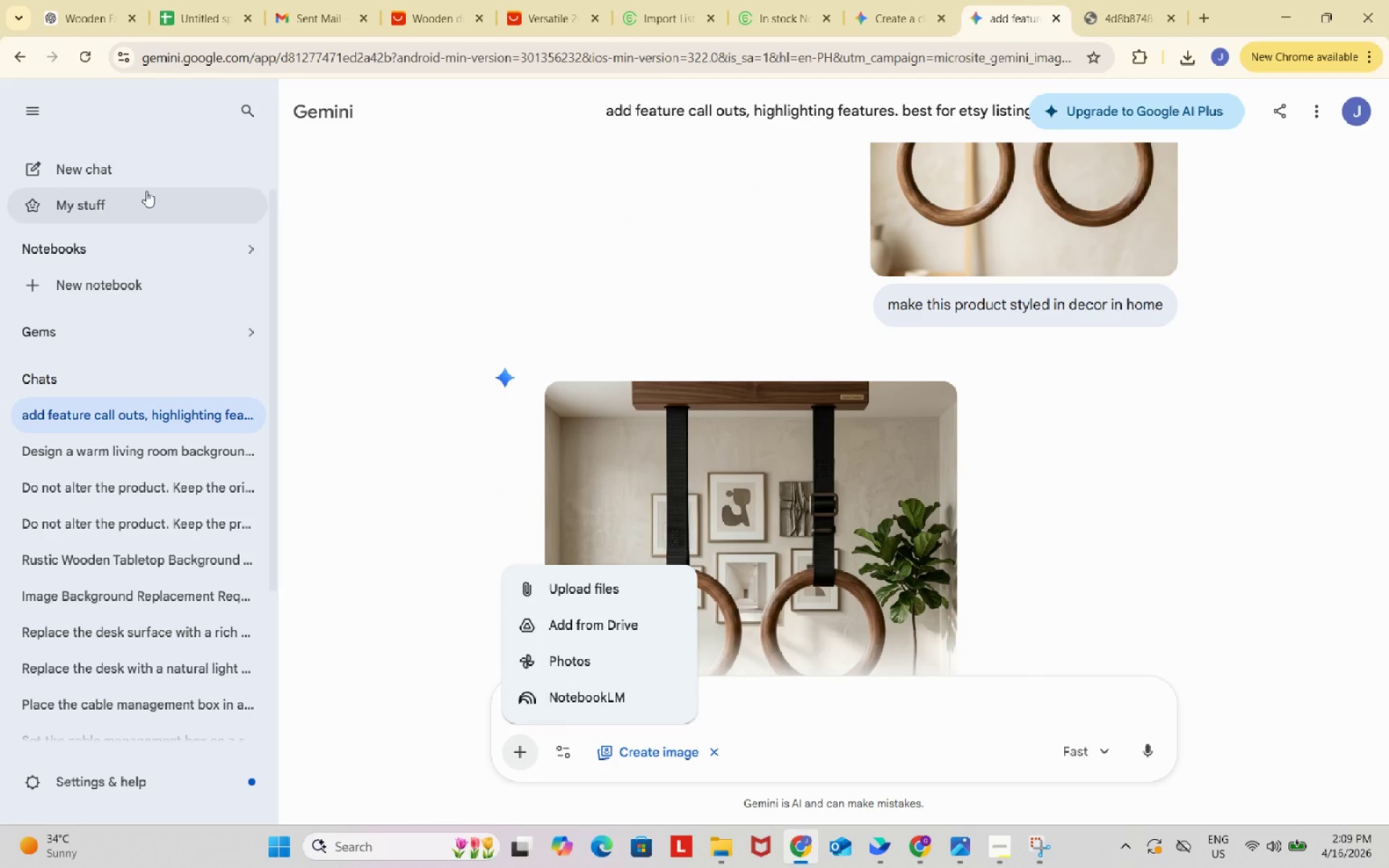 
left_click([134, 165])
 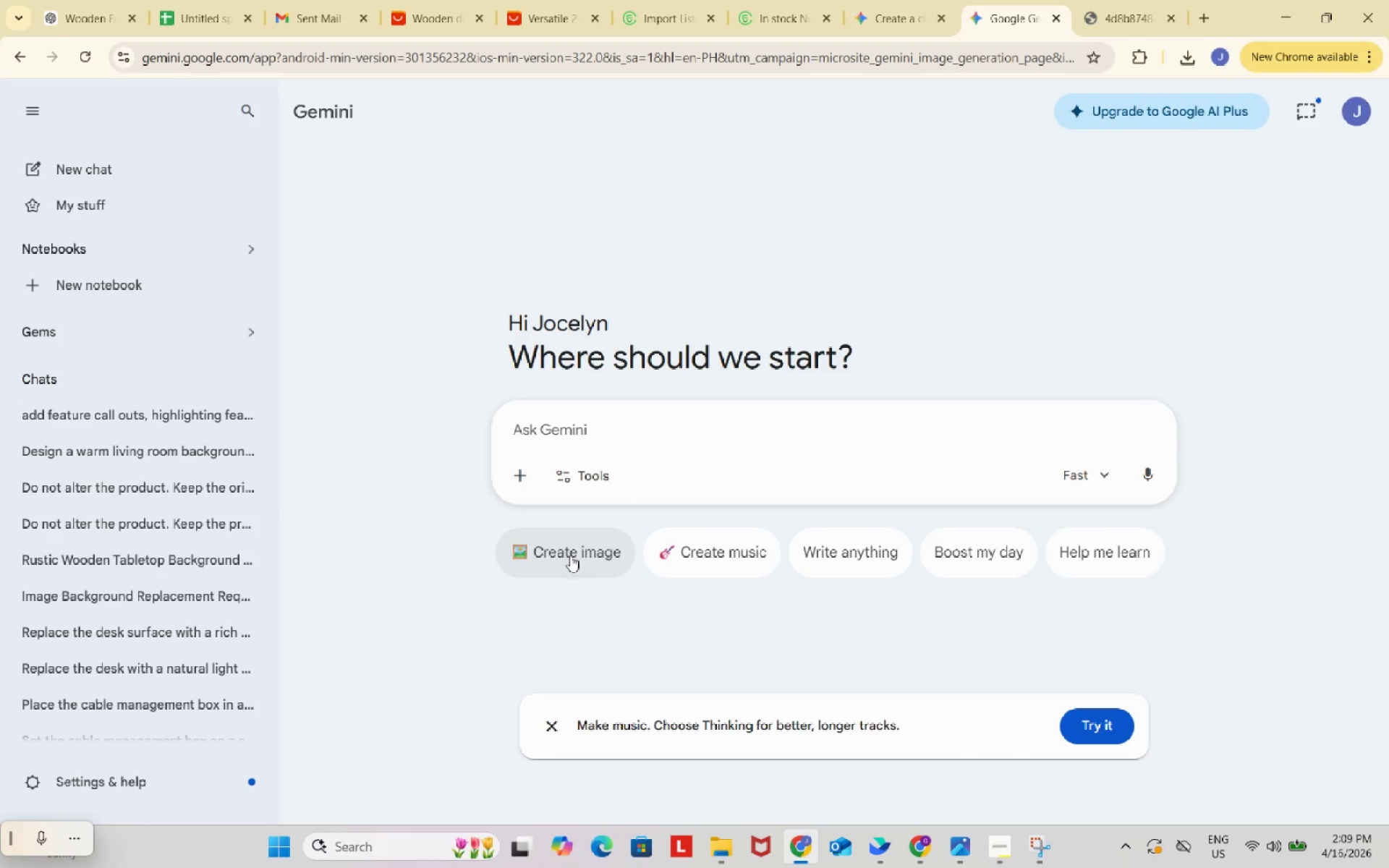 
left_click([570, 556])
 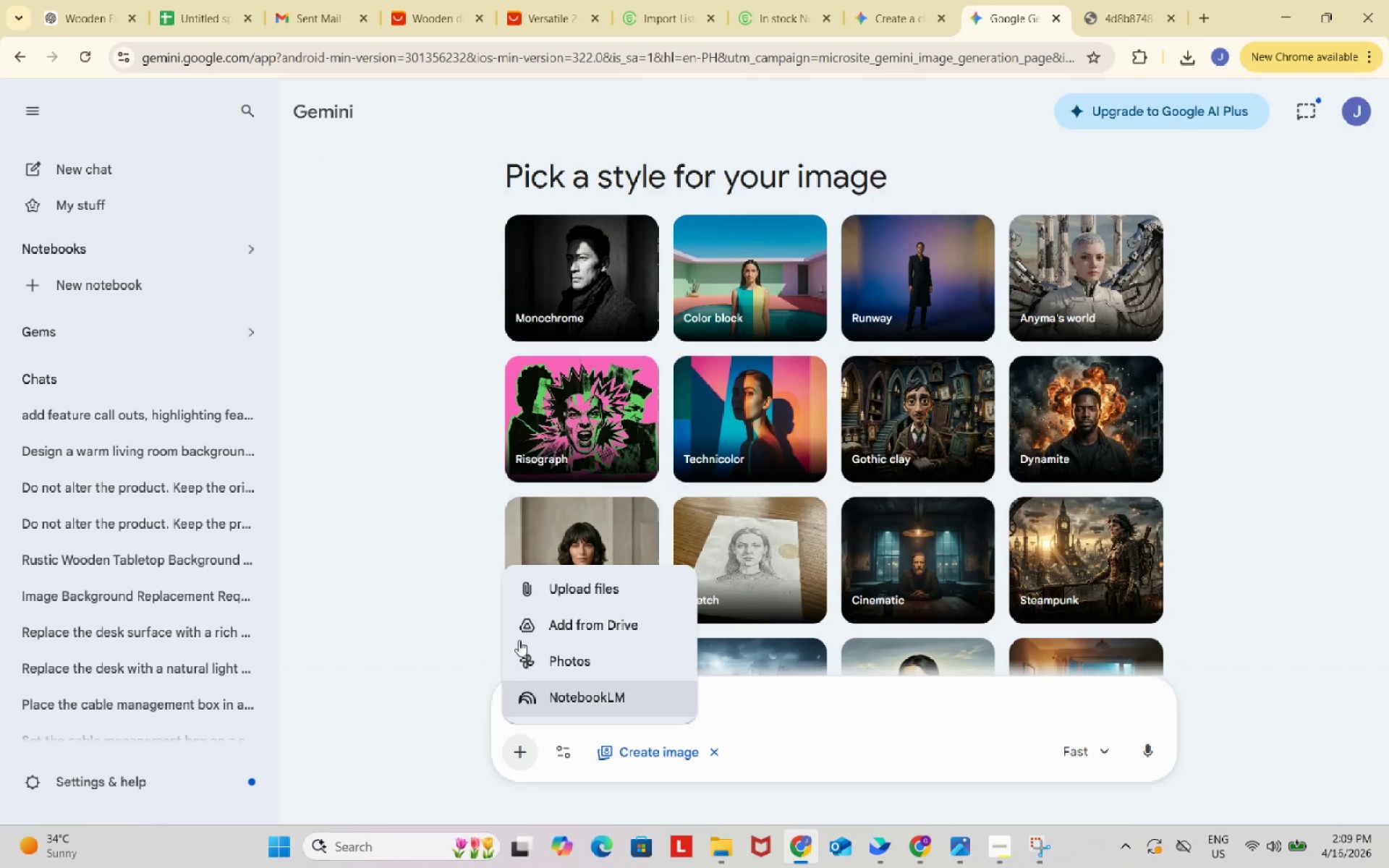 
left_click([531, 595])
 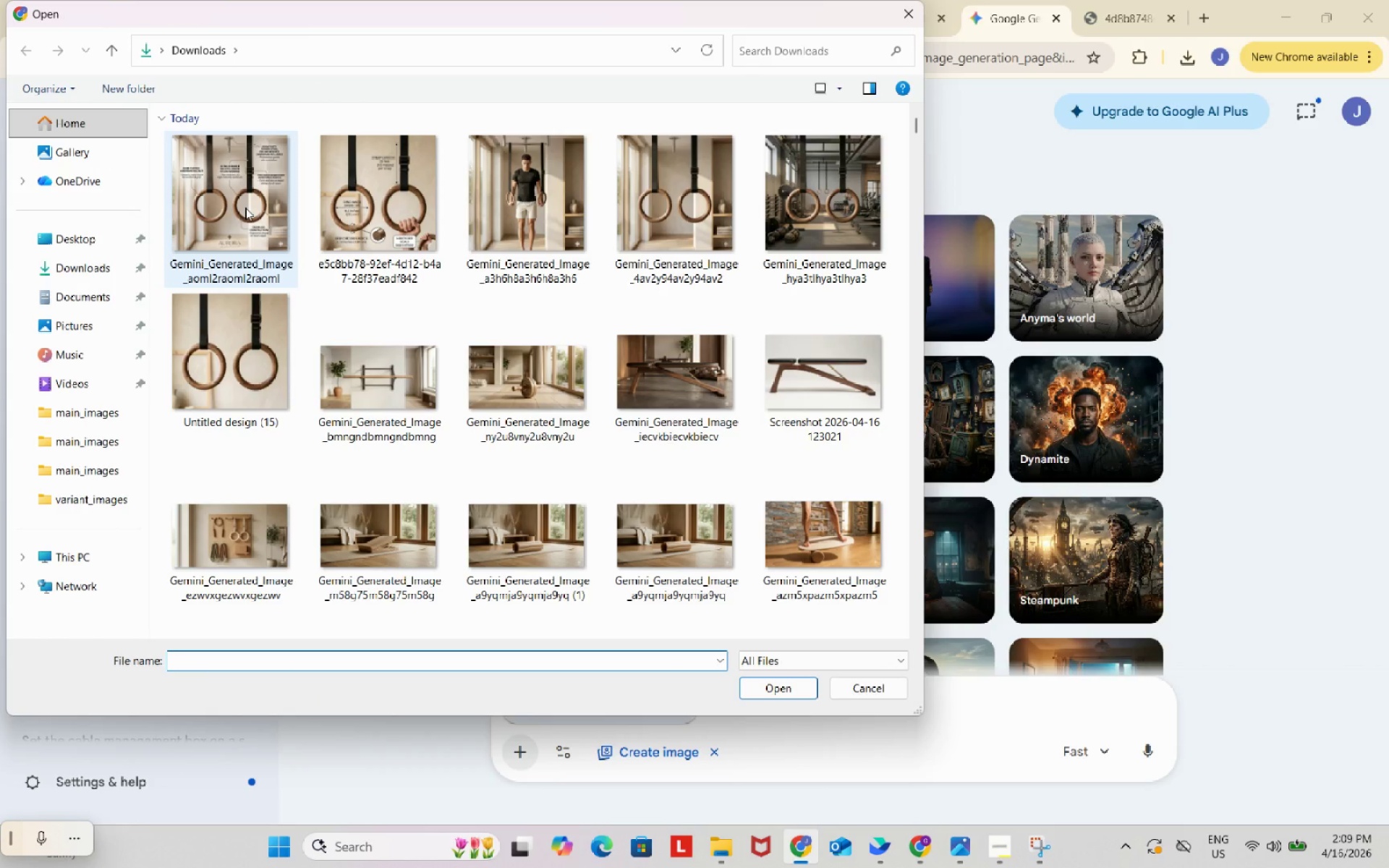 
left_click([248, 365])
 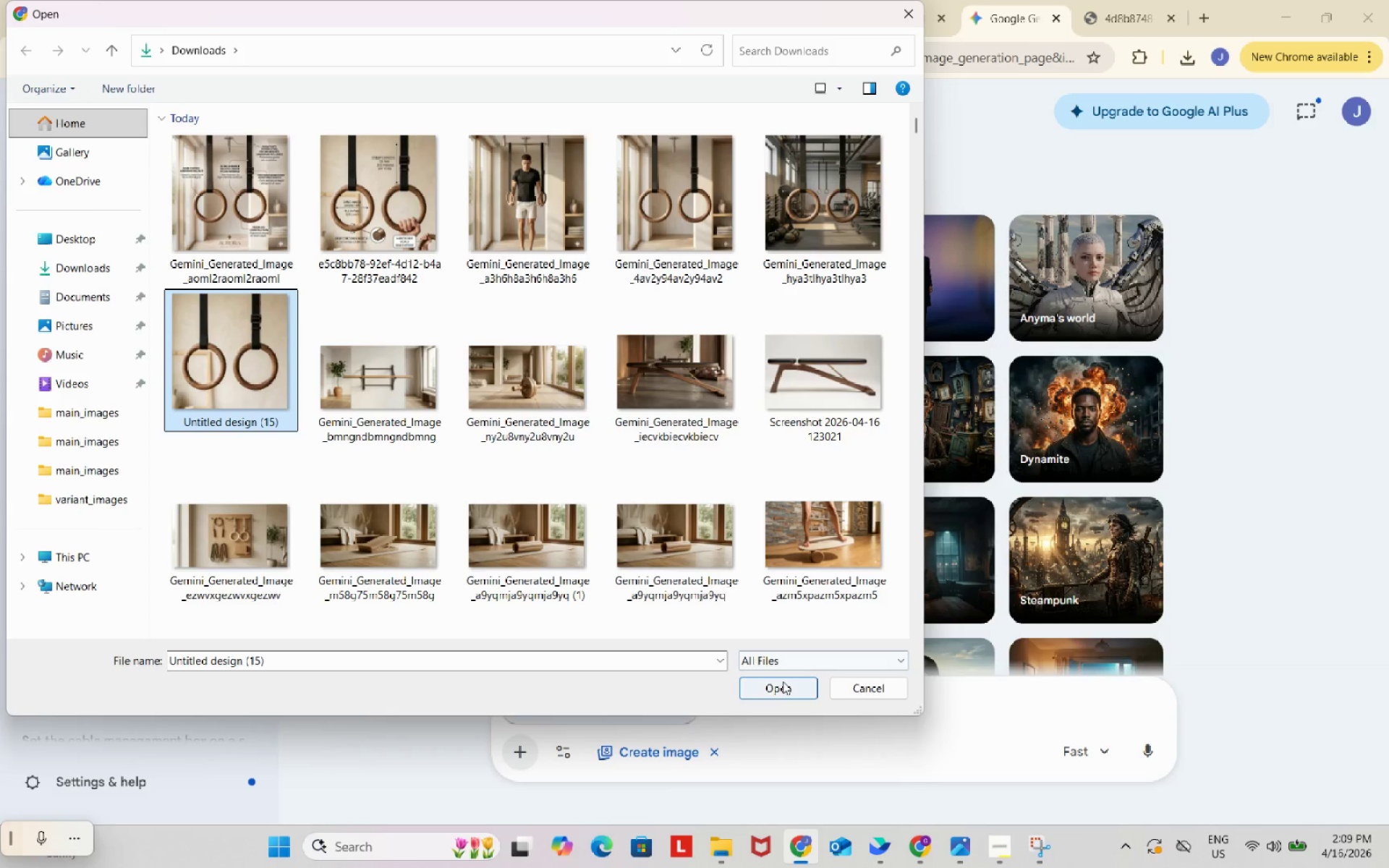 
left_click([783, 681])
 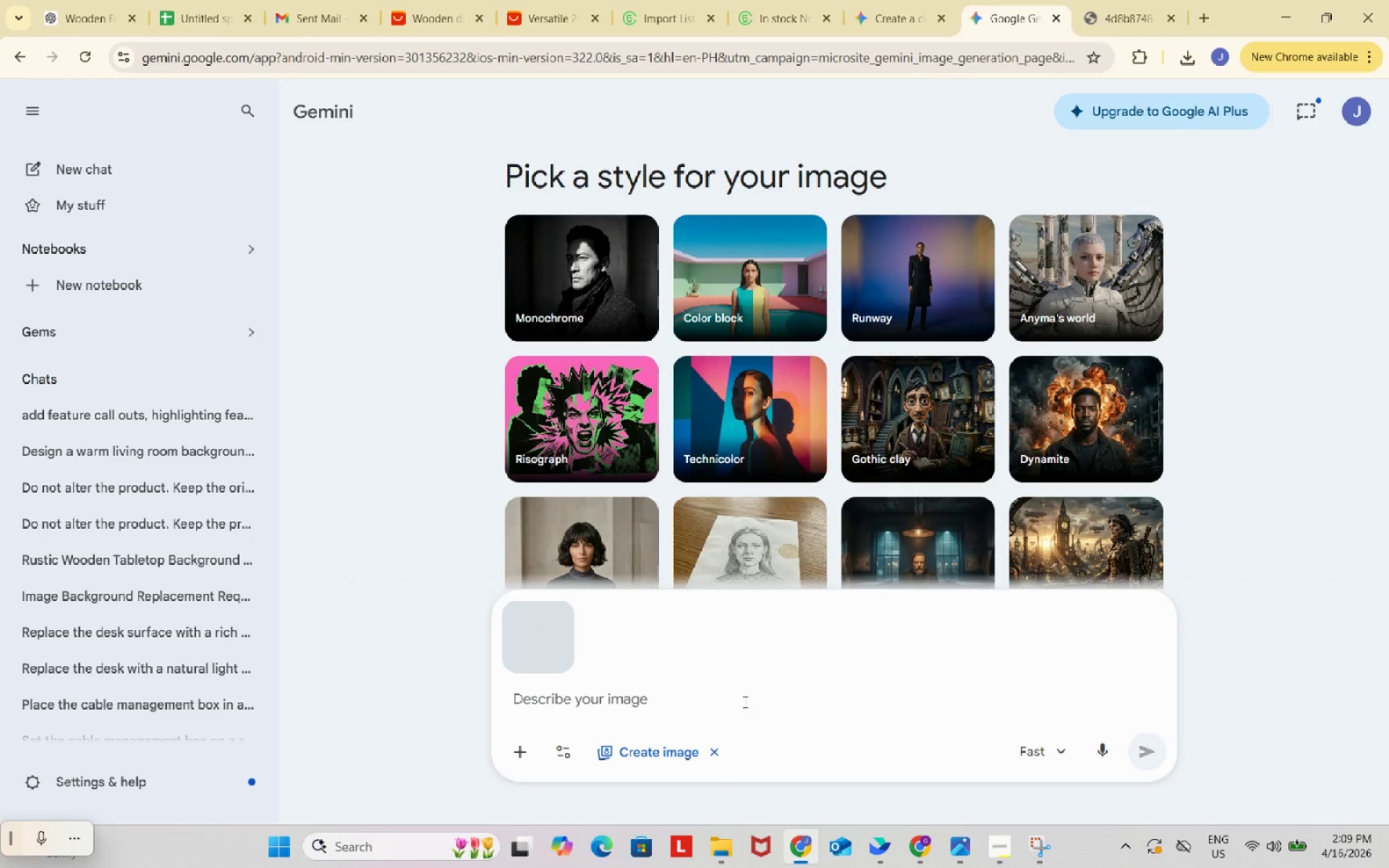 
left_click([742, 700])
 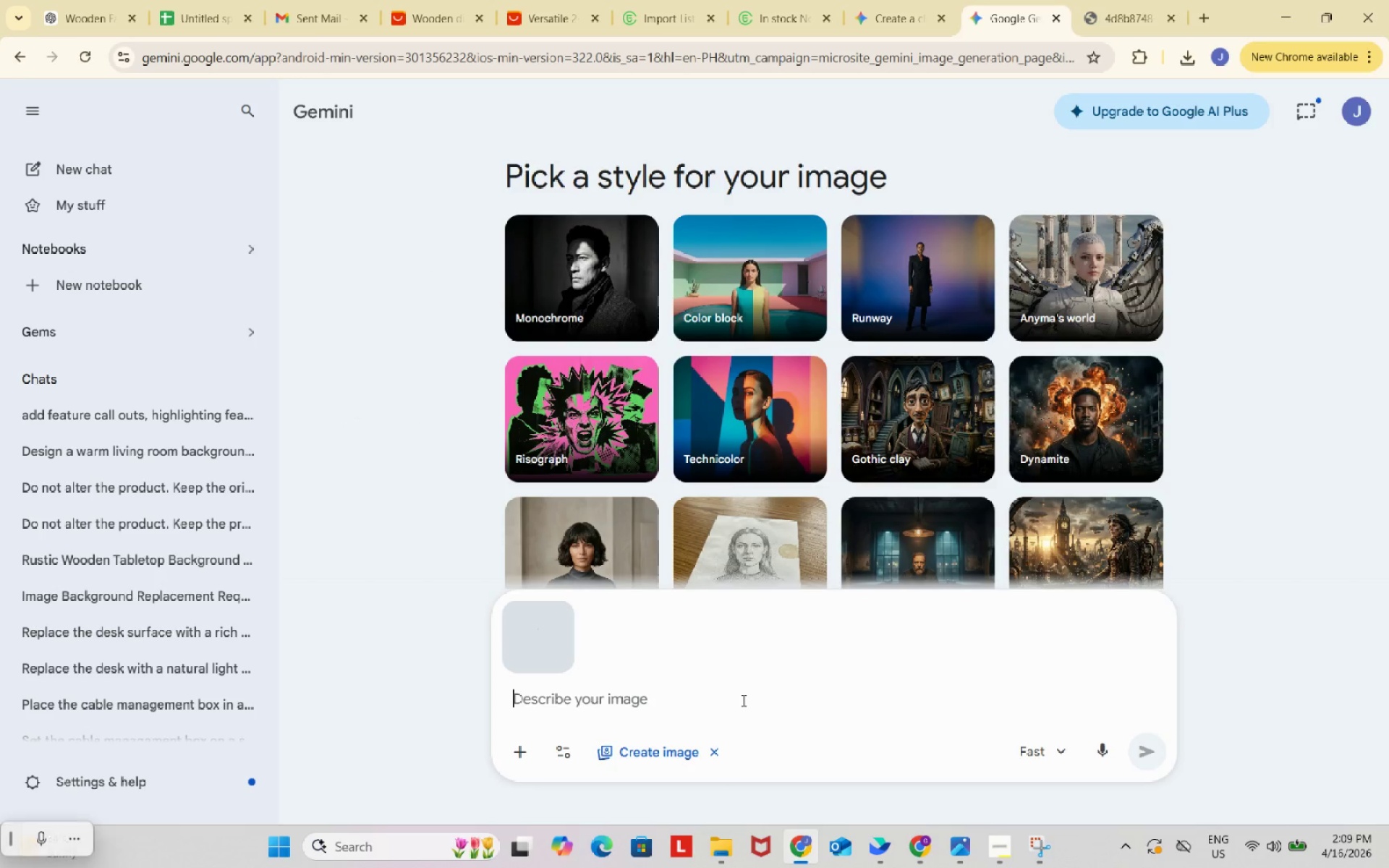 
key(Control+ControlLeft)
 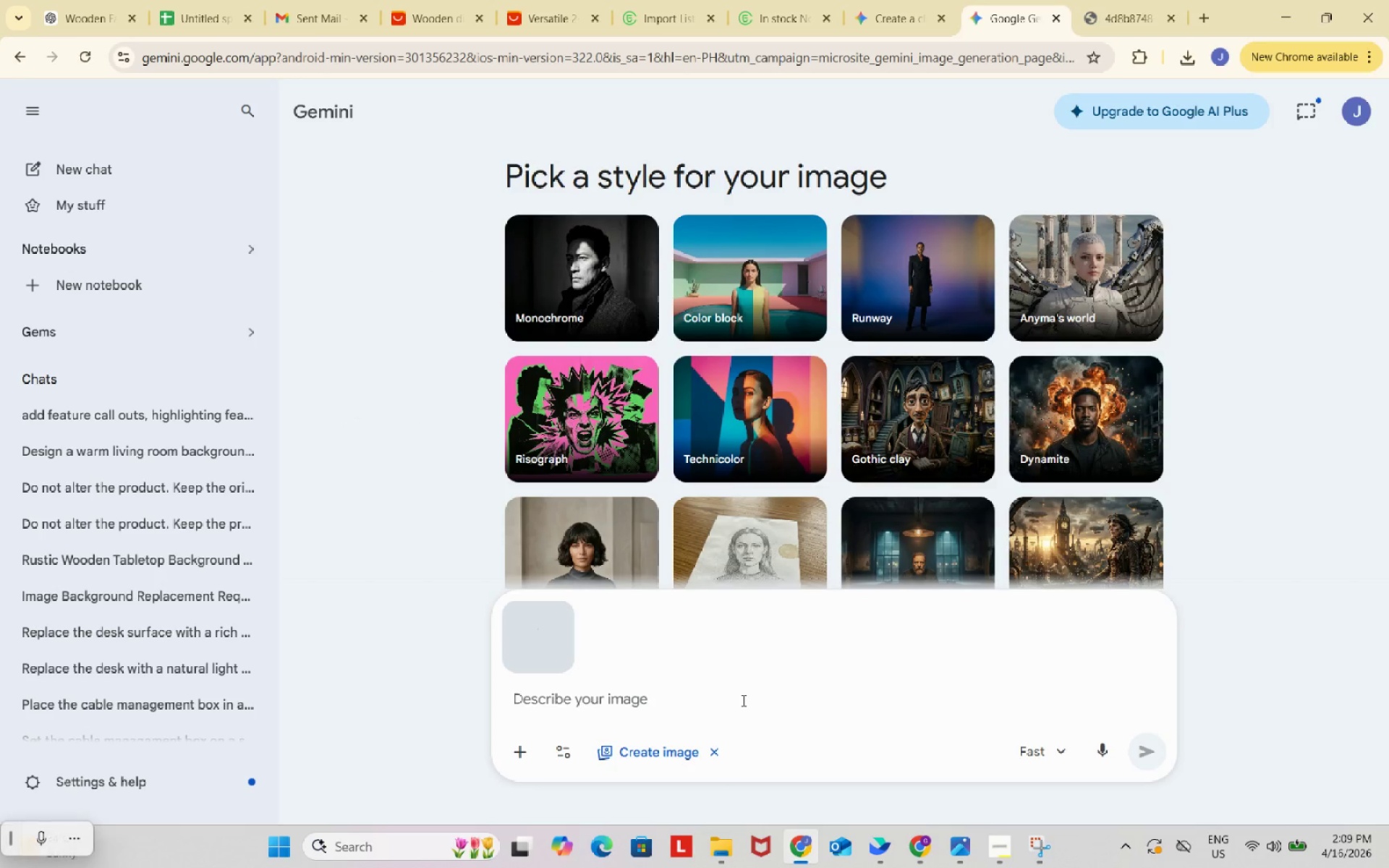 
key(Control+V)
 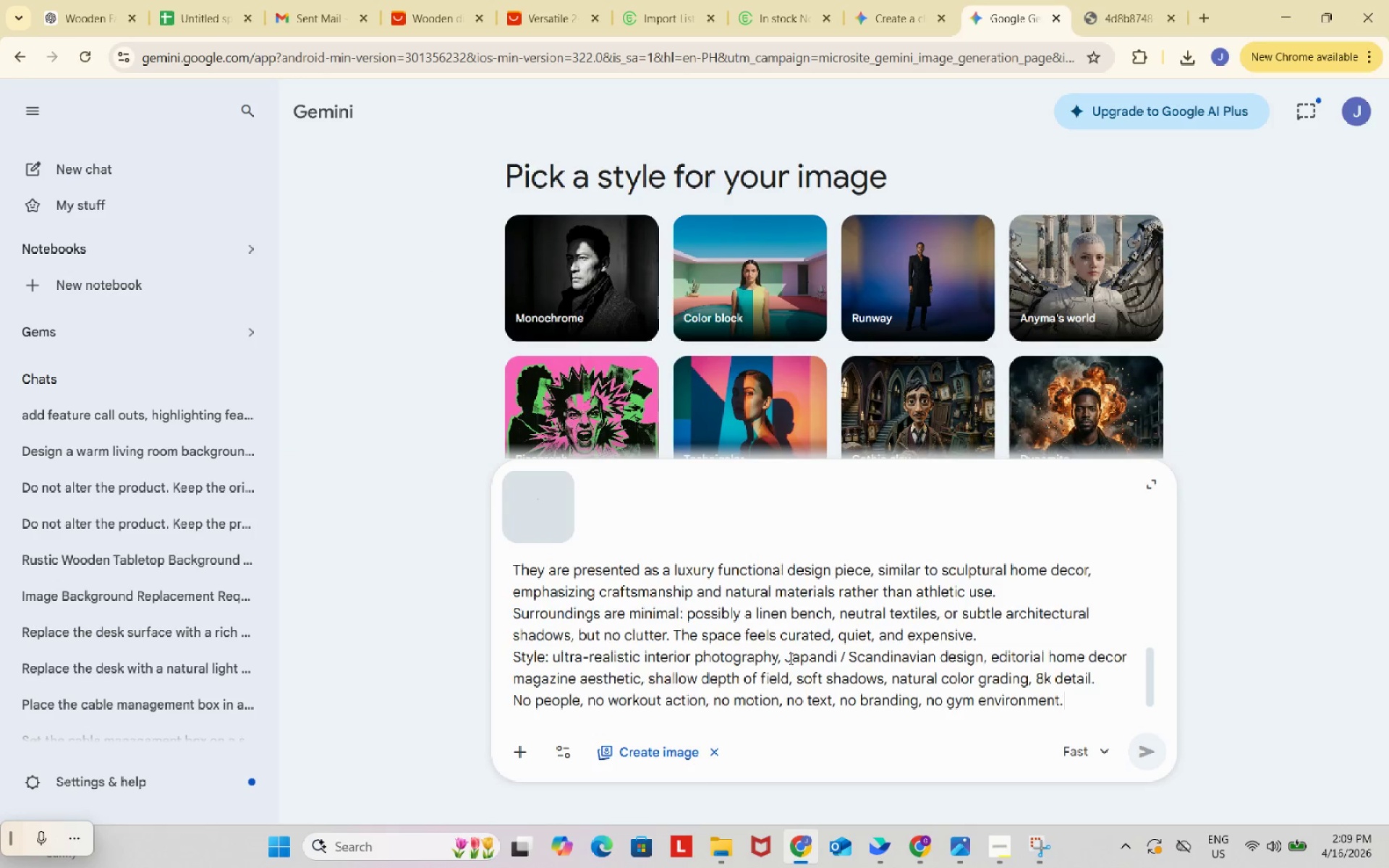 
scroll: coordinate [793, 642], scroll_direction: up, amount: 39.0
 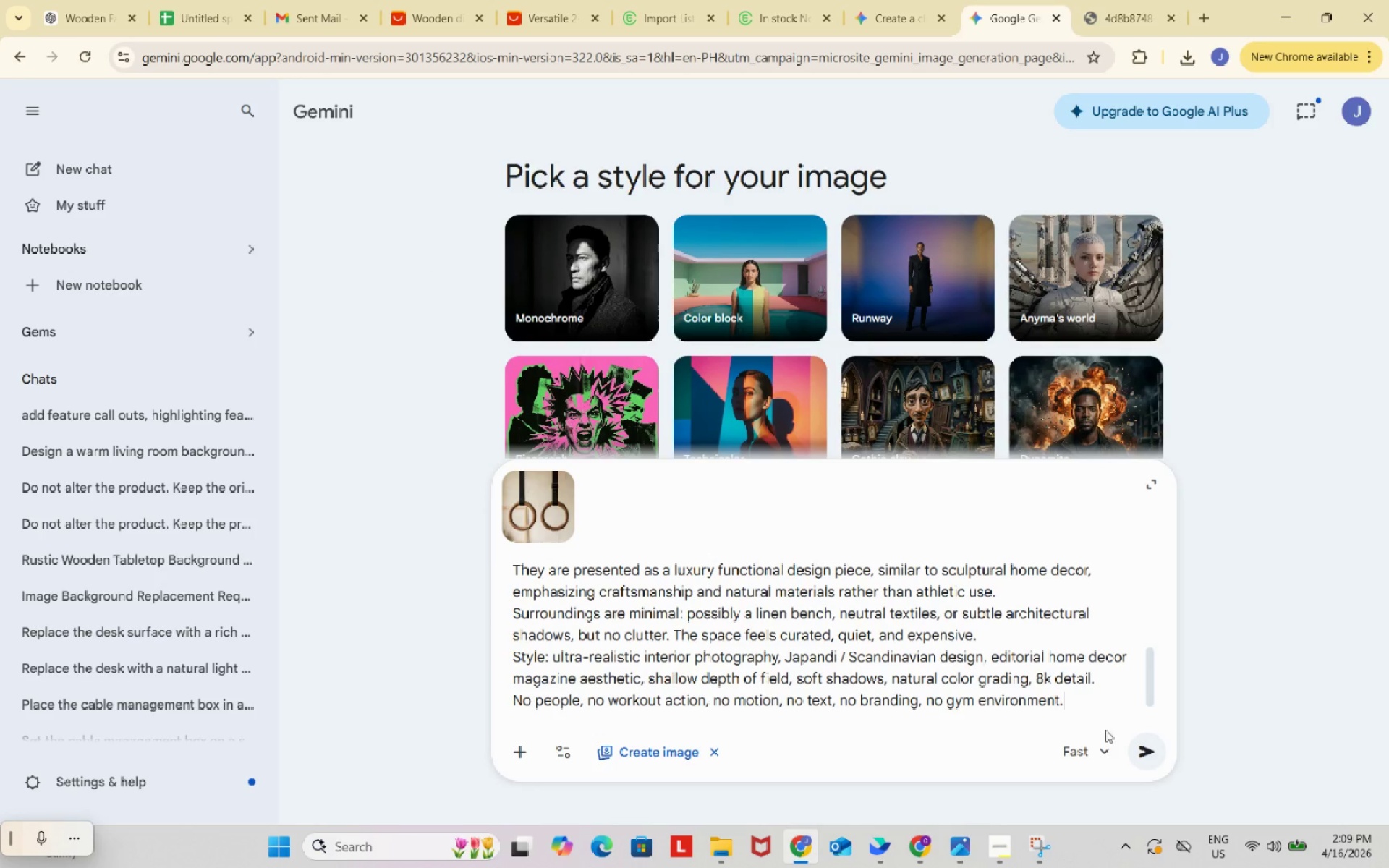 
left_click([1146, 747])
 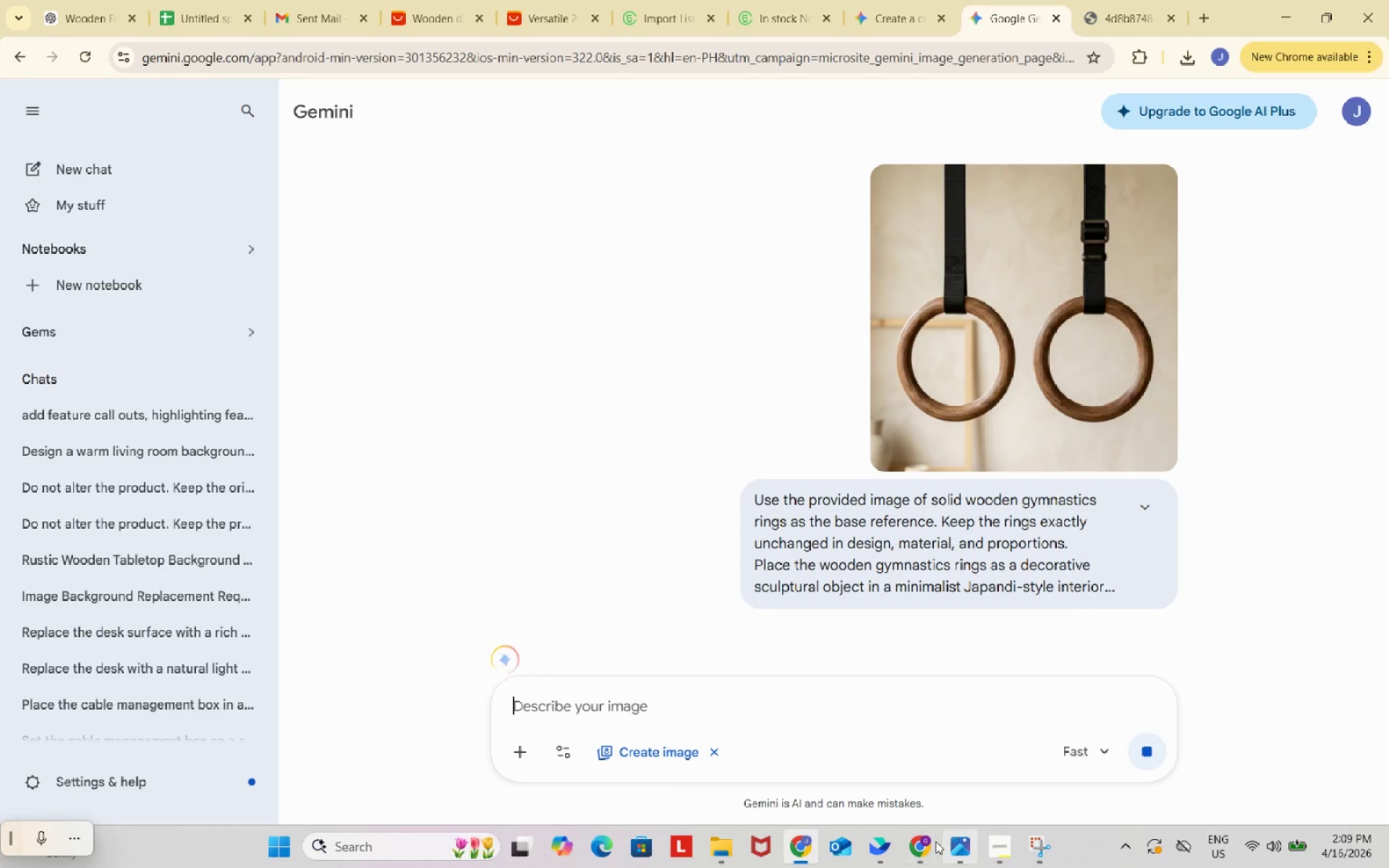 
mouse_move([920, 827])
 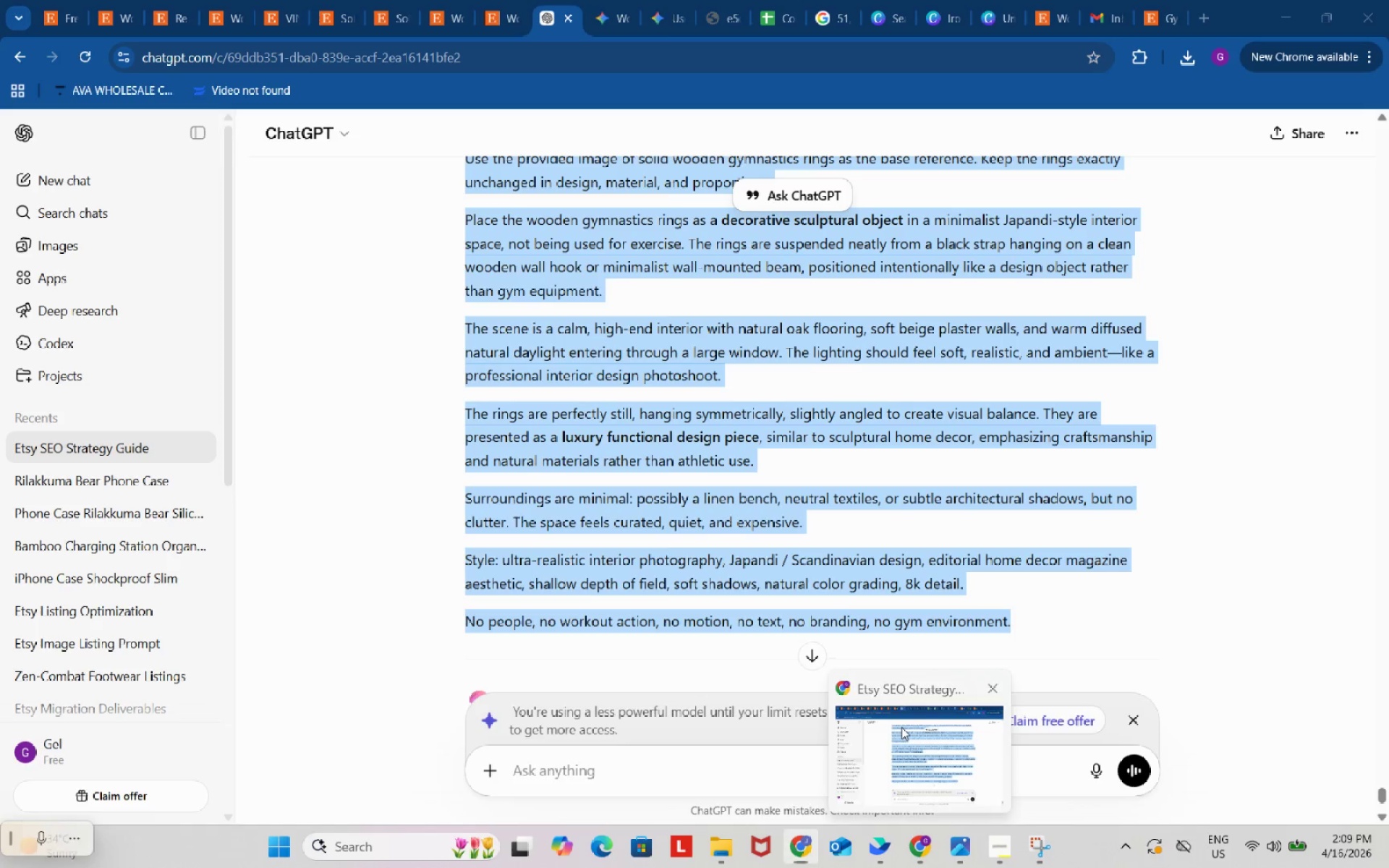 
left_click([901, 727])
 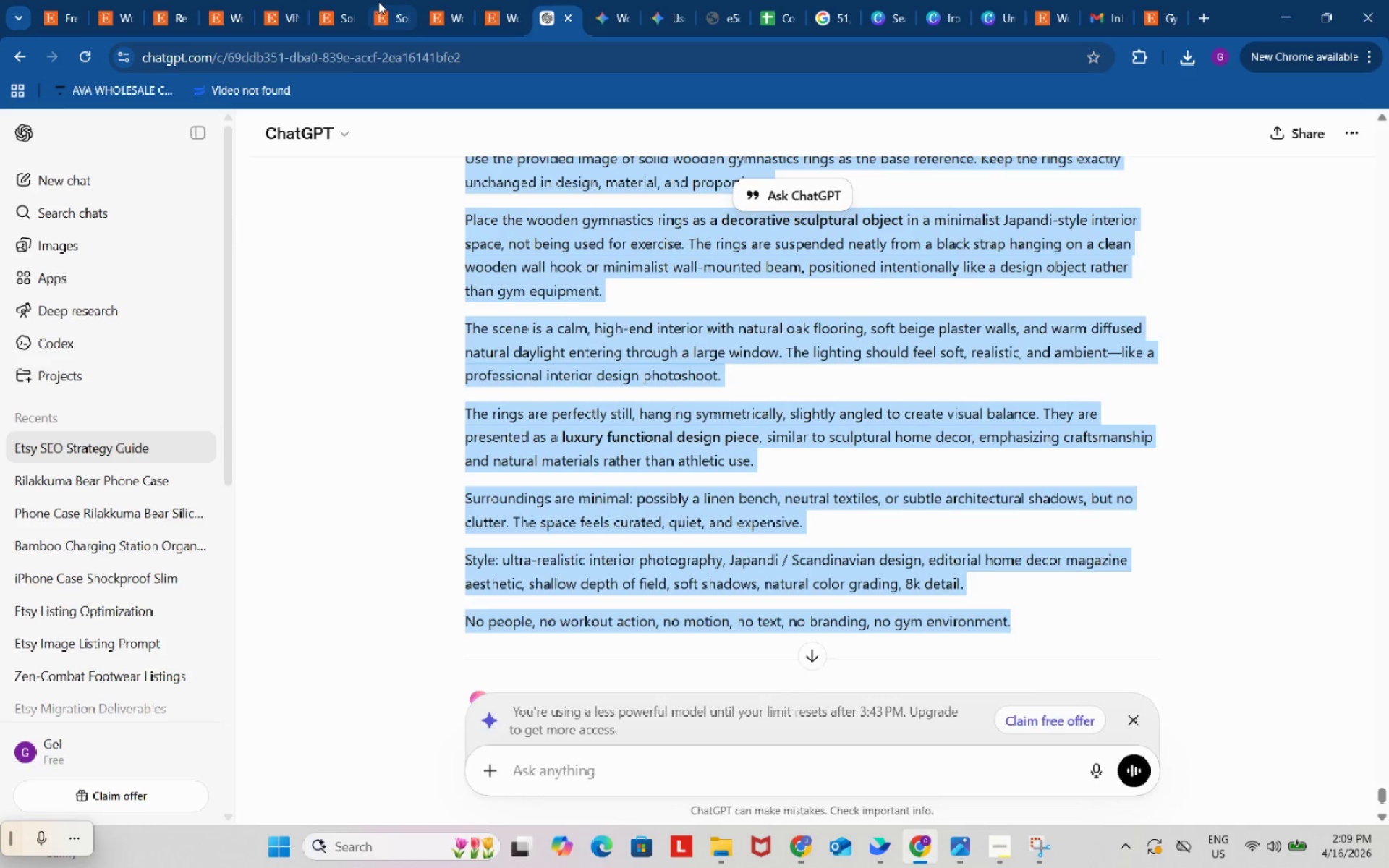 
left_click([386, 1])
 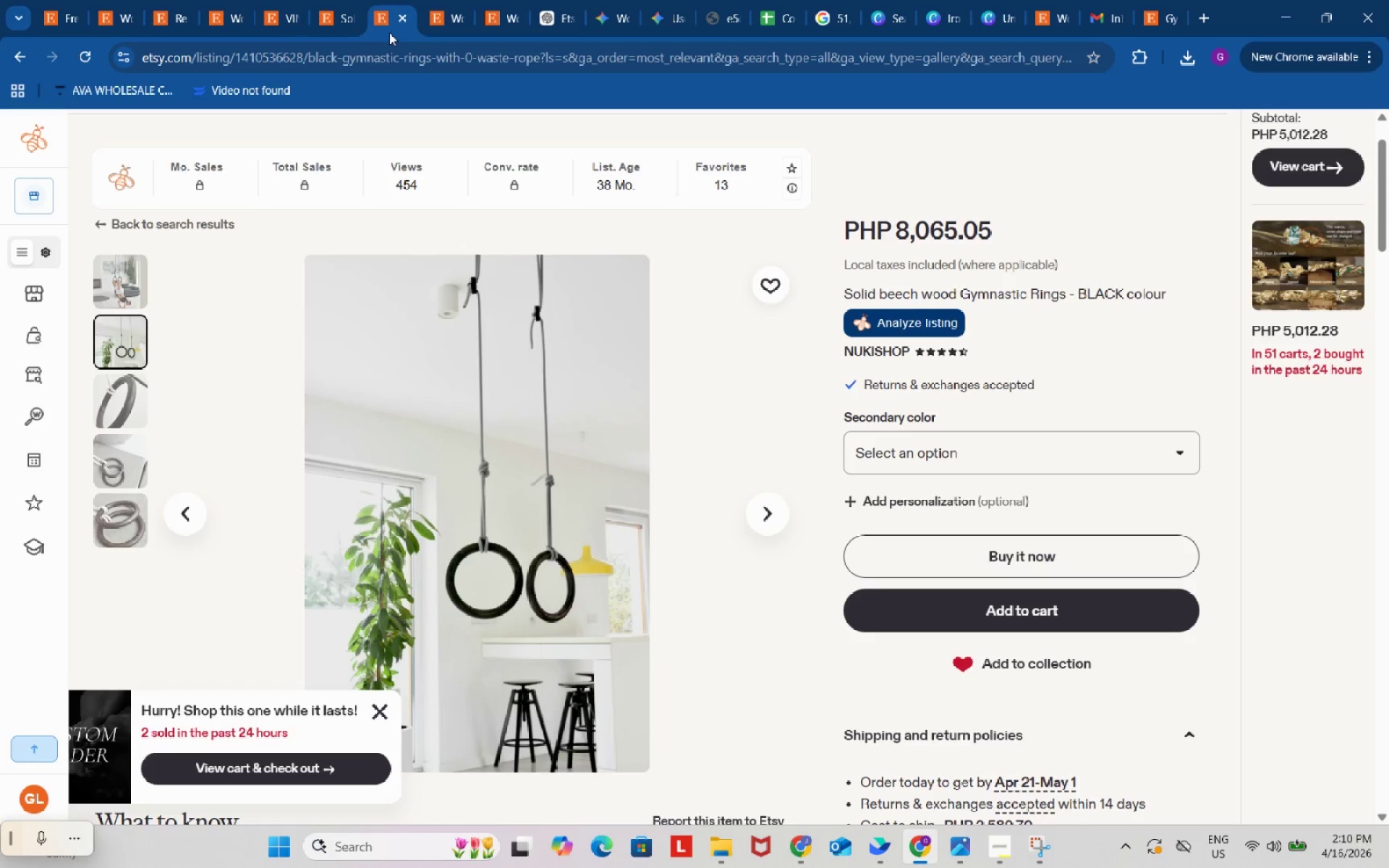 
wait(52.97)
 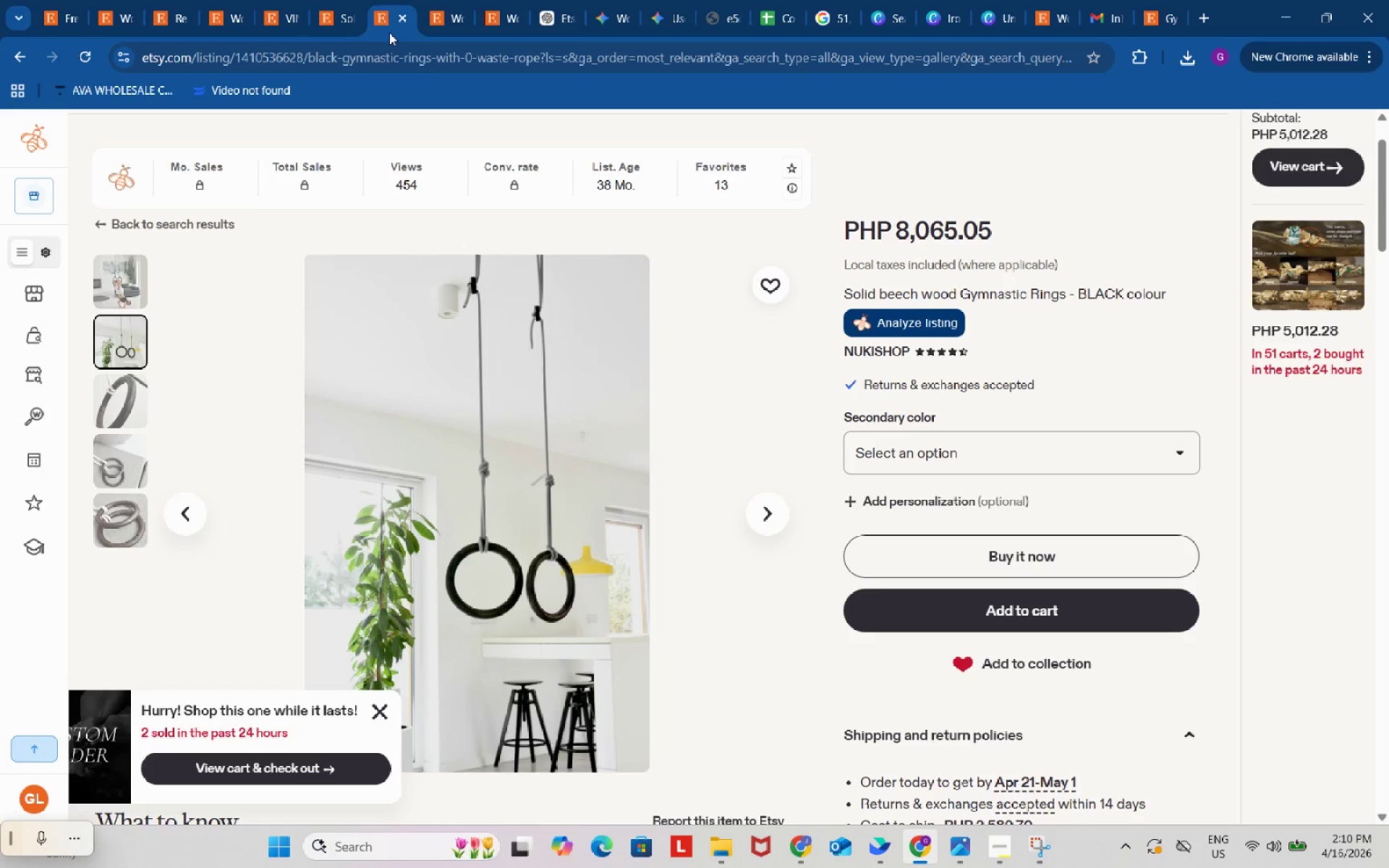 
left_click([811, 848])
 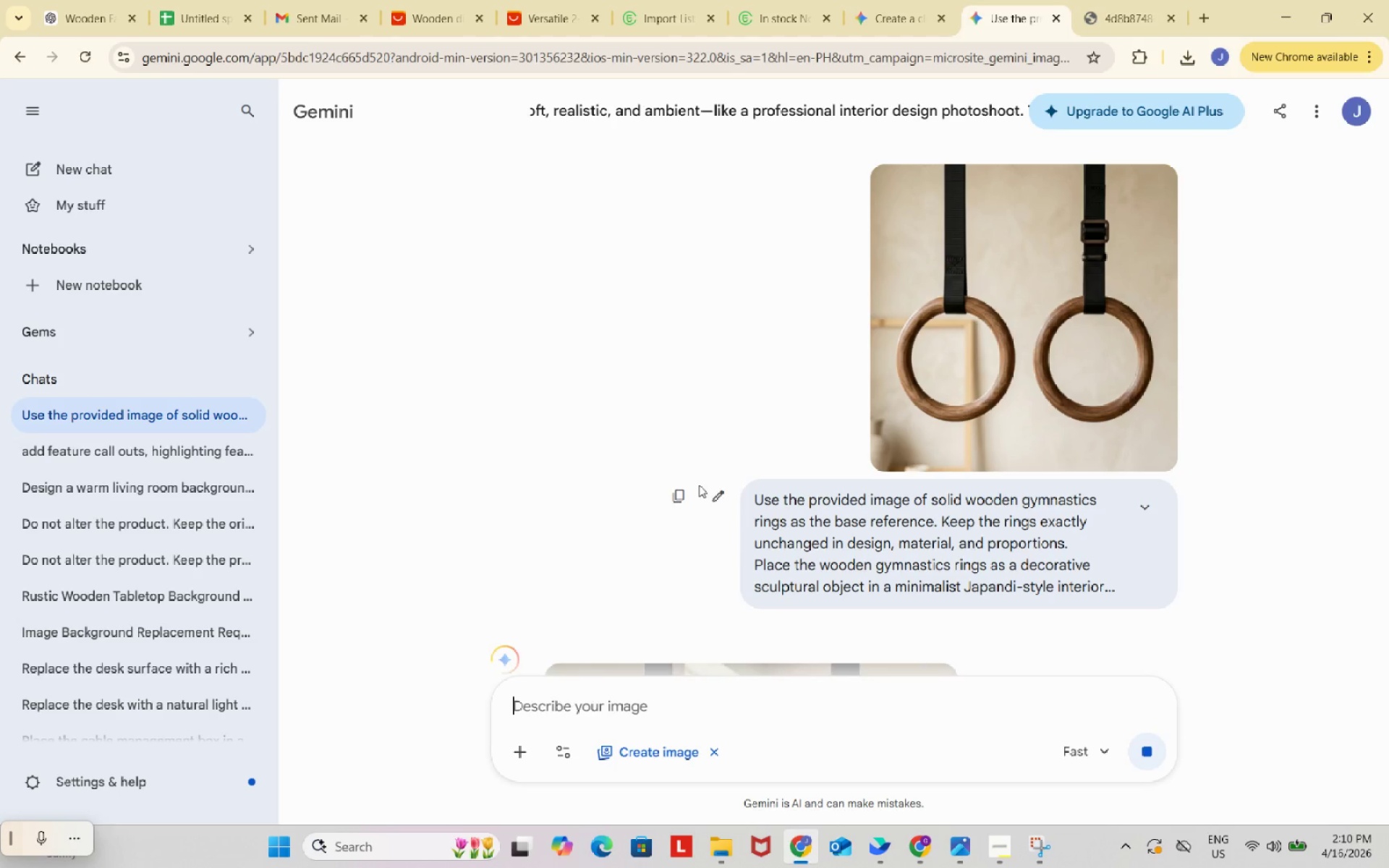 
scroll: coordinate [843, 424], scroll_direction: down, amount: 7.0
 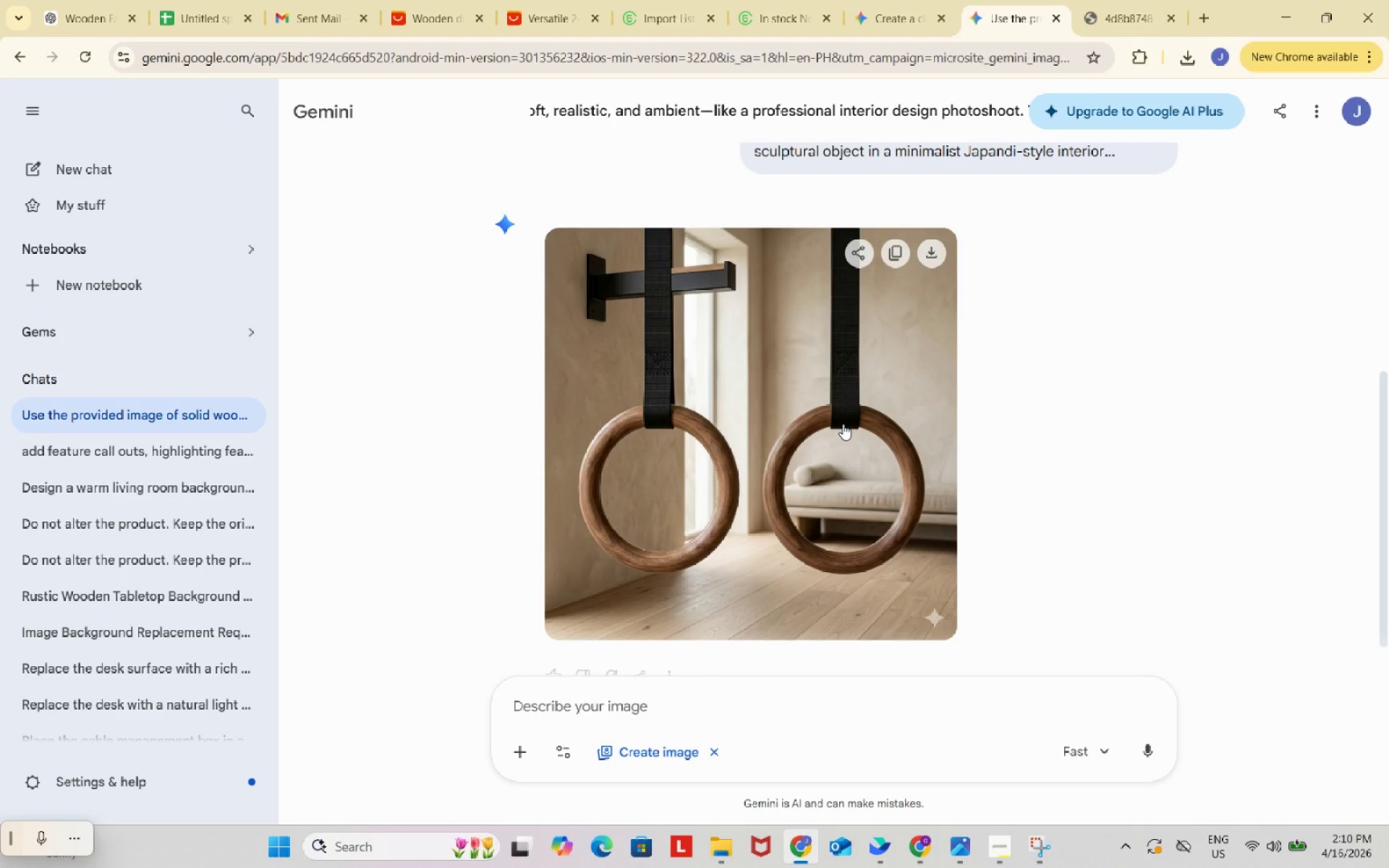 
scroll: coordinate [843, 424], scroll_direction: up, amount: 3.0
 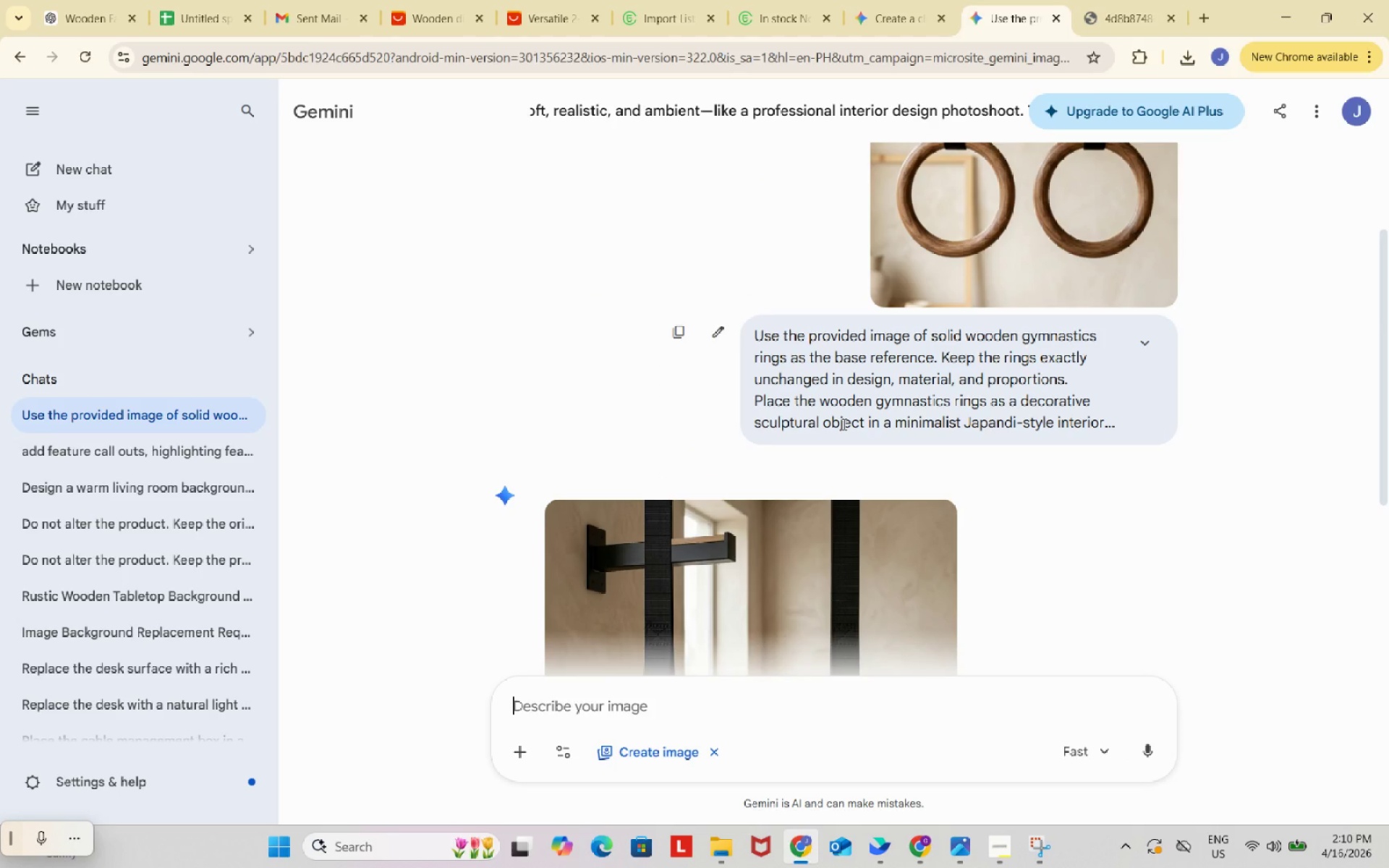 
scroll: coordinate [843, 424], scroll_direction: down, amount: 4.0
 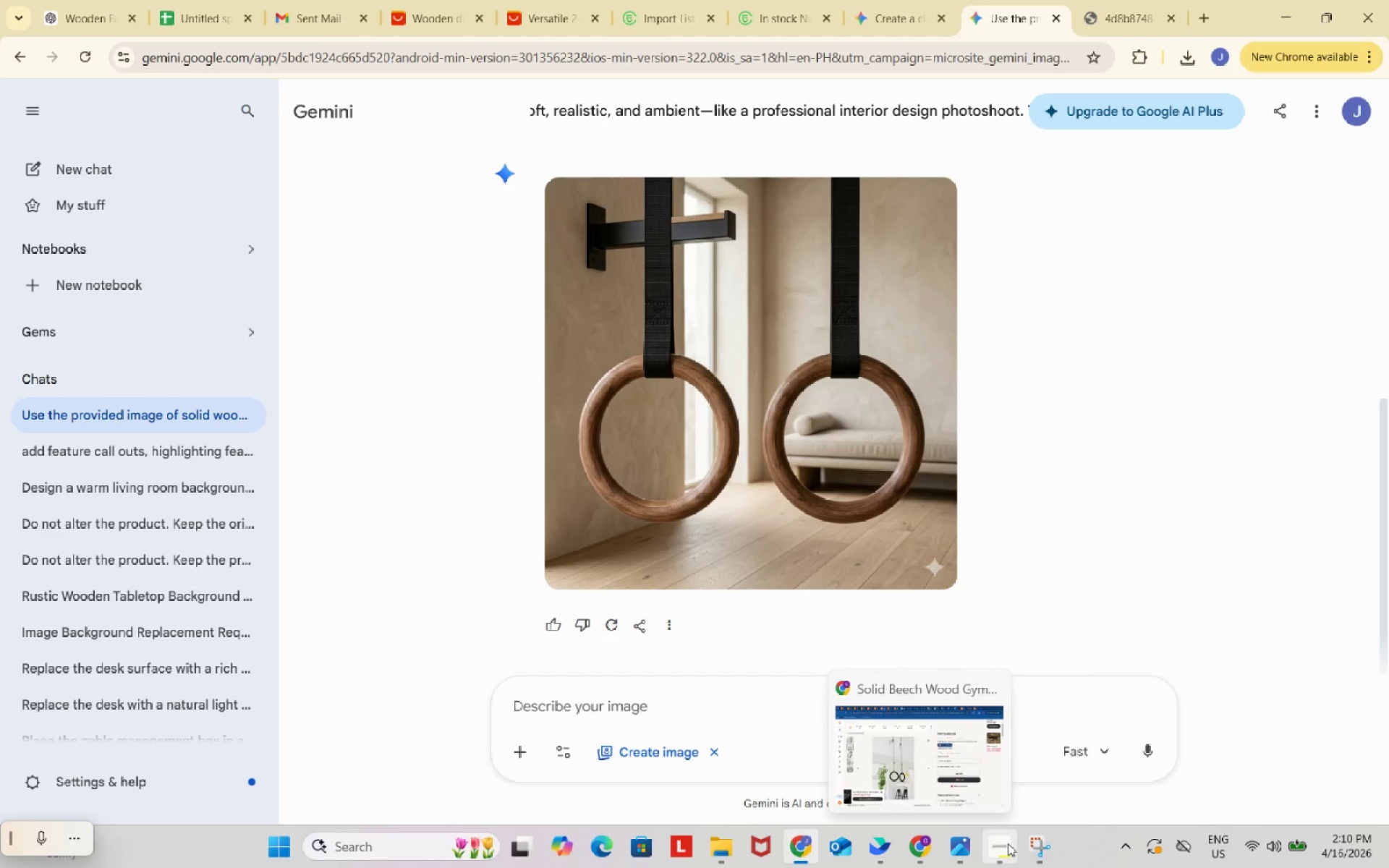 
wait(5.66)
 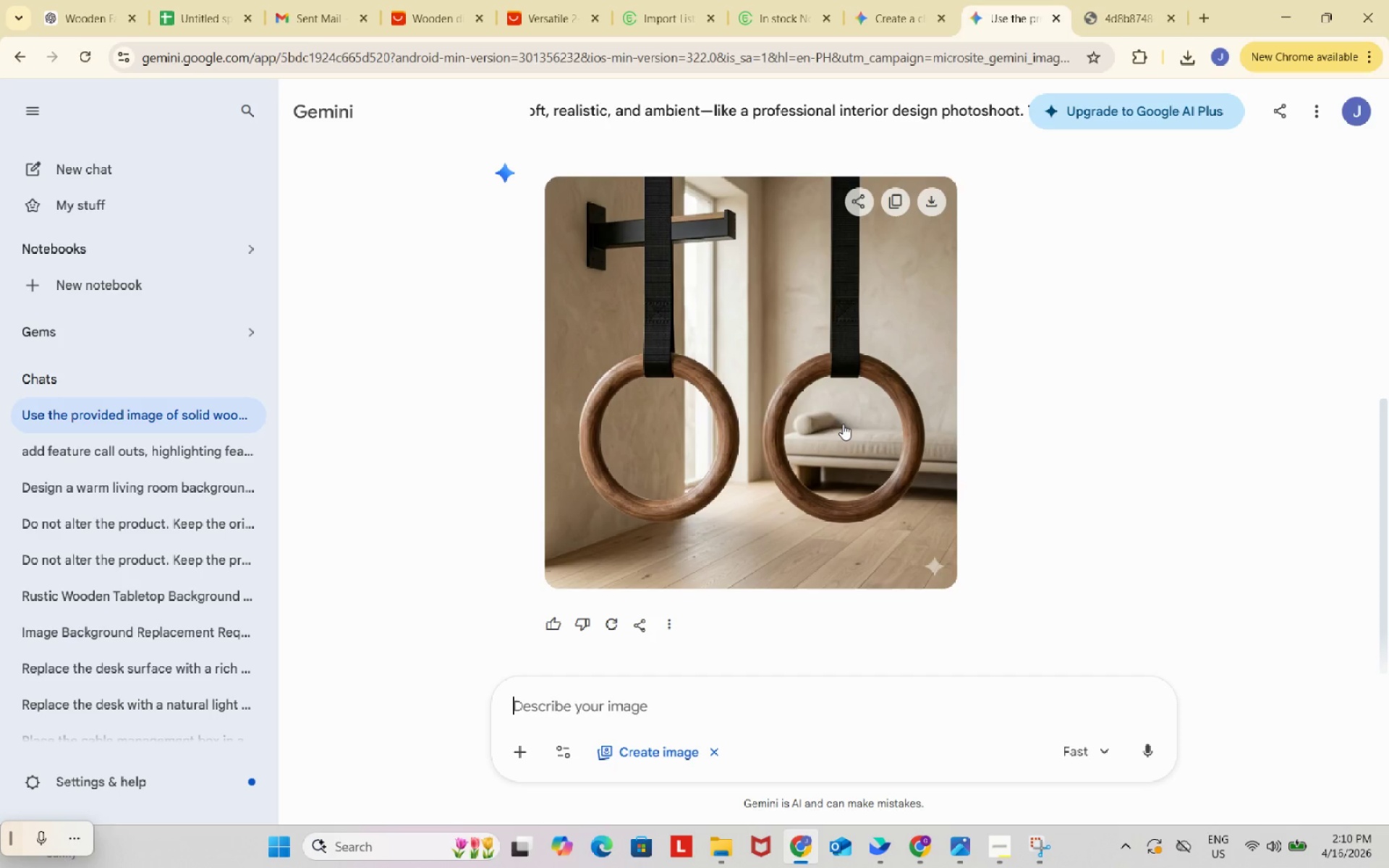 
left_click([922, 843])
 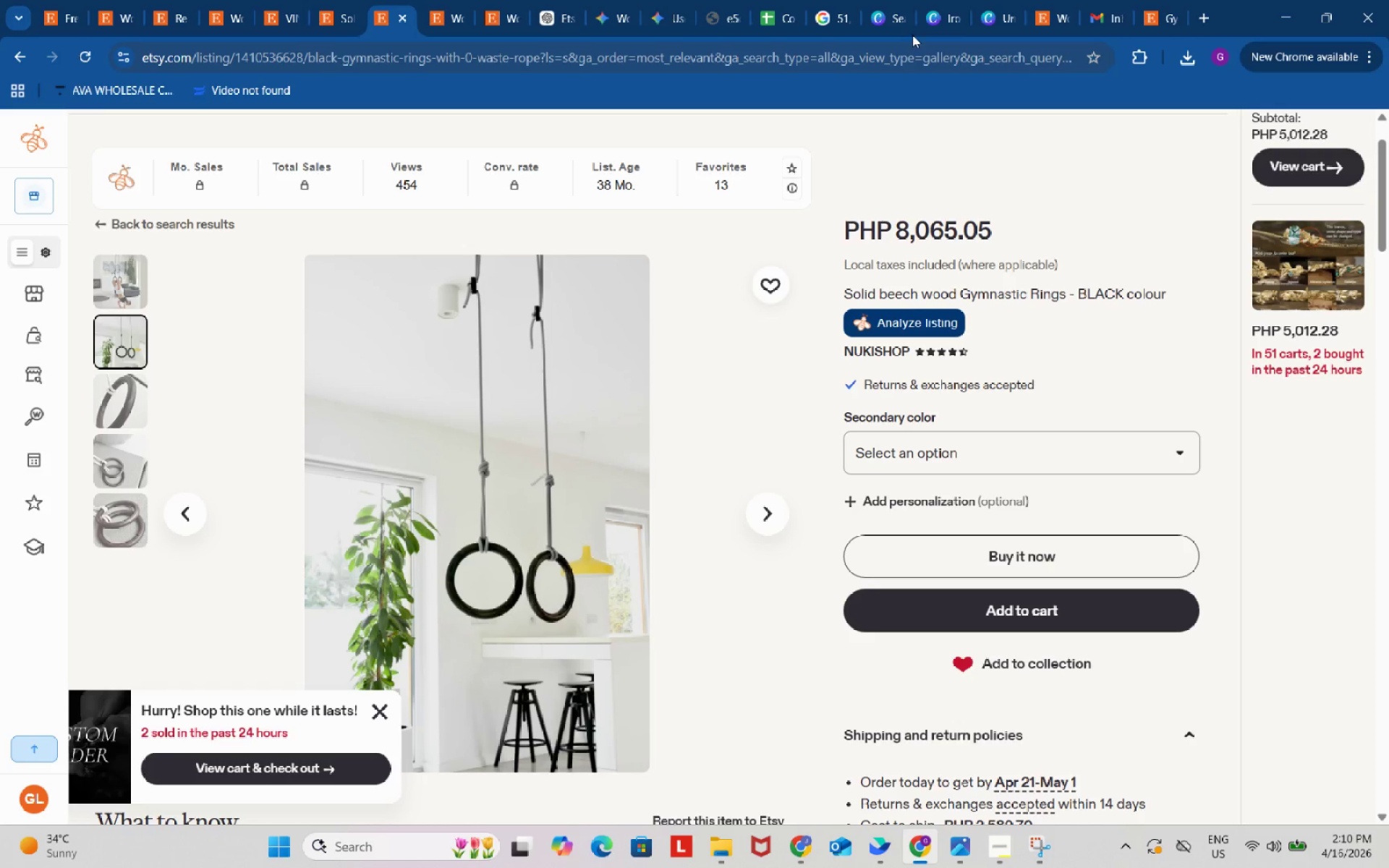 
left_click([943, 12])
 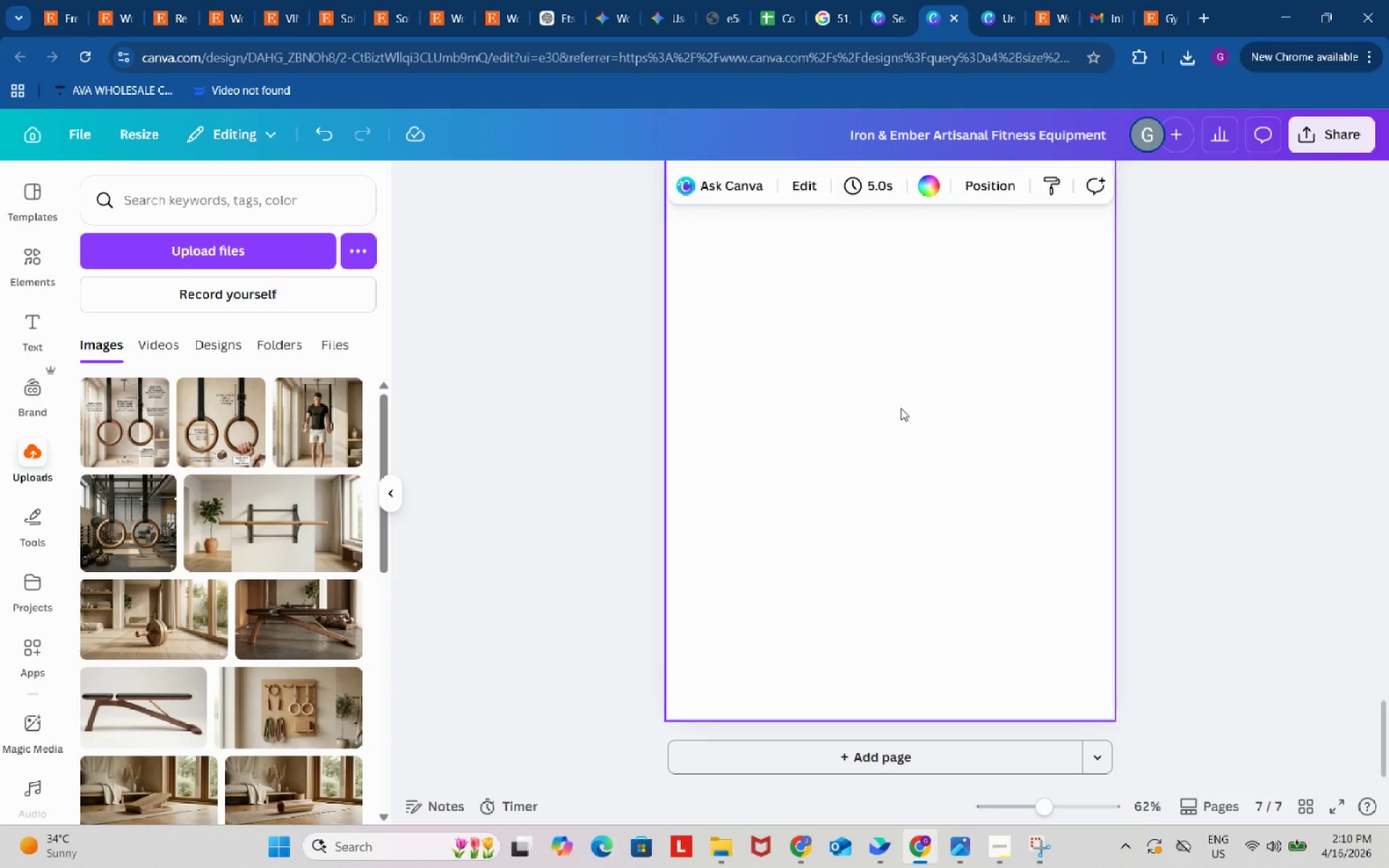 
scroll: coordinate [894, 427], scroll_direction: up, amount: 21.0
 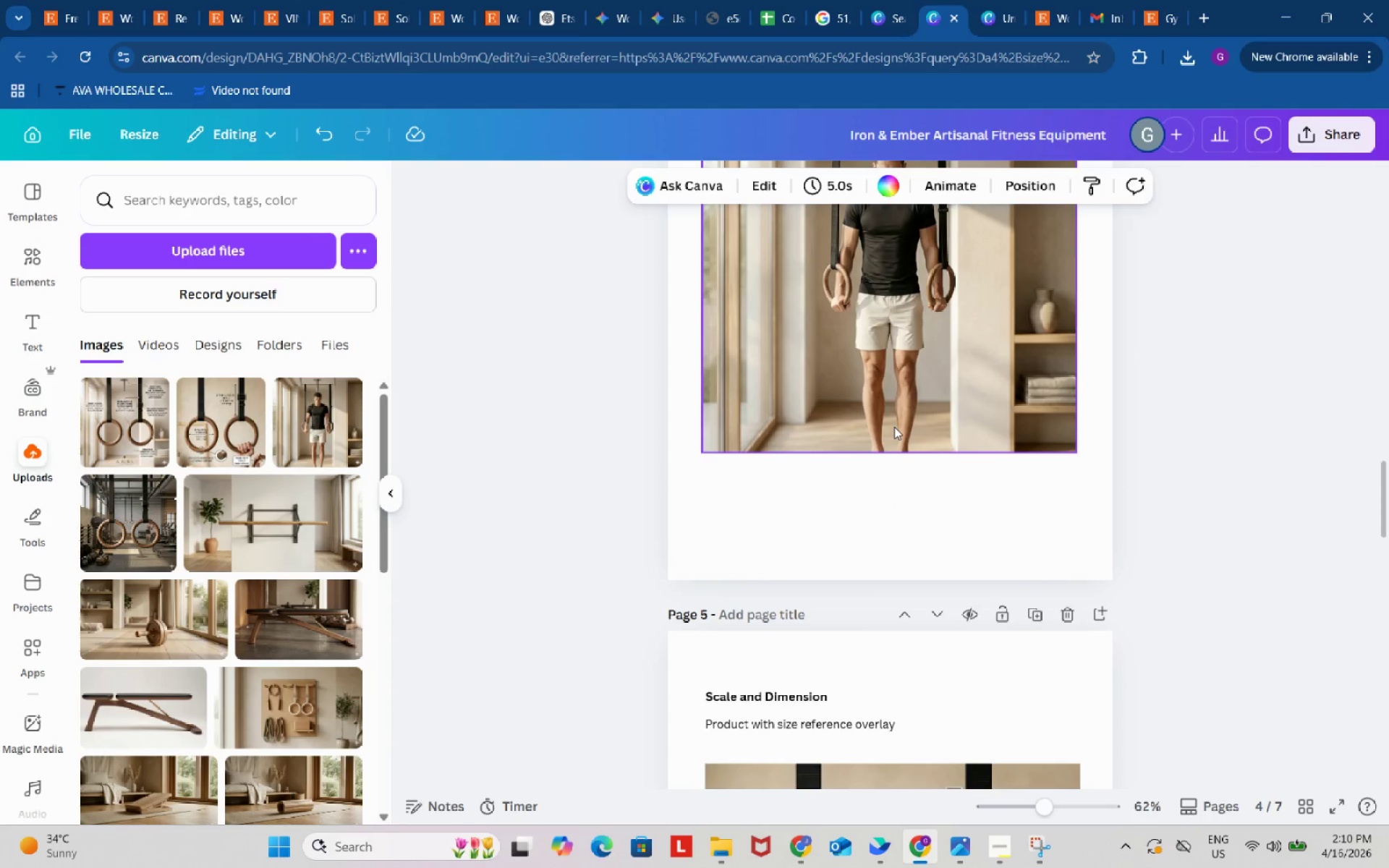 
scroll: coordinate [894, 427], scroll_direction: down, amount: 5.0
 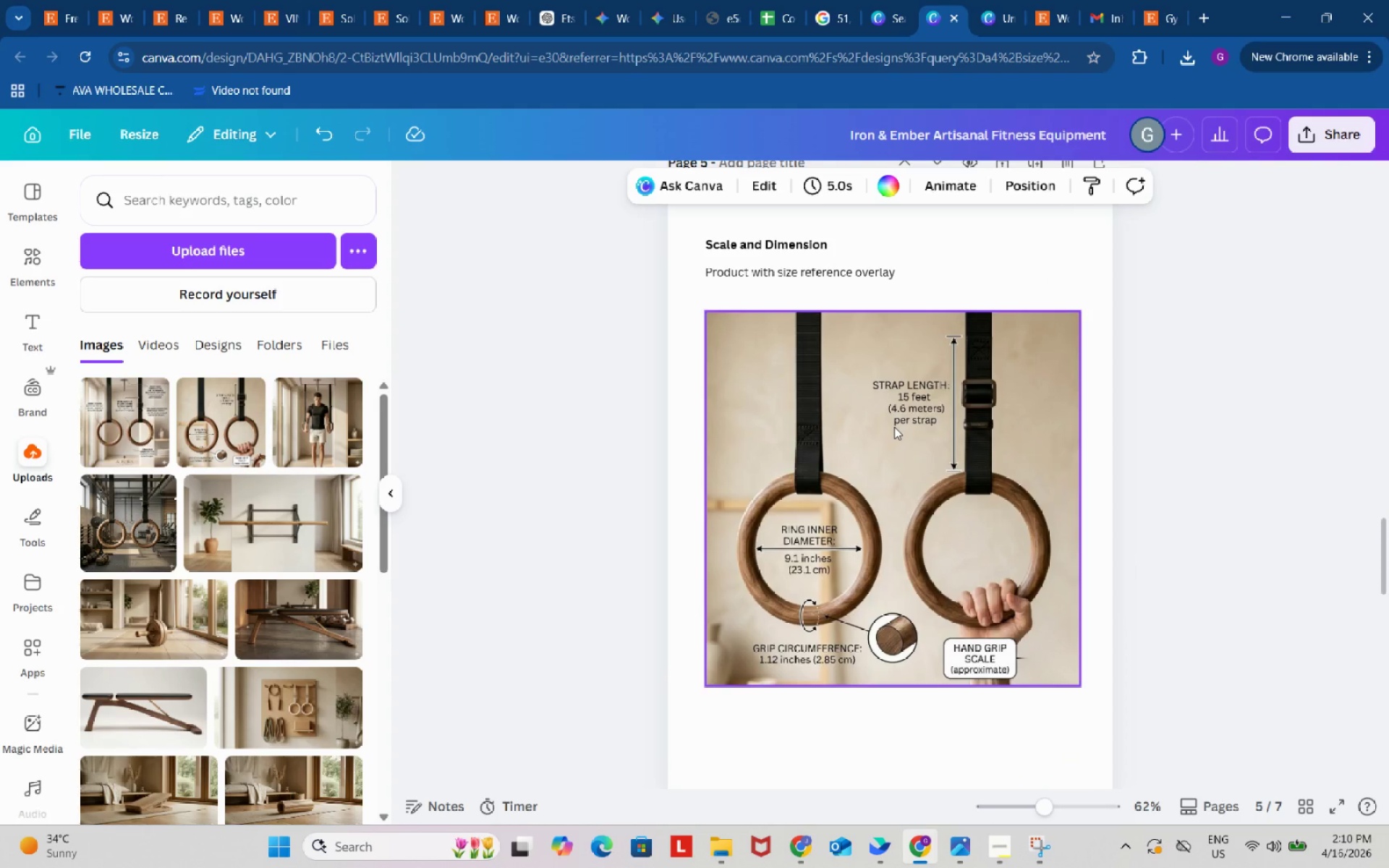 
scroll: coordinate [893, 427], scroll_direction: up, amount: 36.0
 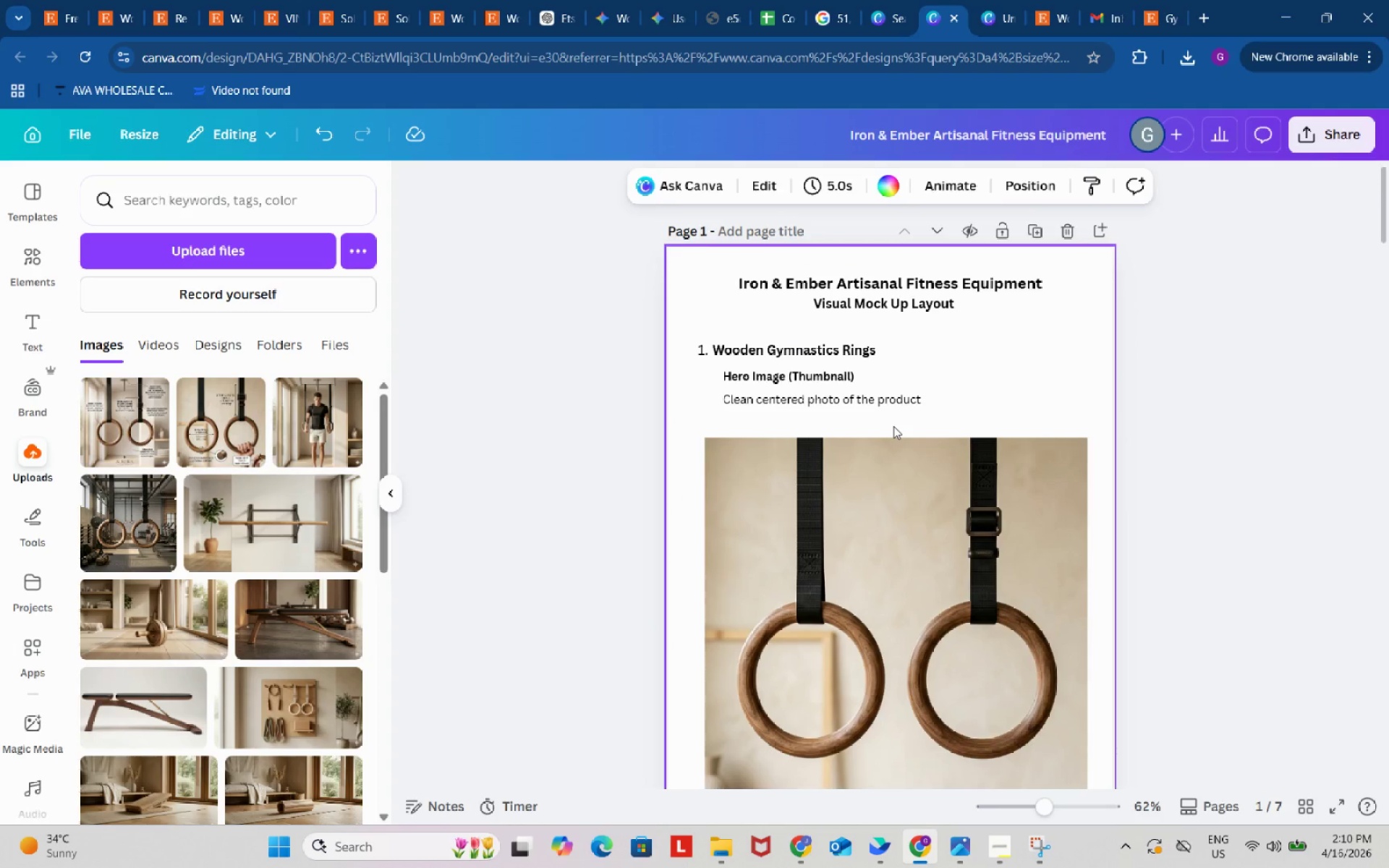 
scroll: coordinate [891, 425], scroll_direction: down, amount: 46.0
 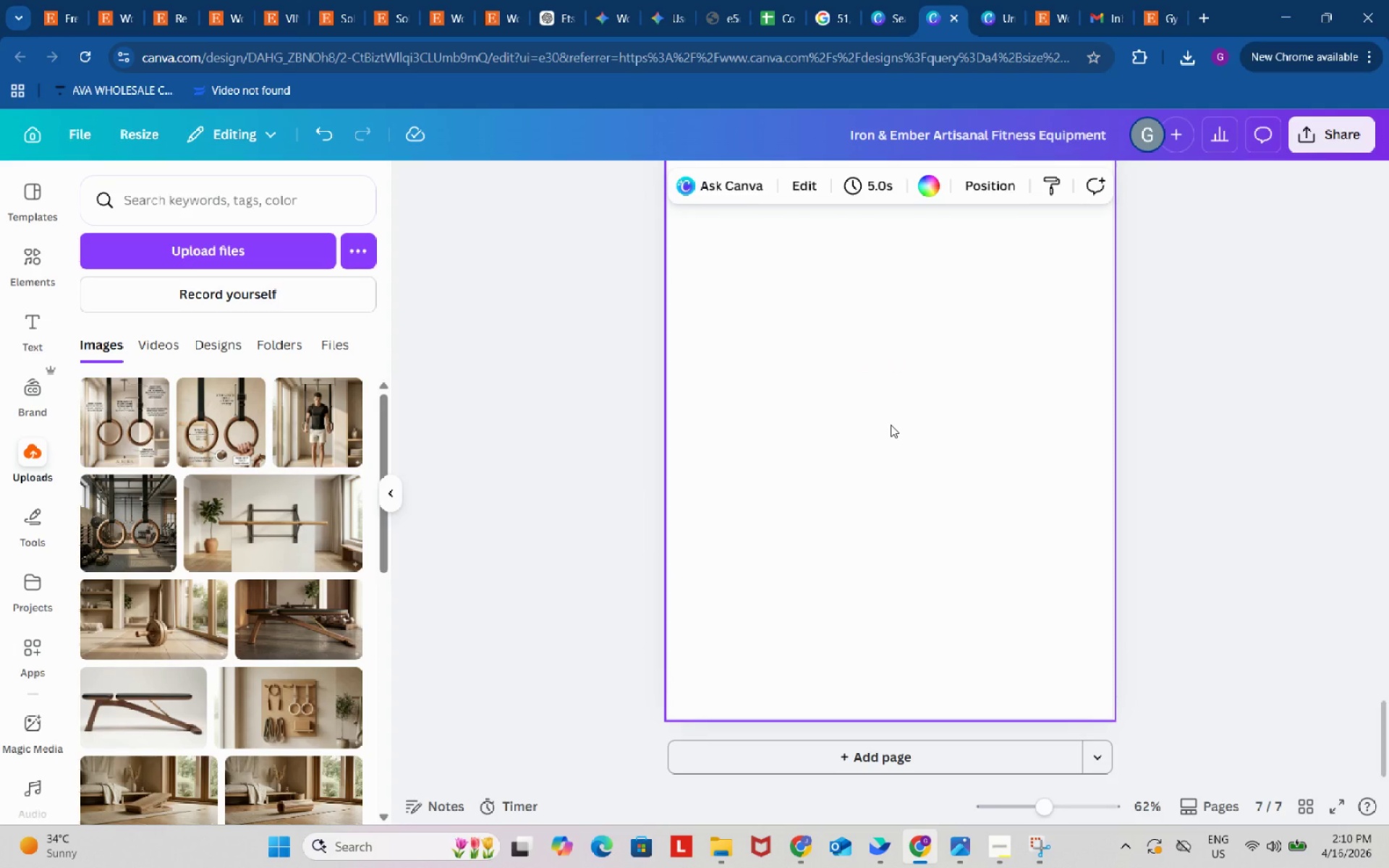 
wait(7.56)
 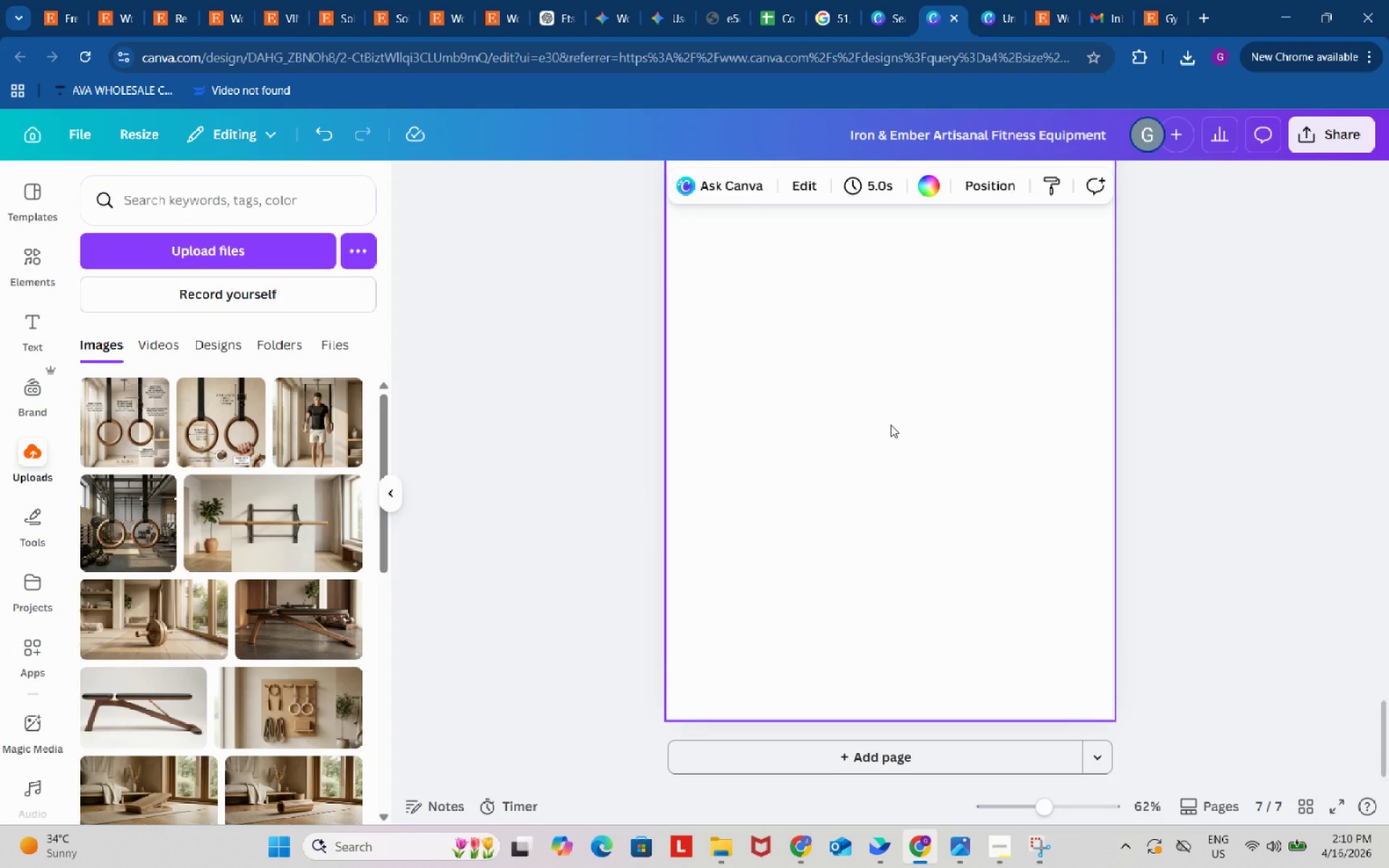 
left_click([800, 848])
 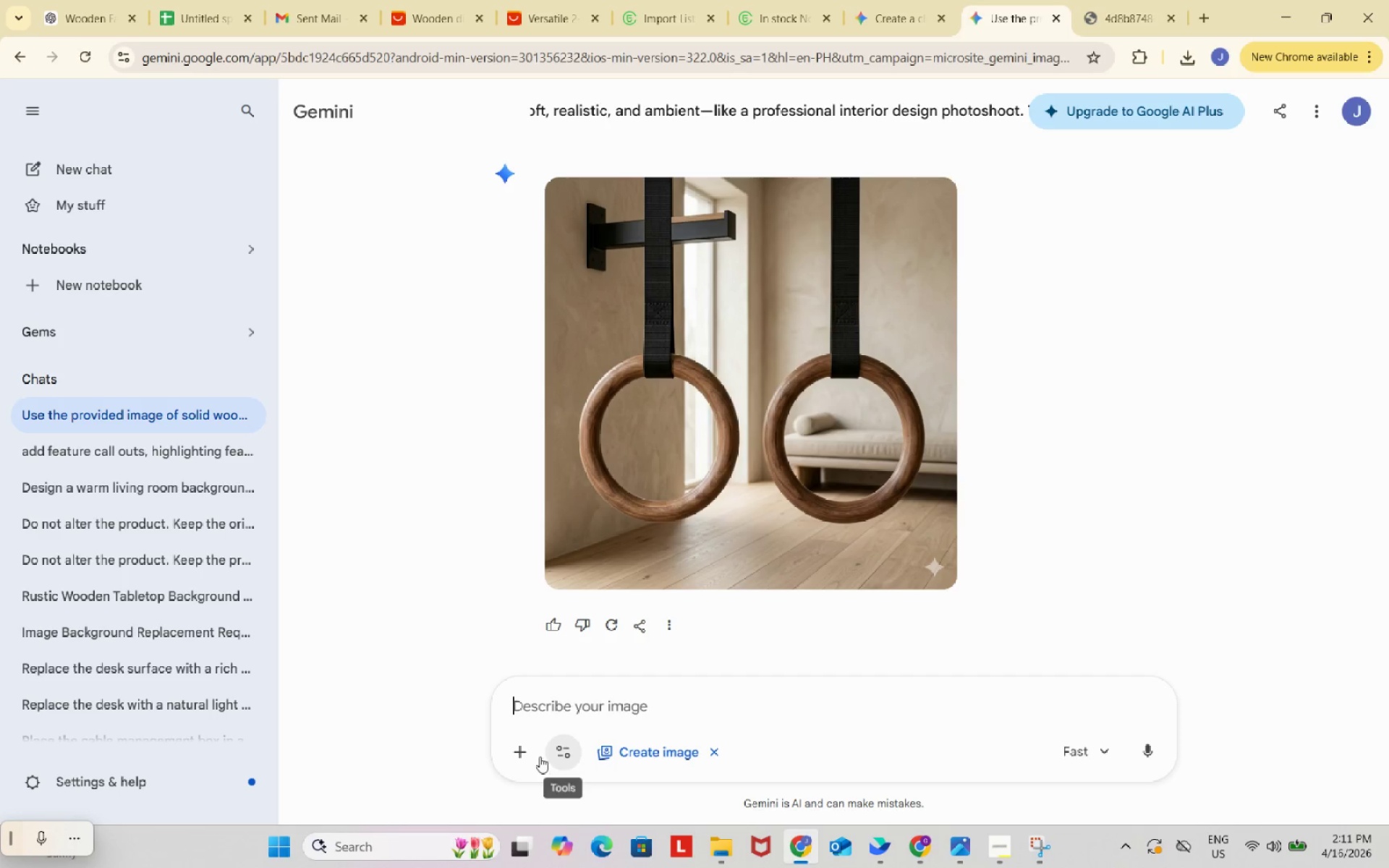 
left_click([523, 752])
 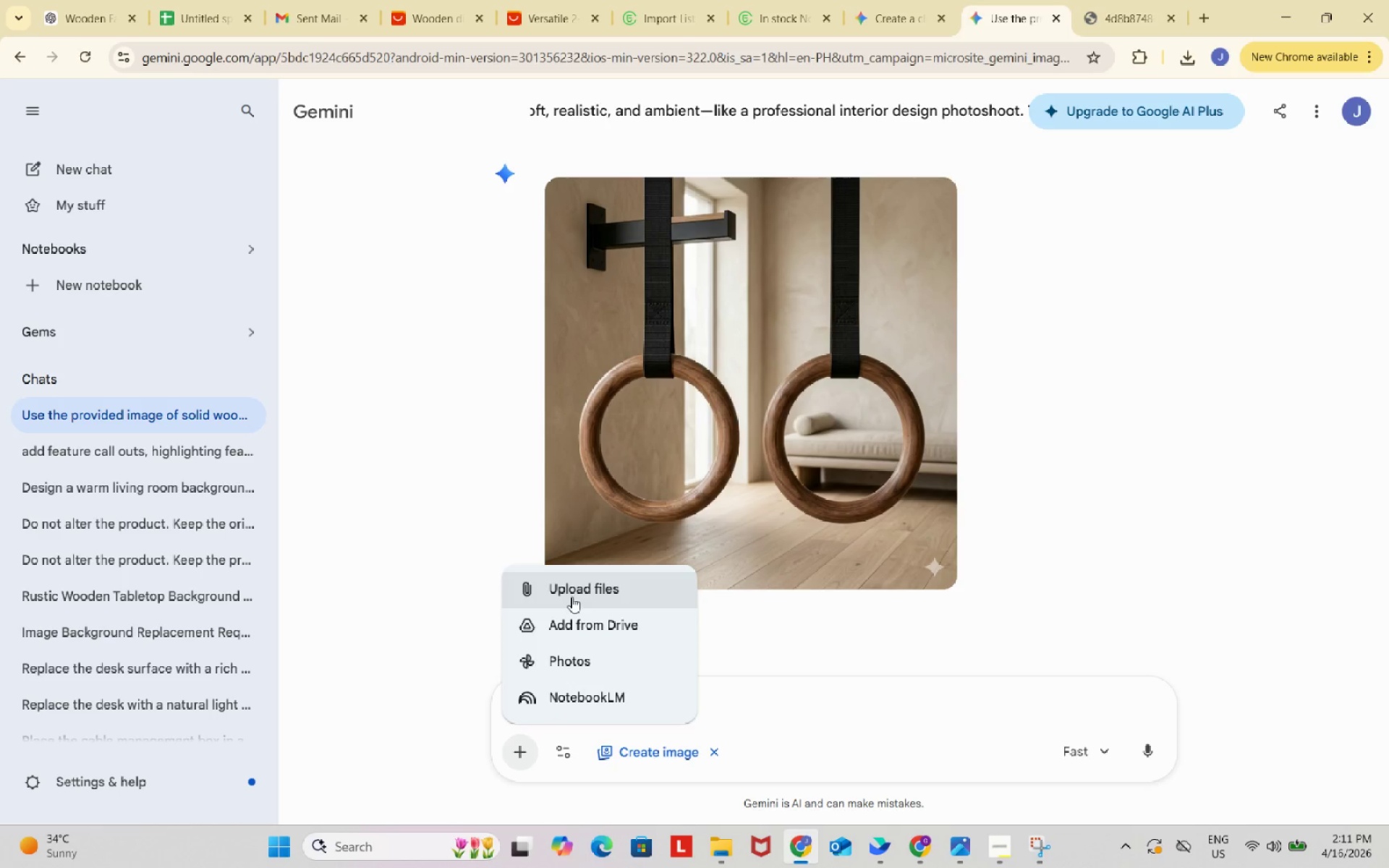 
left_click([572, 590])
 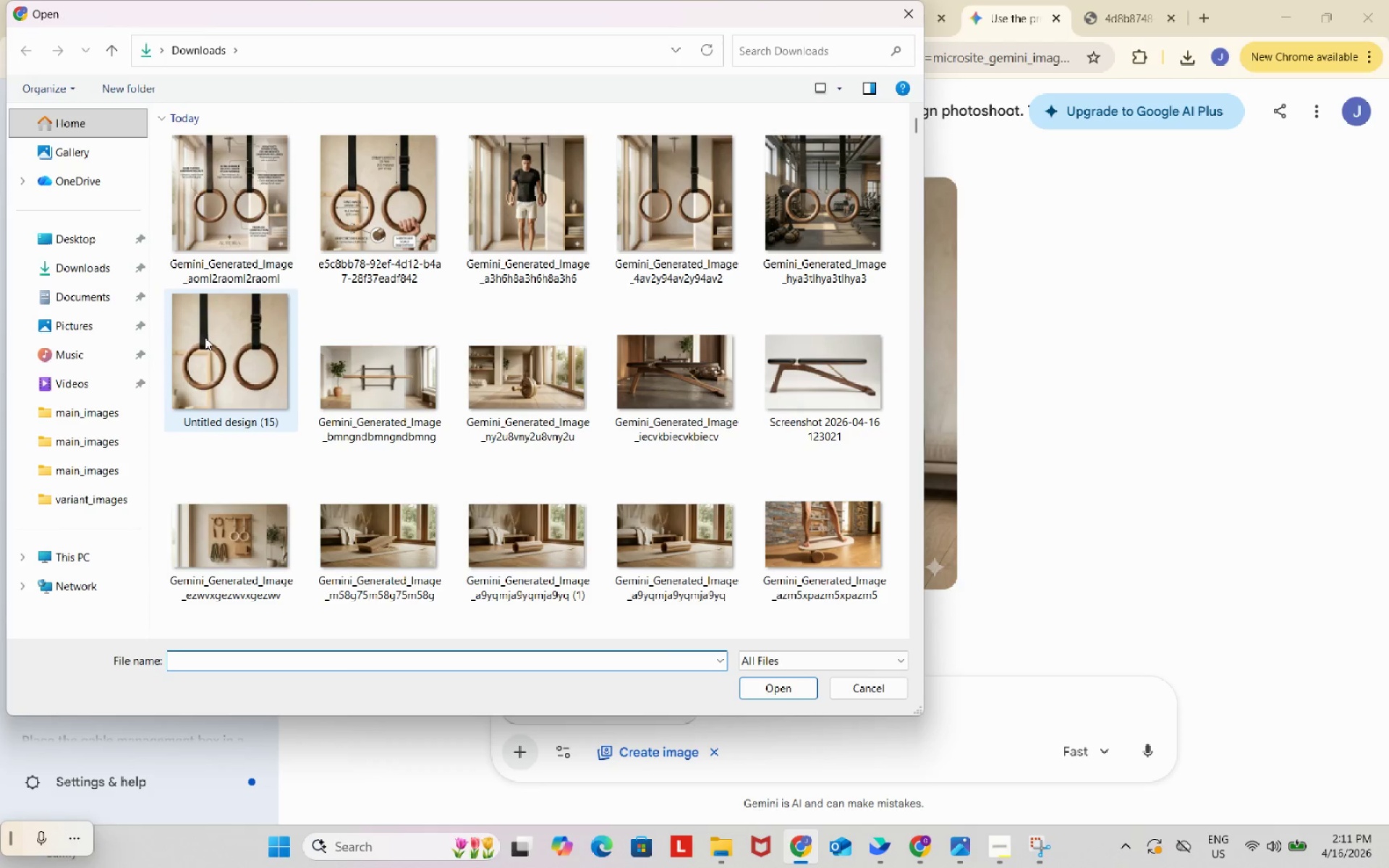 
left_click([224, 341])
 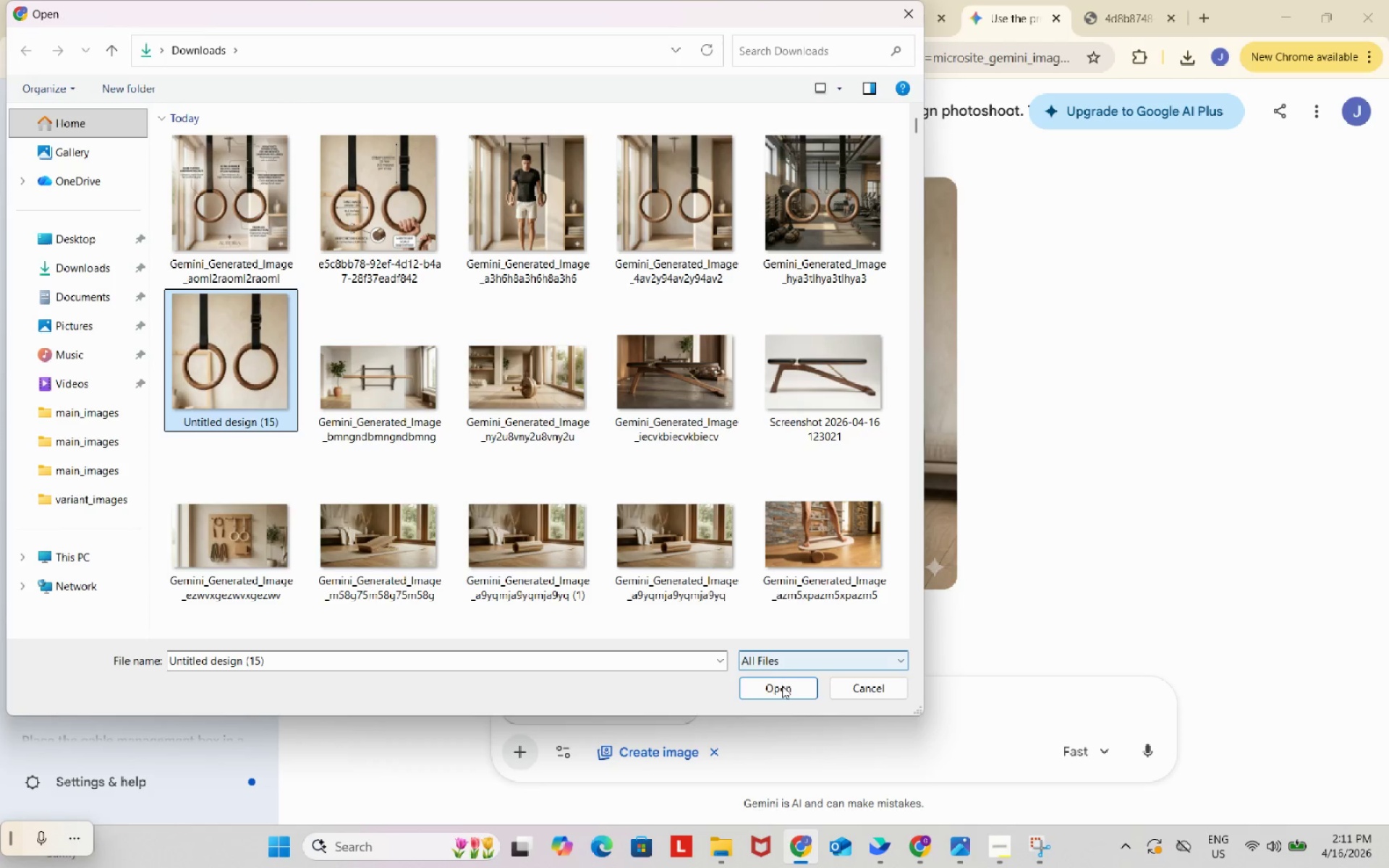 
left_click([782, 686])
 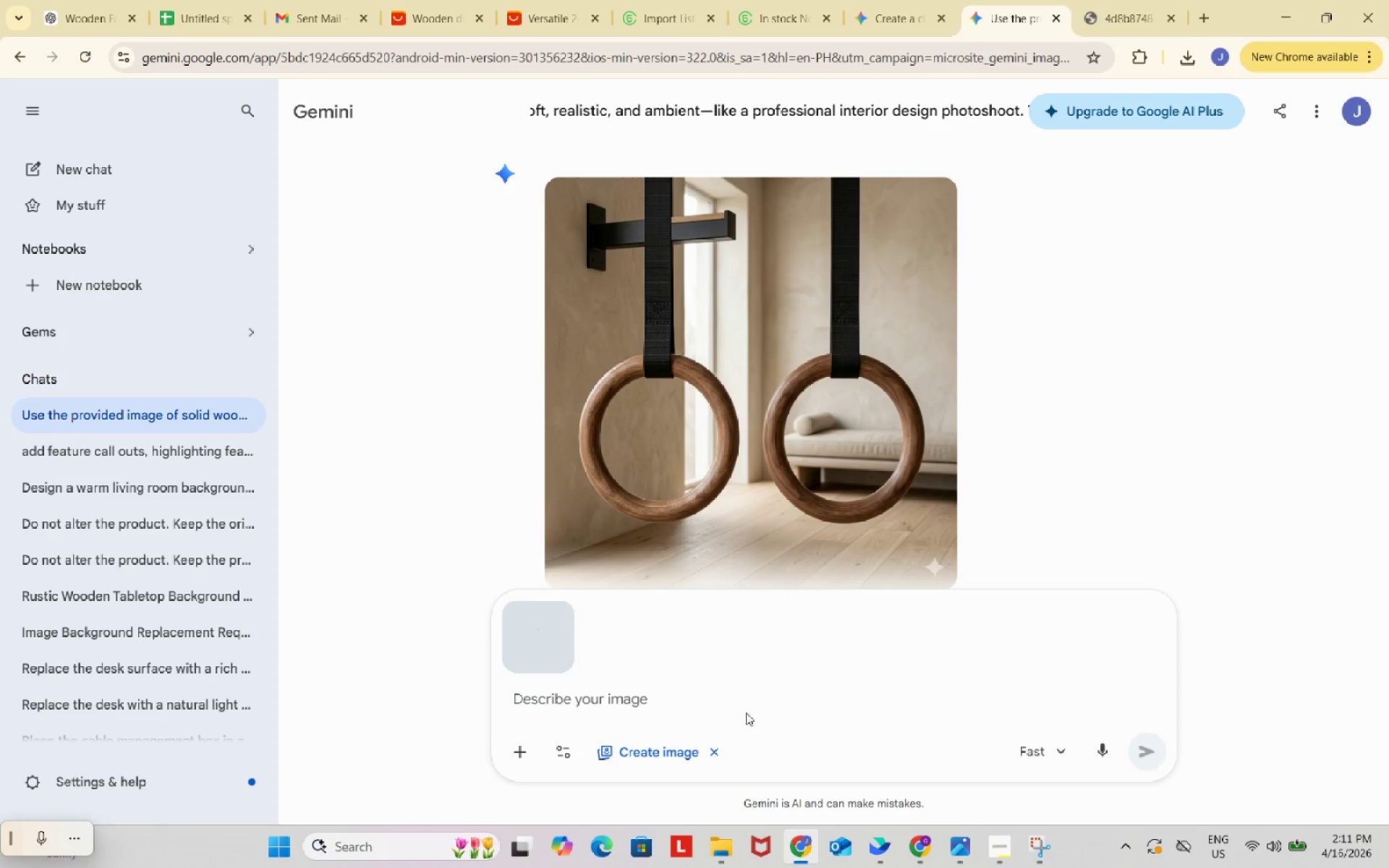 
left_click([744, 712])
 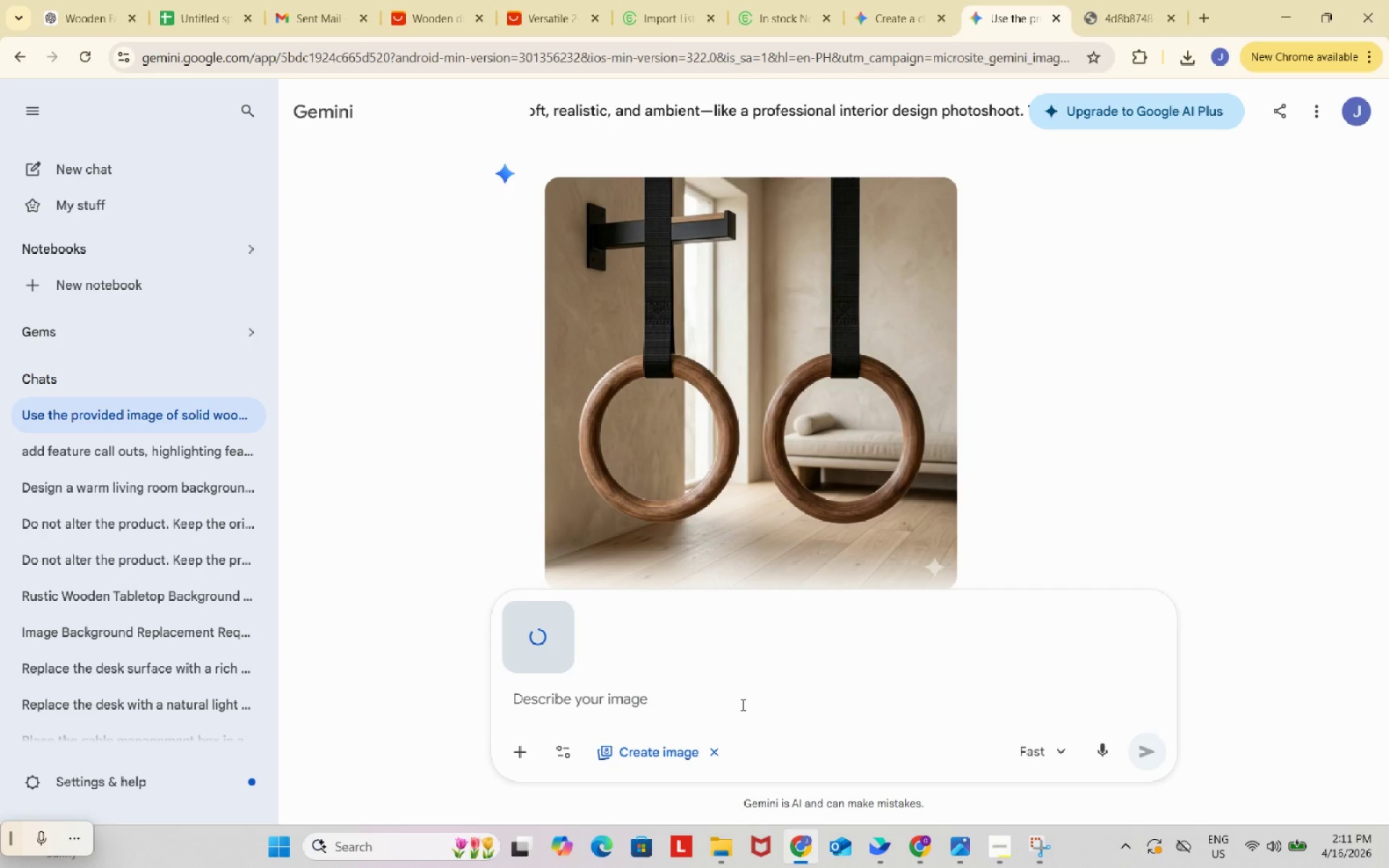 
type(make this image in a packaging shot a premium pacj)
key(Backspace)
type(kaging presentaion make it realistic.)
 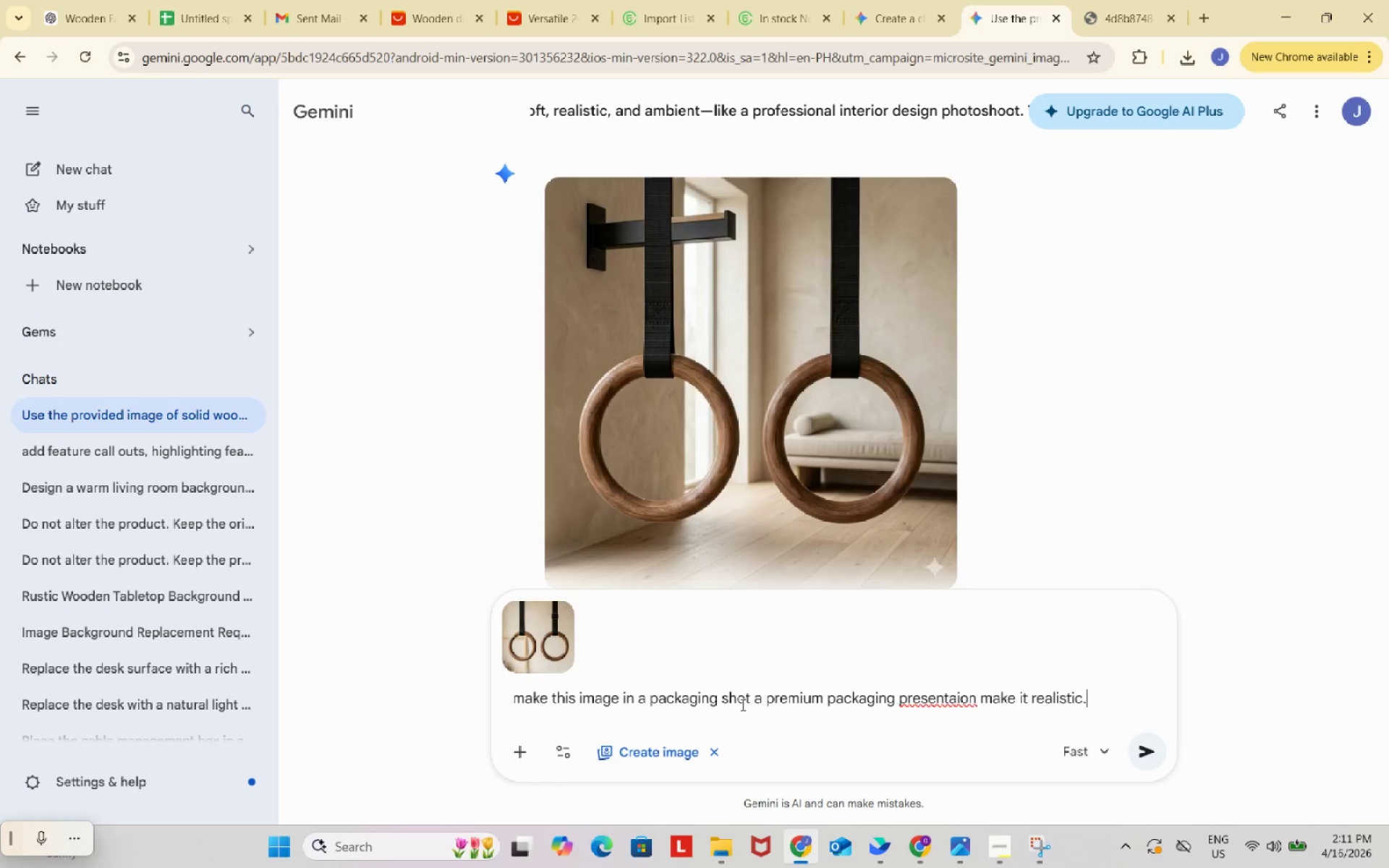 
key(Enter)
 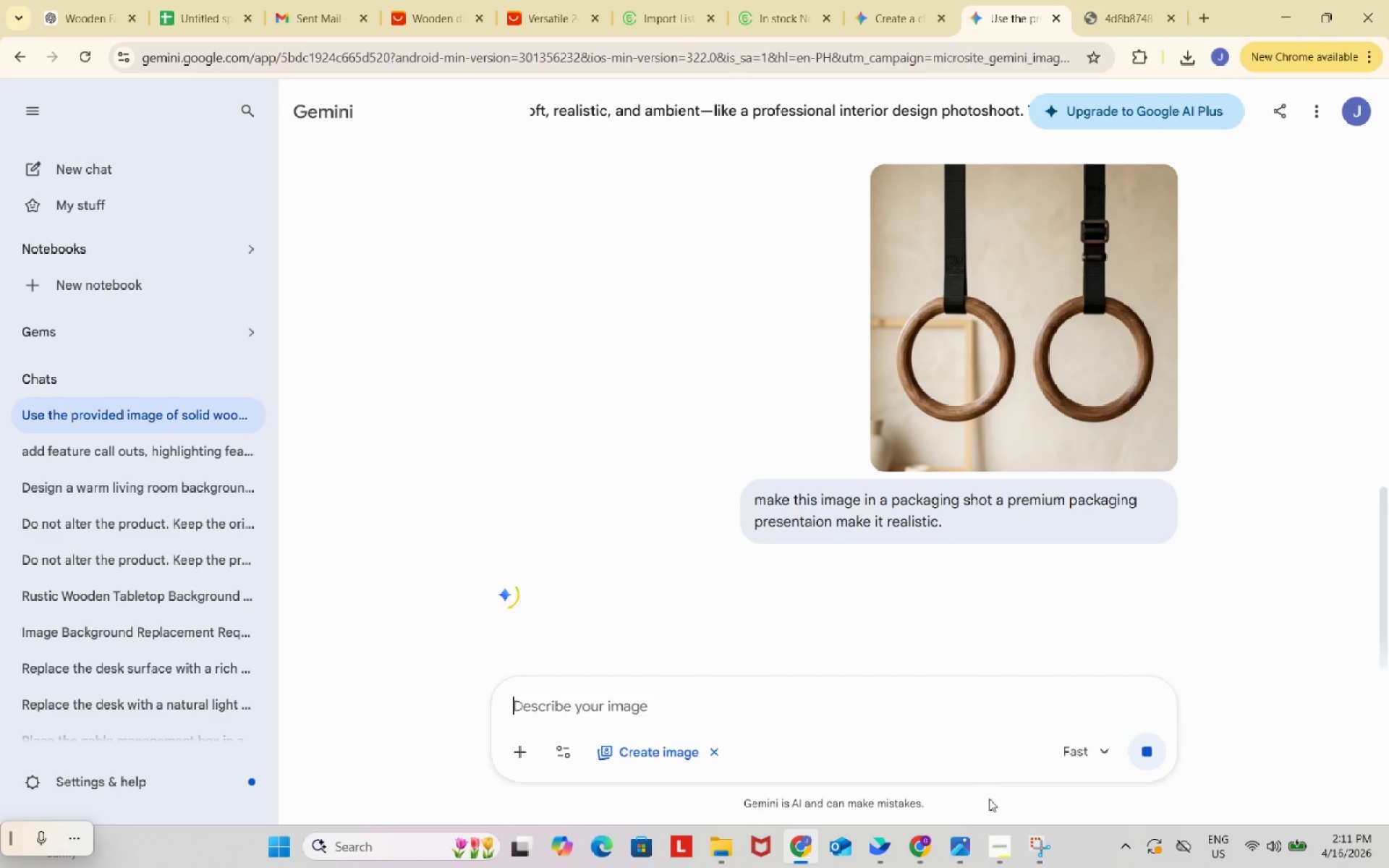 
left_click([925, 841])
 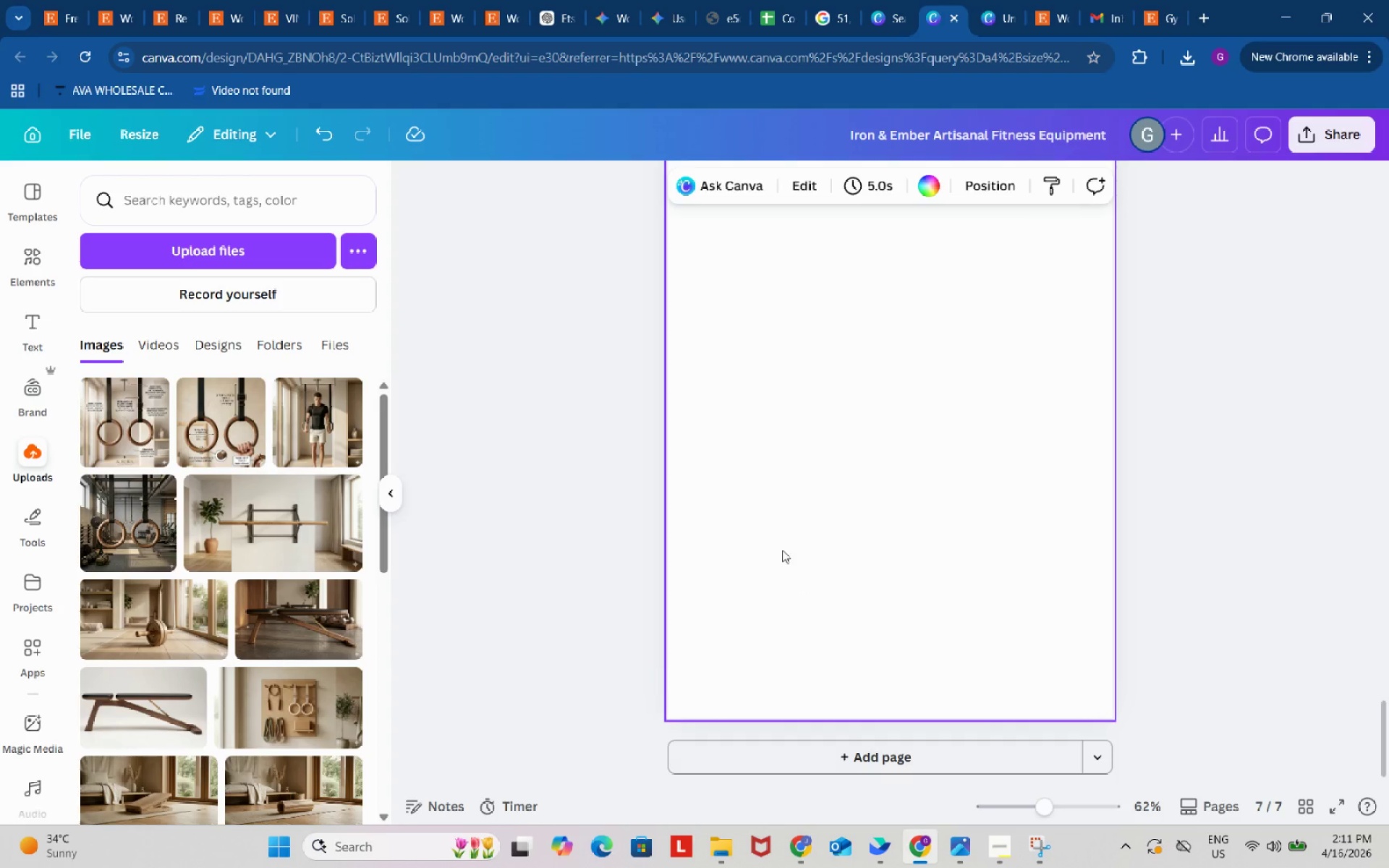 
scroll: coordinate [782, 549], scroll_direction: up, amount: 9.0
 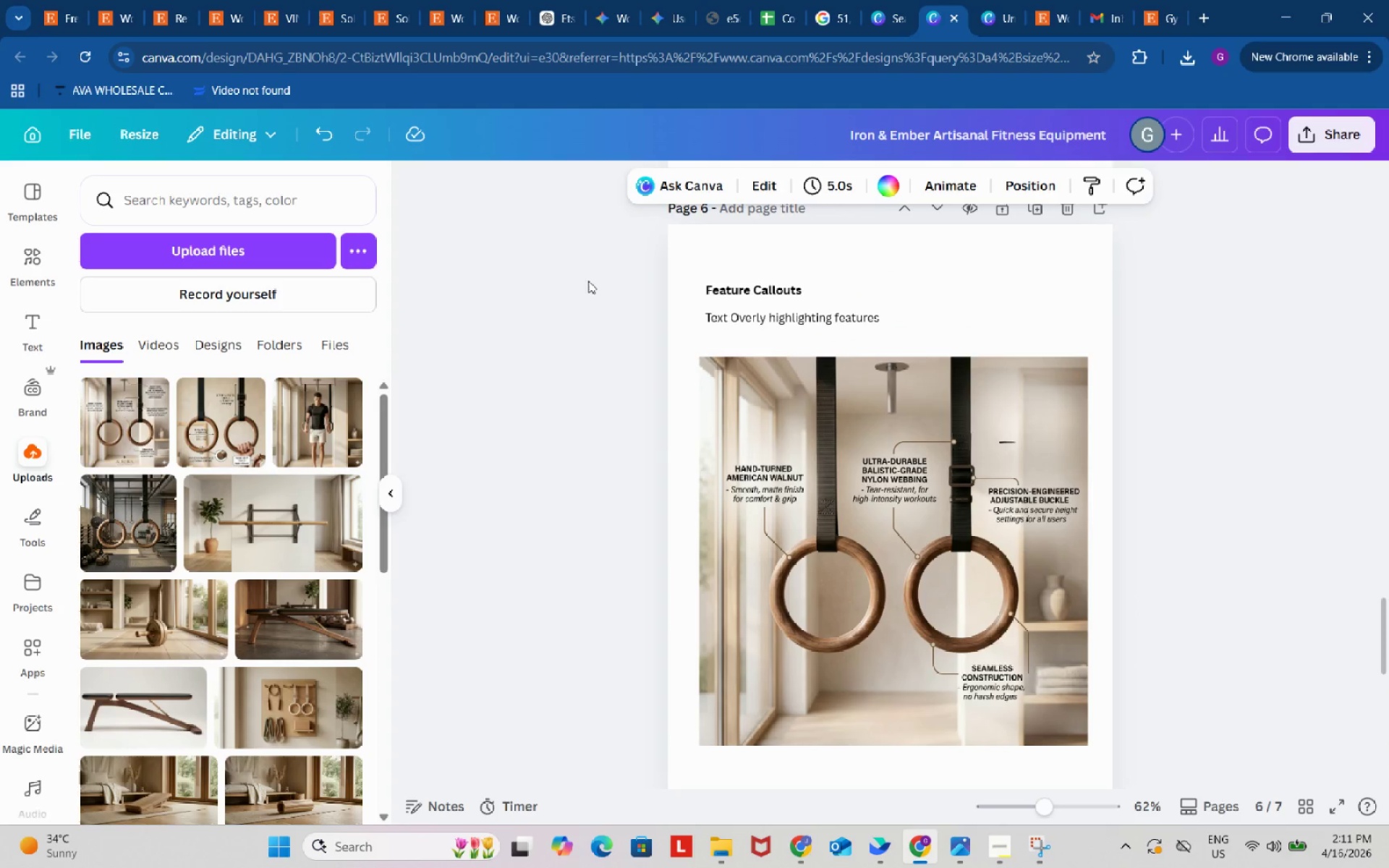 
left_click_drag(start_coordinate=[599, 268], to_coordinate=[967, 325])
 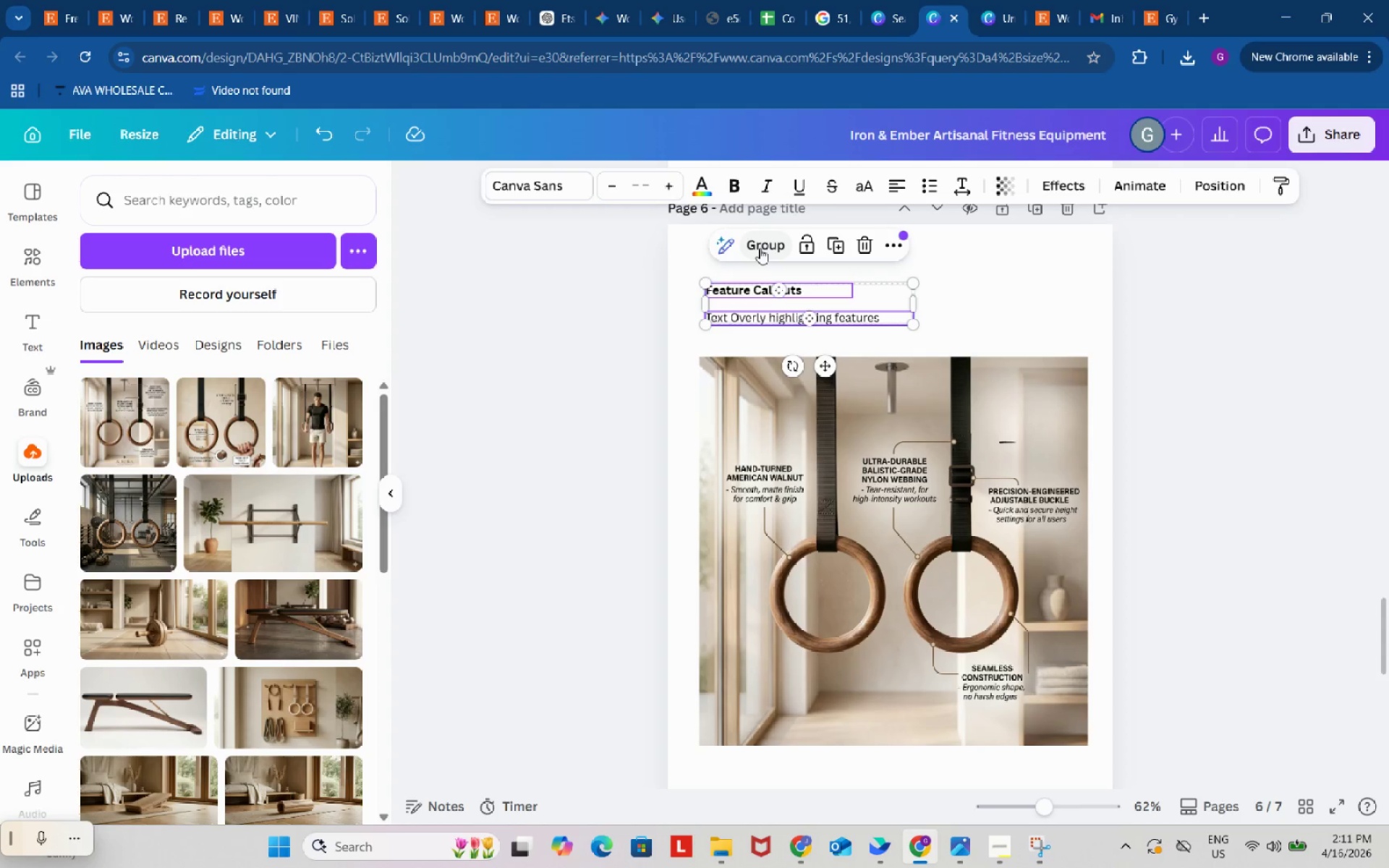 
left_click([760, 247])
 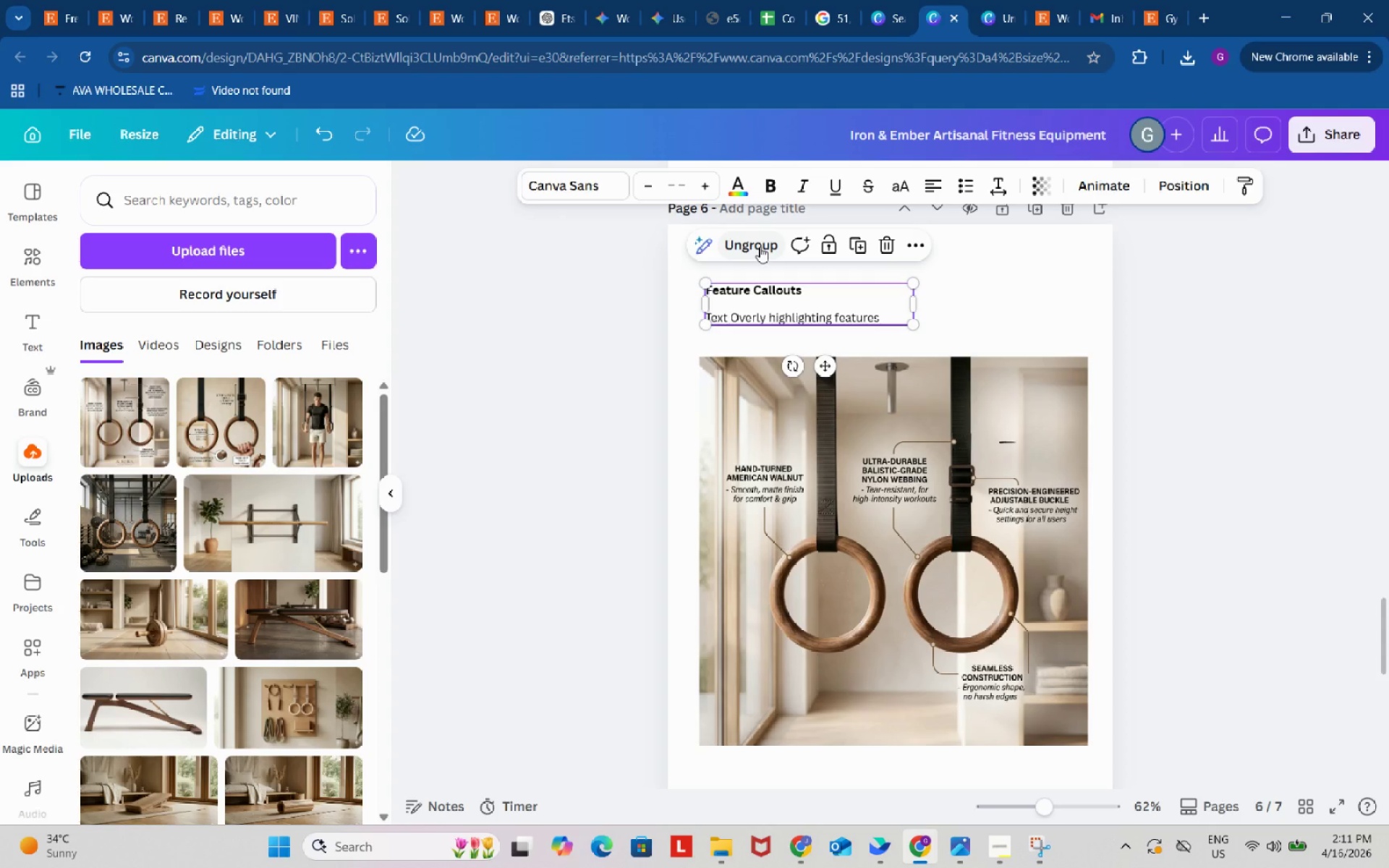 
key(Control+ControlLeft)
 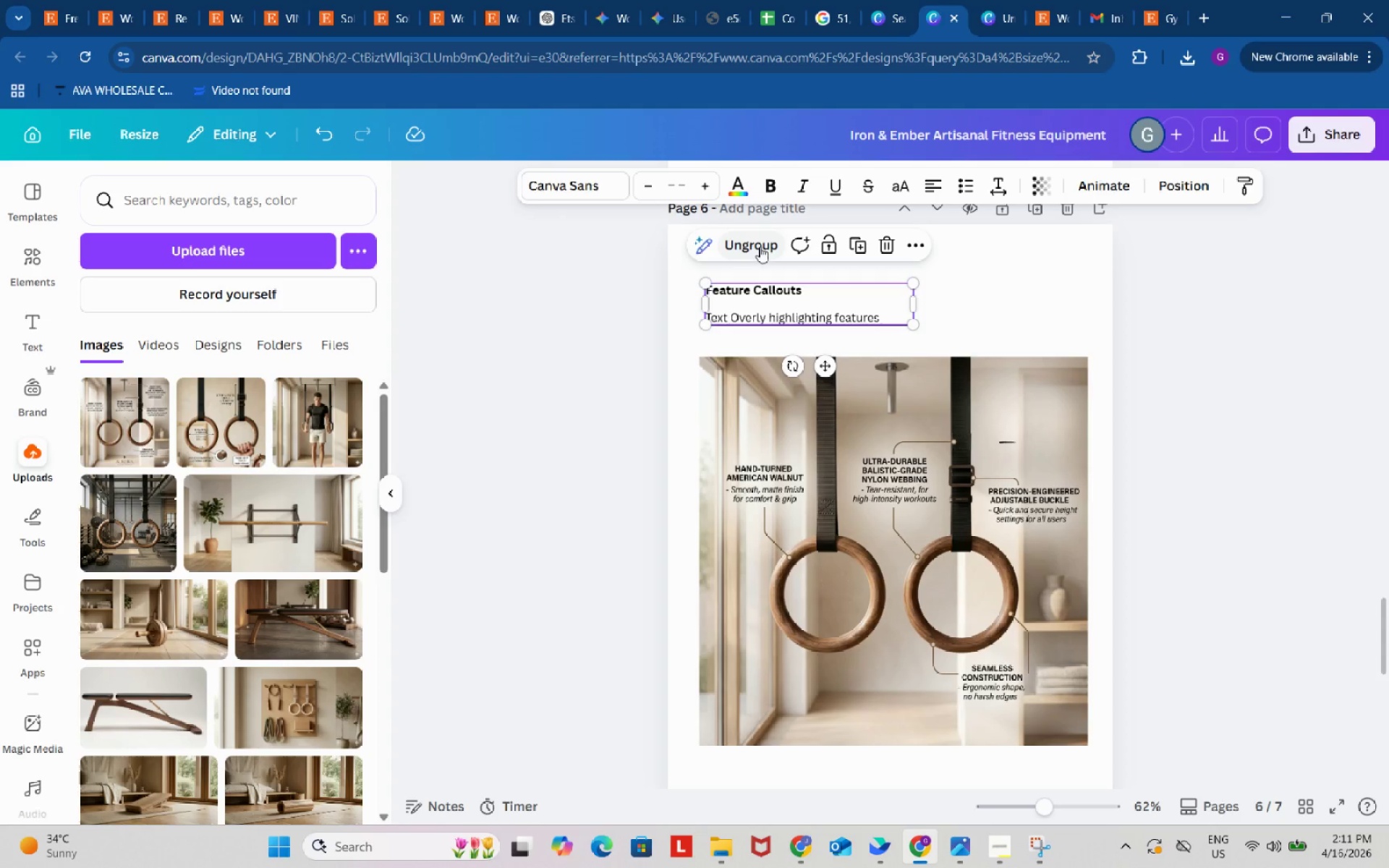 
key(Control+C)
 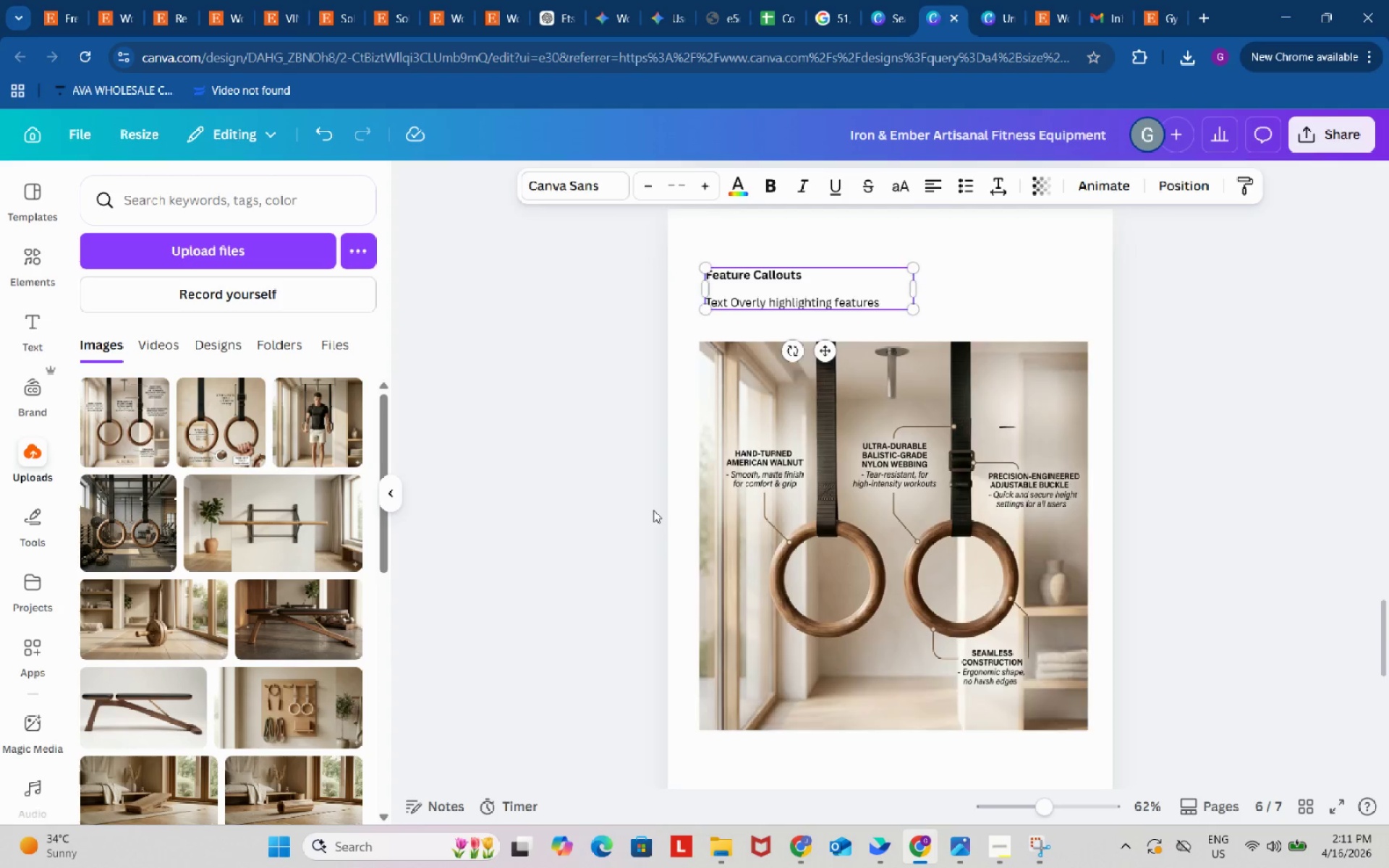 
scroll: coordinate [653, 510], scroll_direction: down, amount: 5.0
 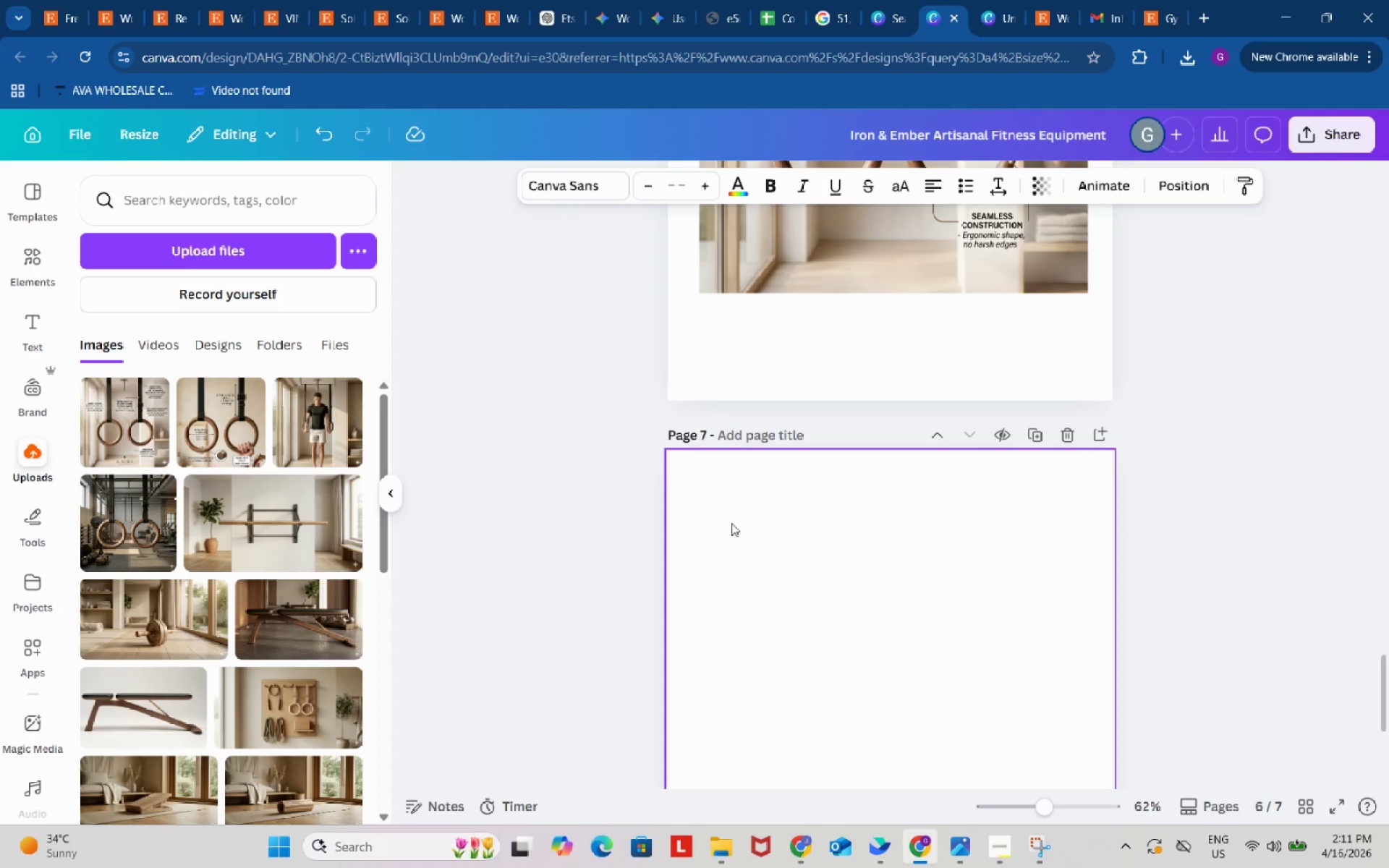 
left_click_drag(start_coordinate=[731, 522], to_coordinate=[755, 515])
 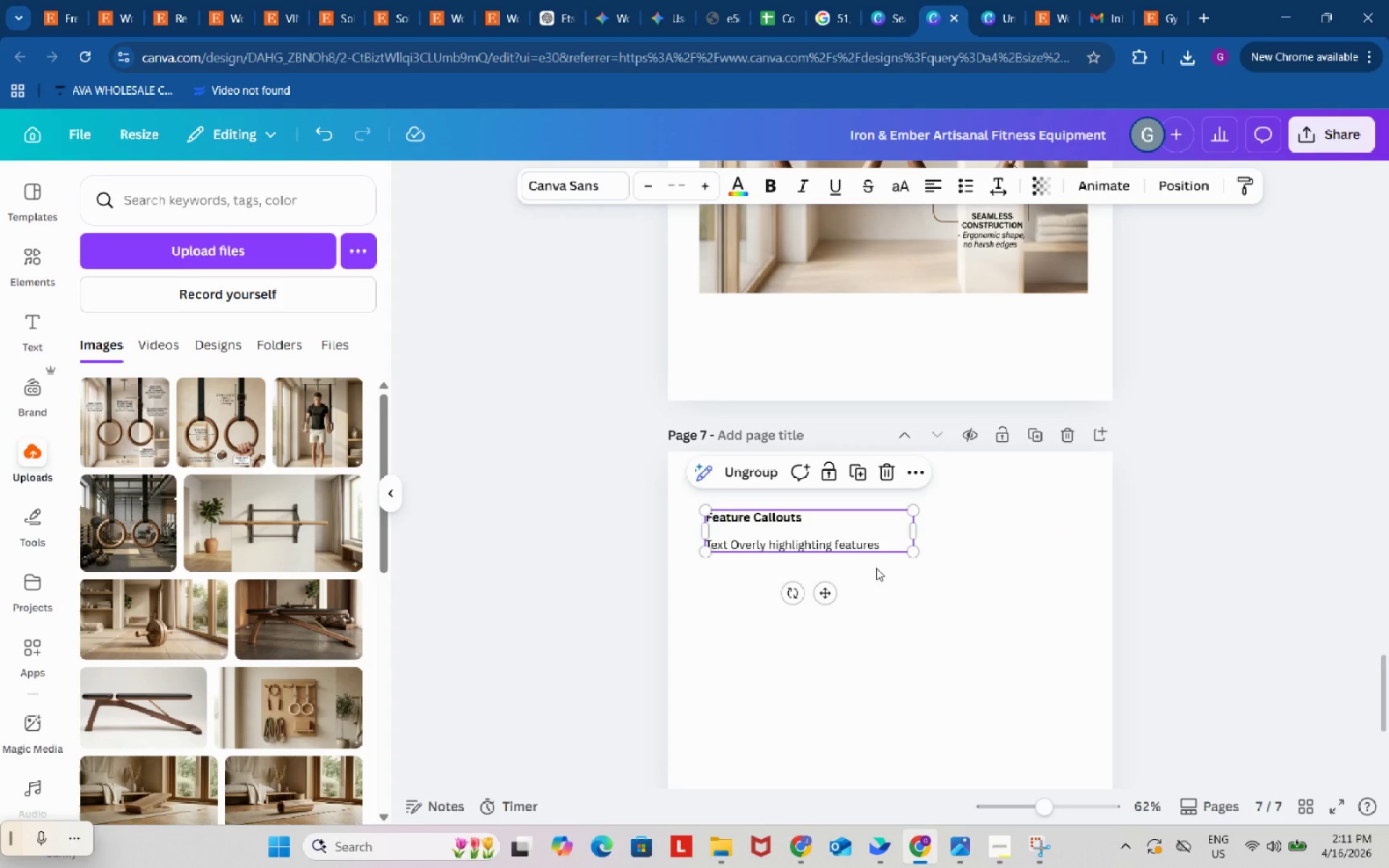 
key(Control+ControlLeft)
 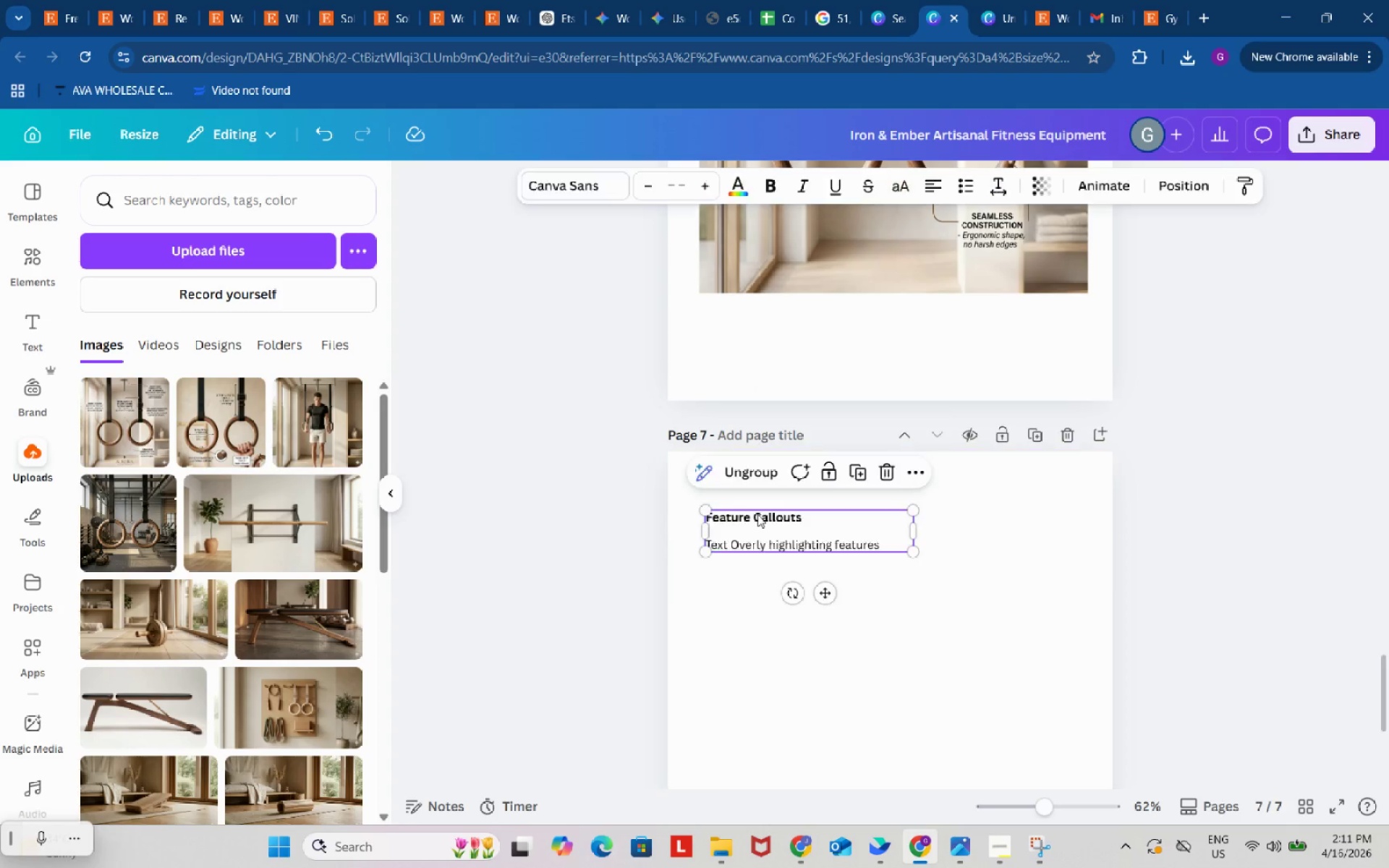 
key(Control+V)
 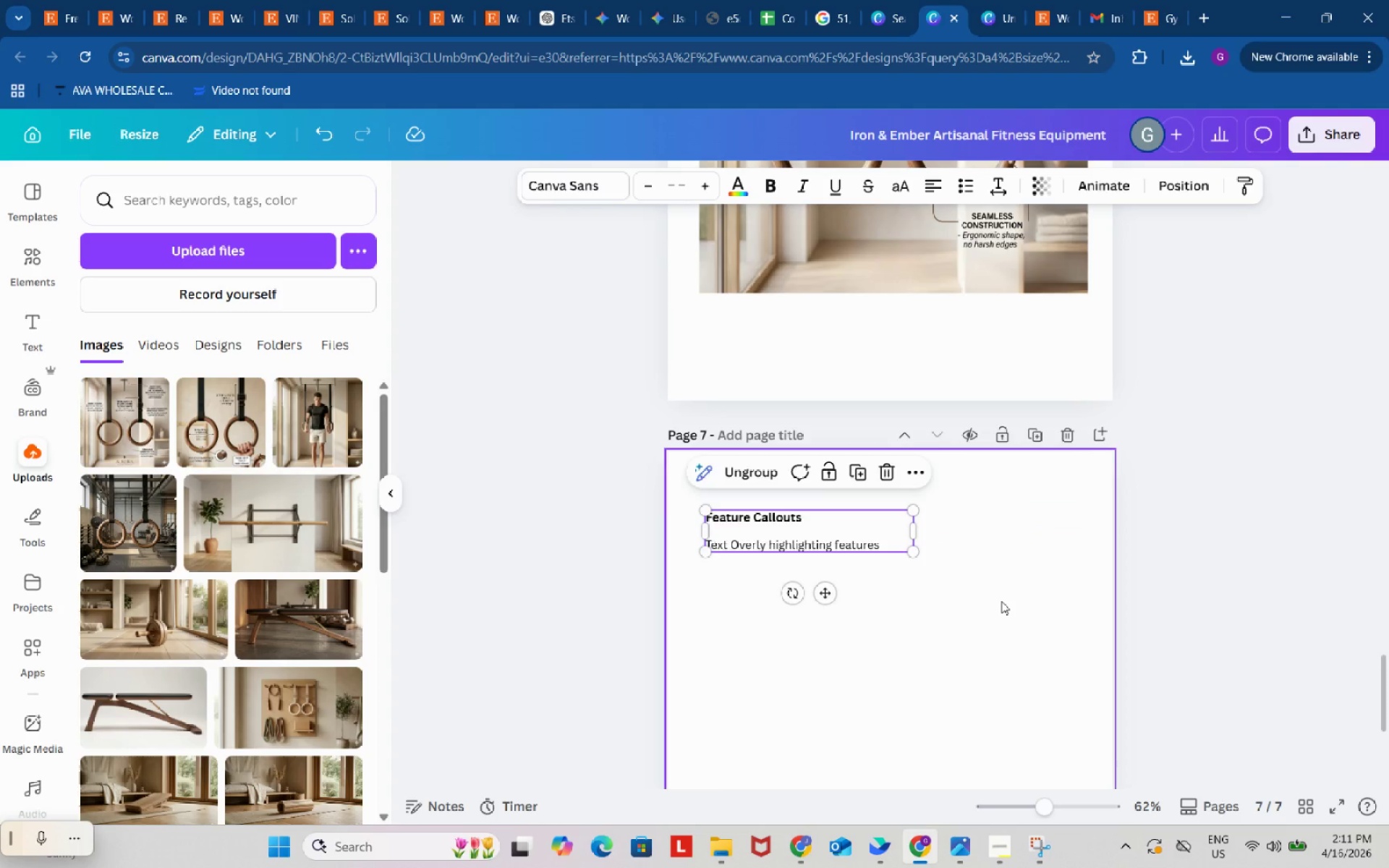 
scroll: coordinate [1002, 601], scroll_direction: down, amount: 5.0
 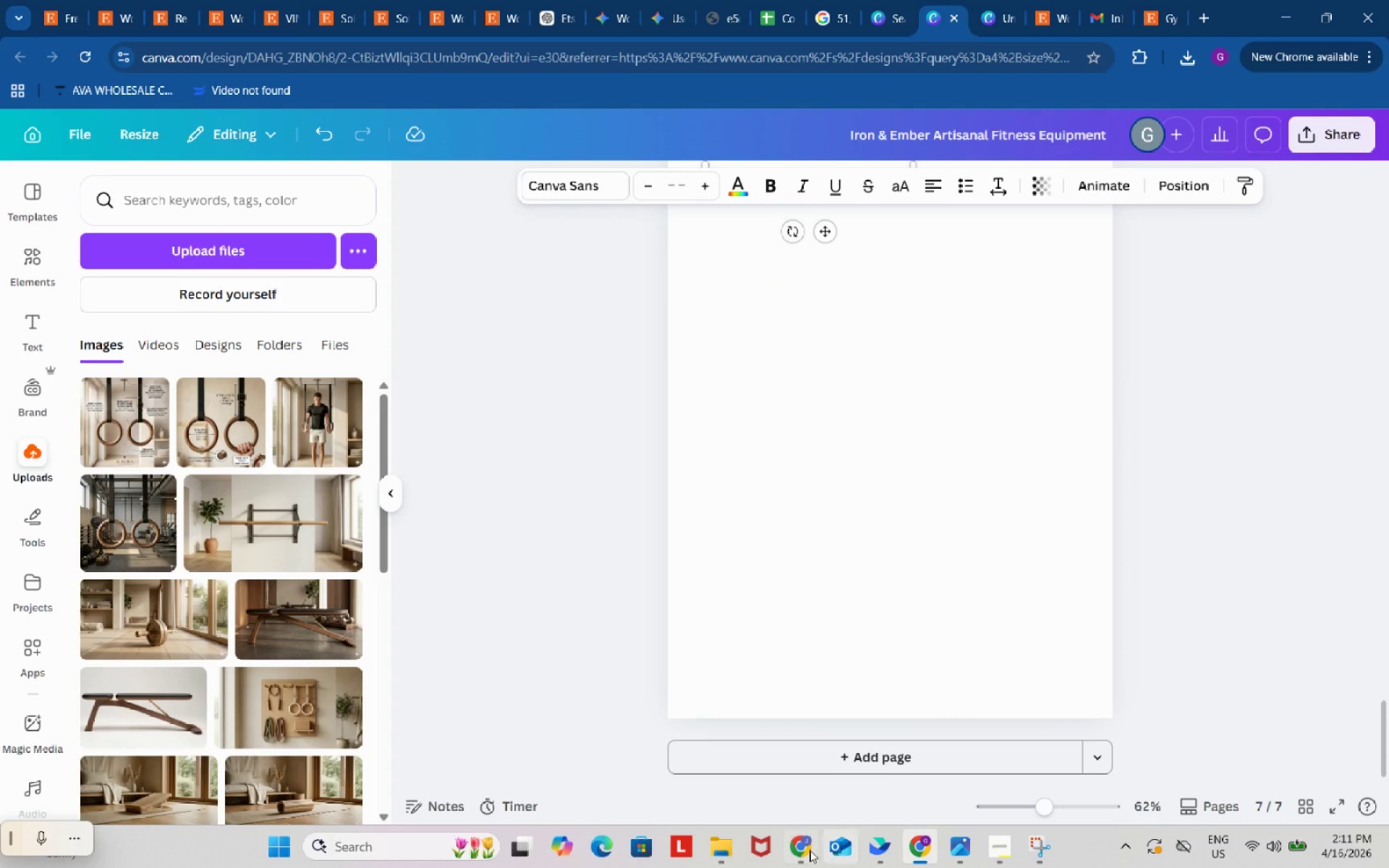 
left_click([806, 850])
 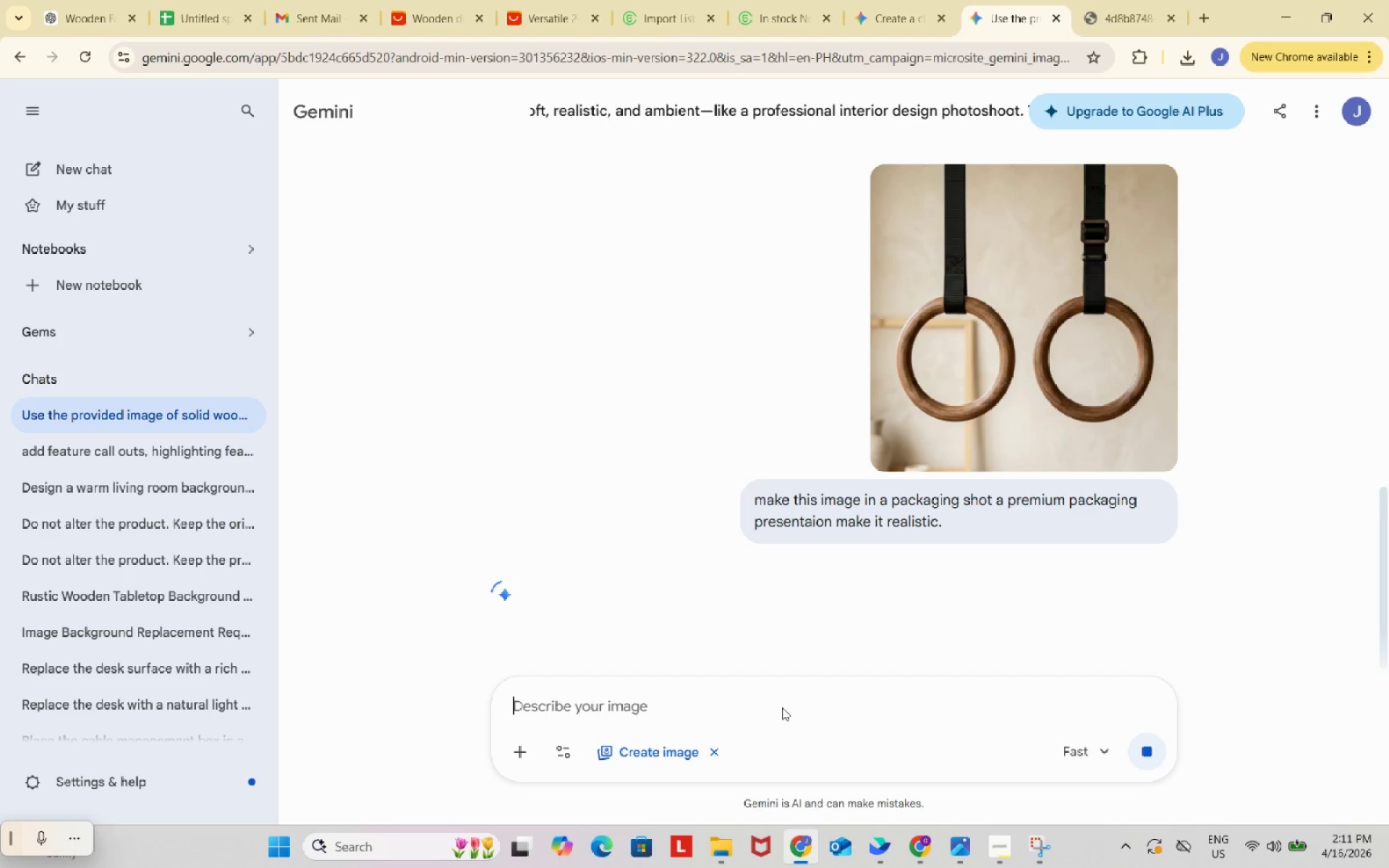 
mouse_move([671, 484])
 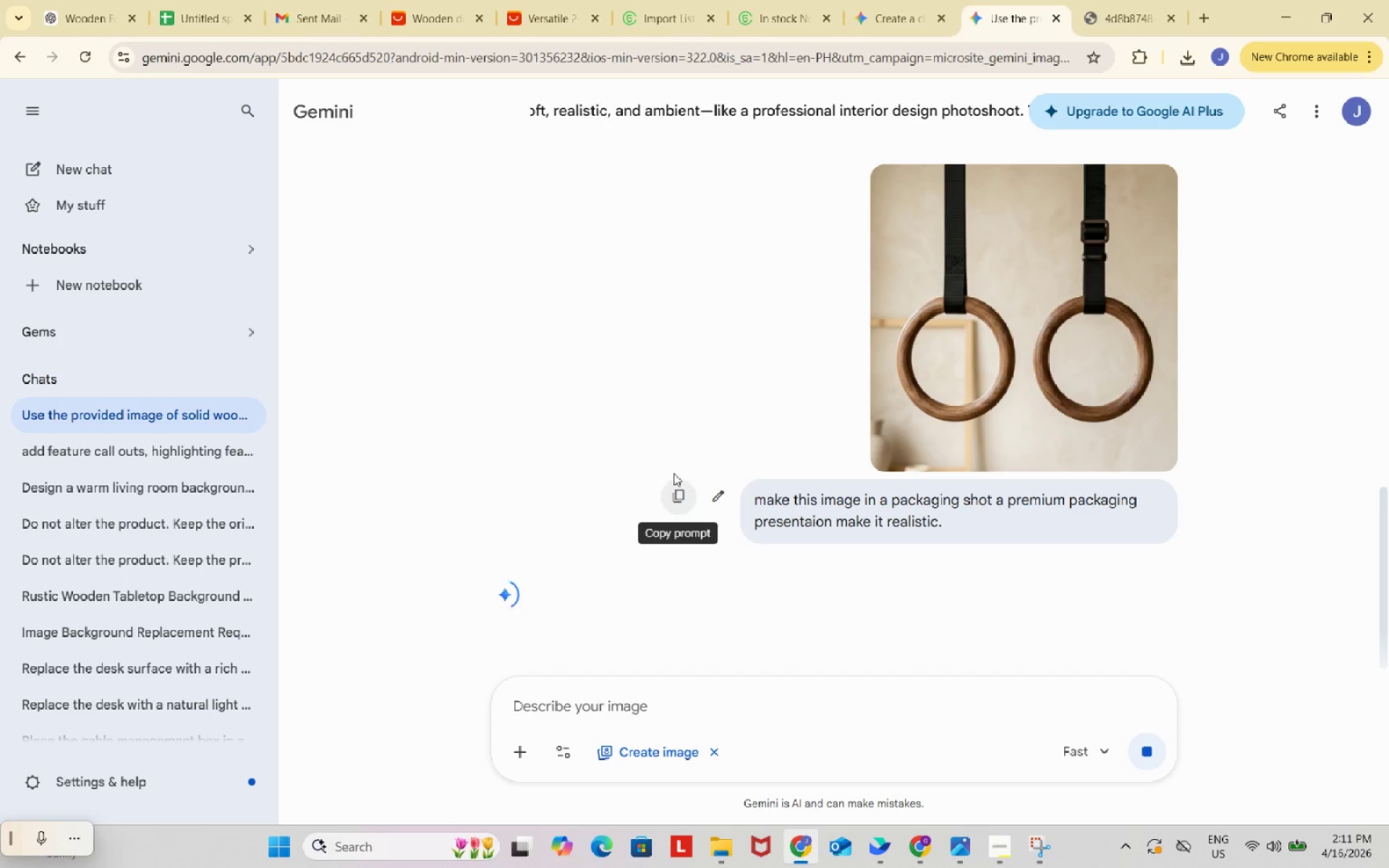 
scroll: coordinate [1000, 546], scroll_direction: down, amount: 10.0
 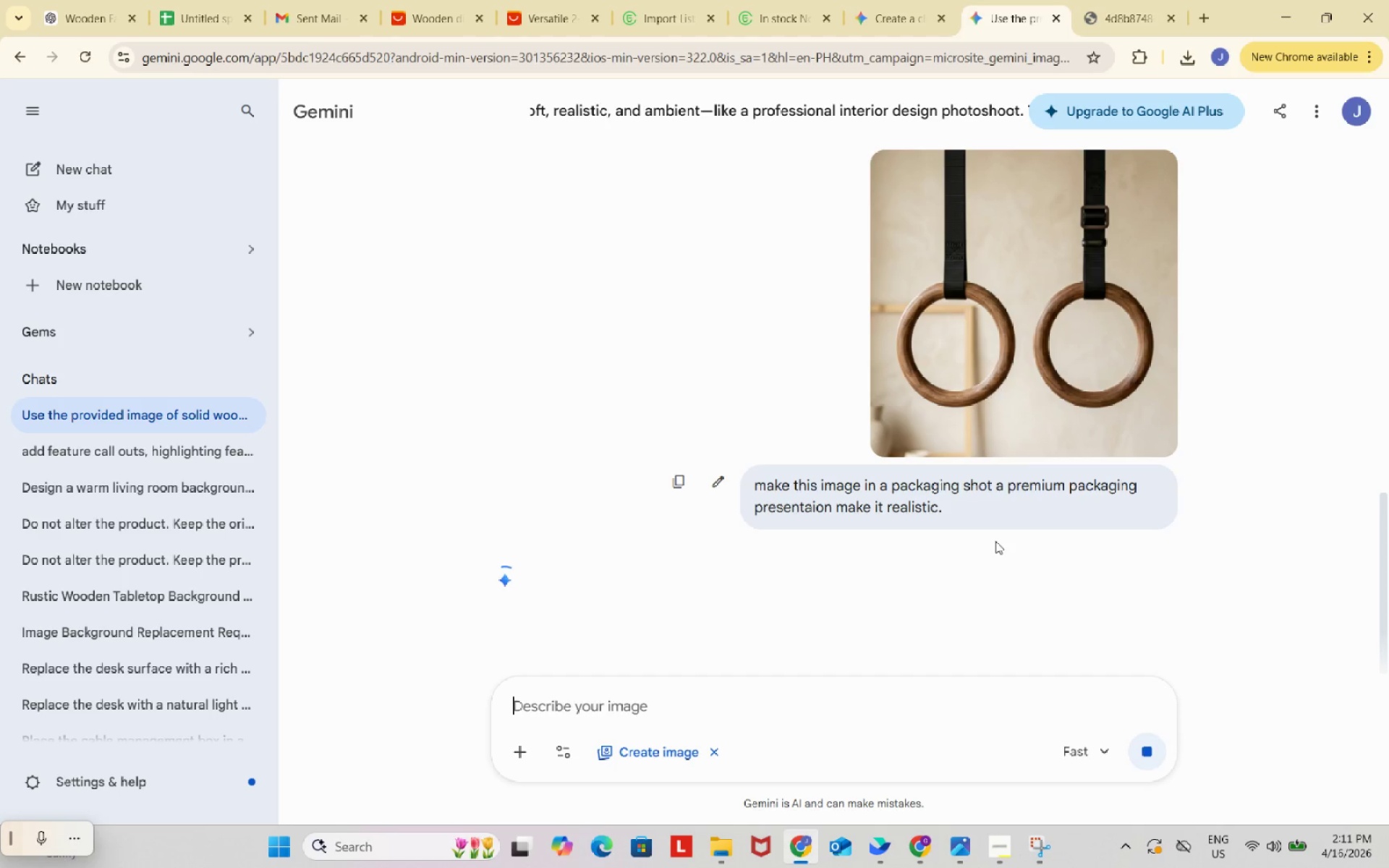 
mouse_move([974, 841])
 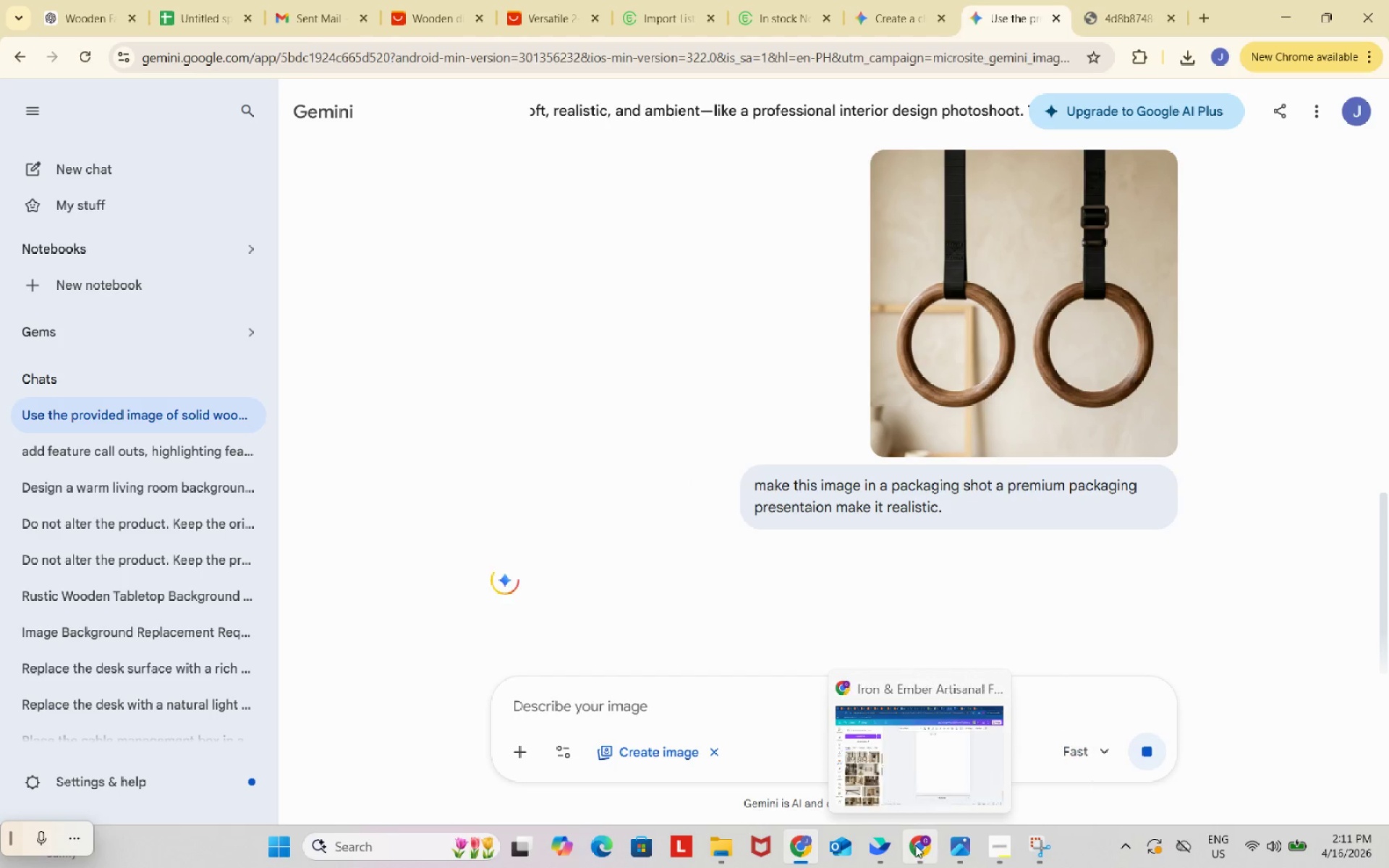 
left_click([915, 845])
 